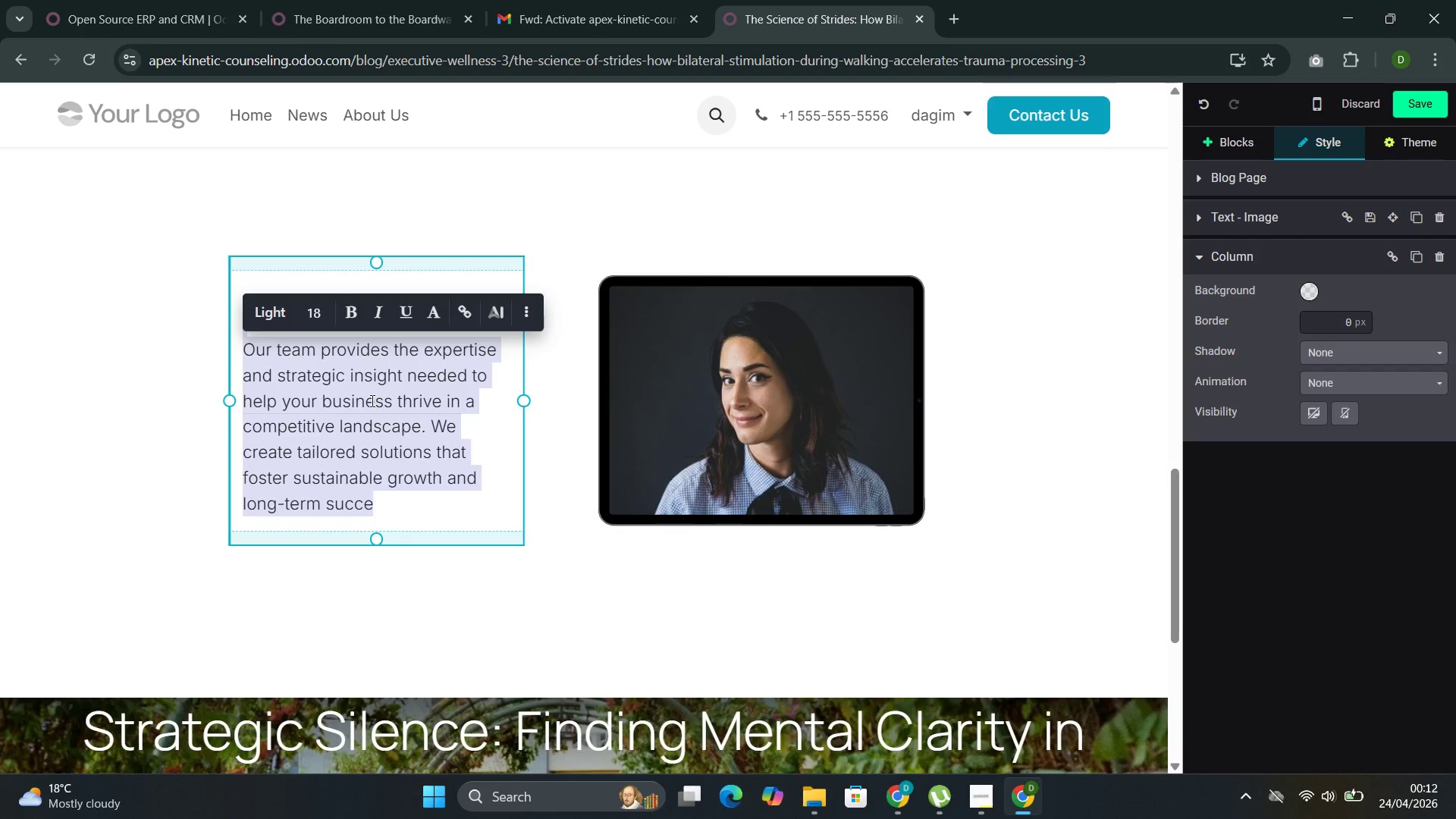 
type(This post ex)
 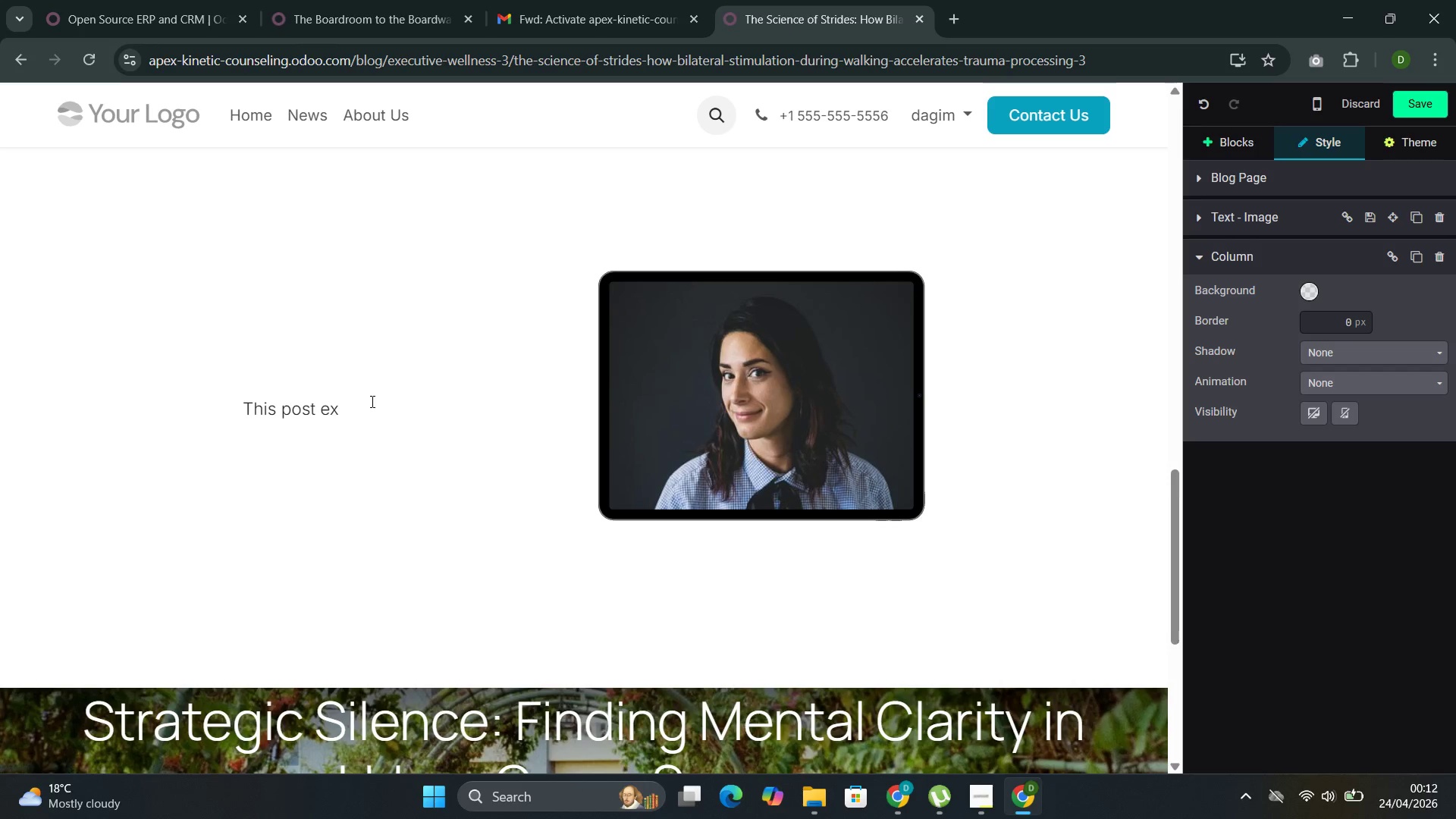 
type(plores )
 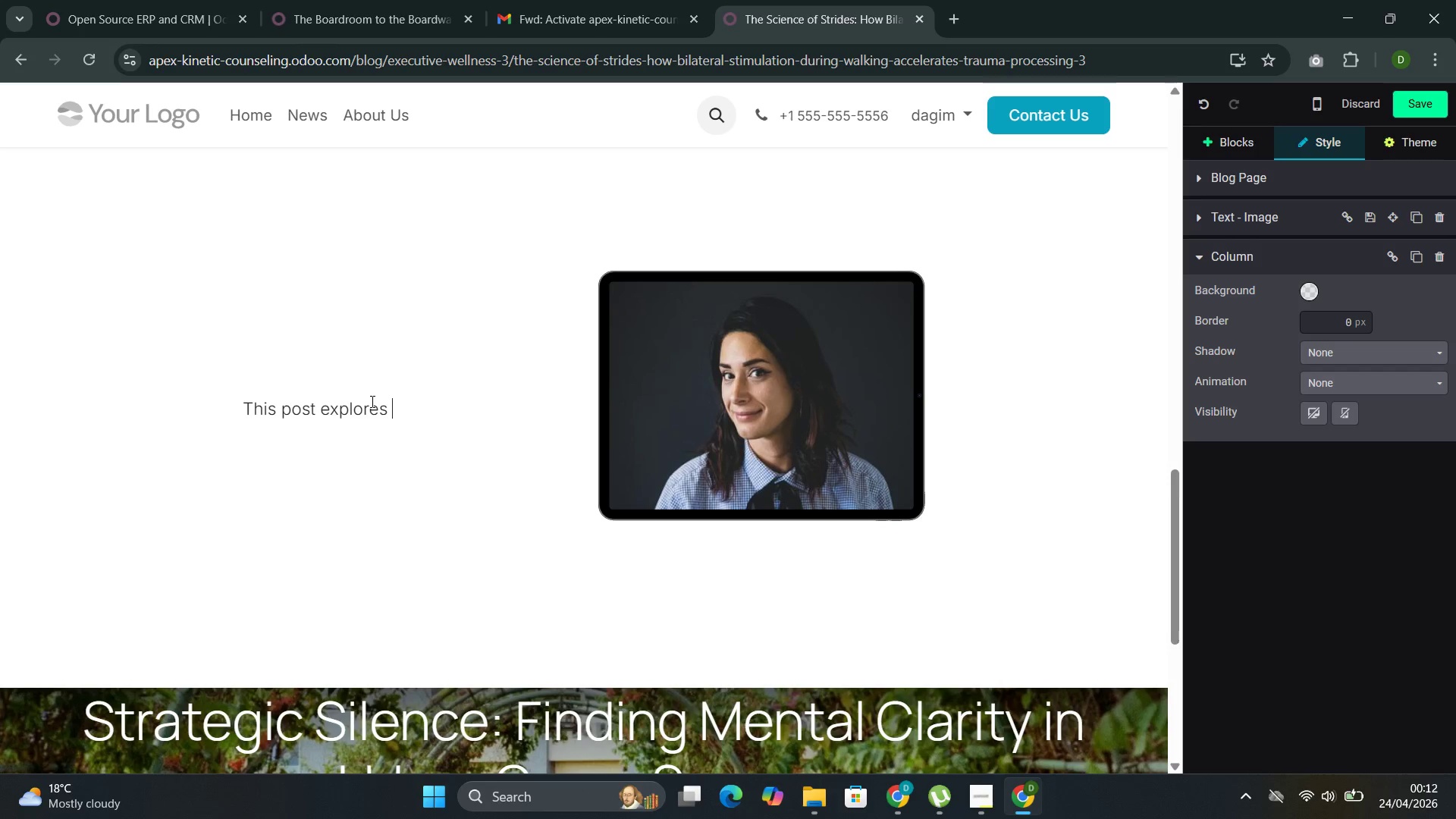 
type(the science)
 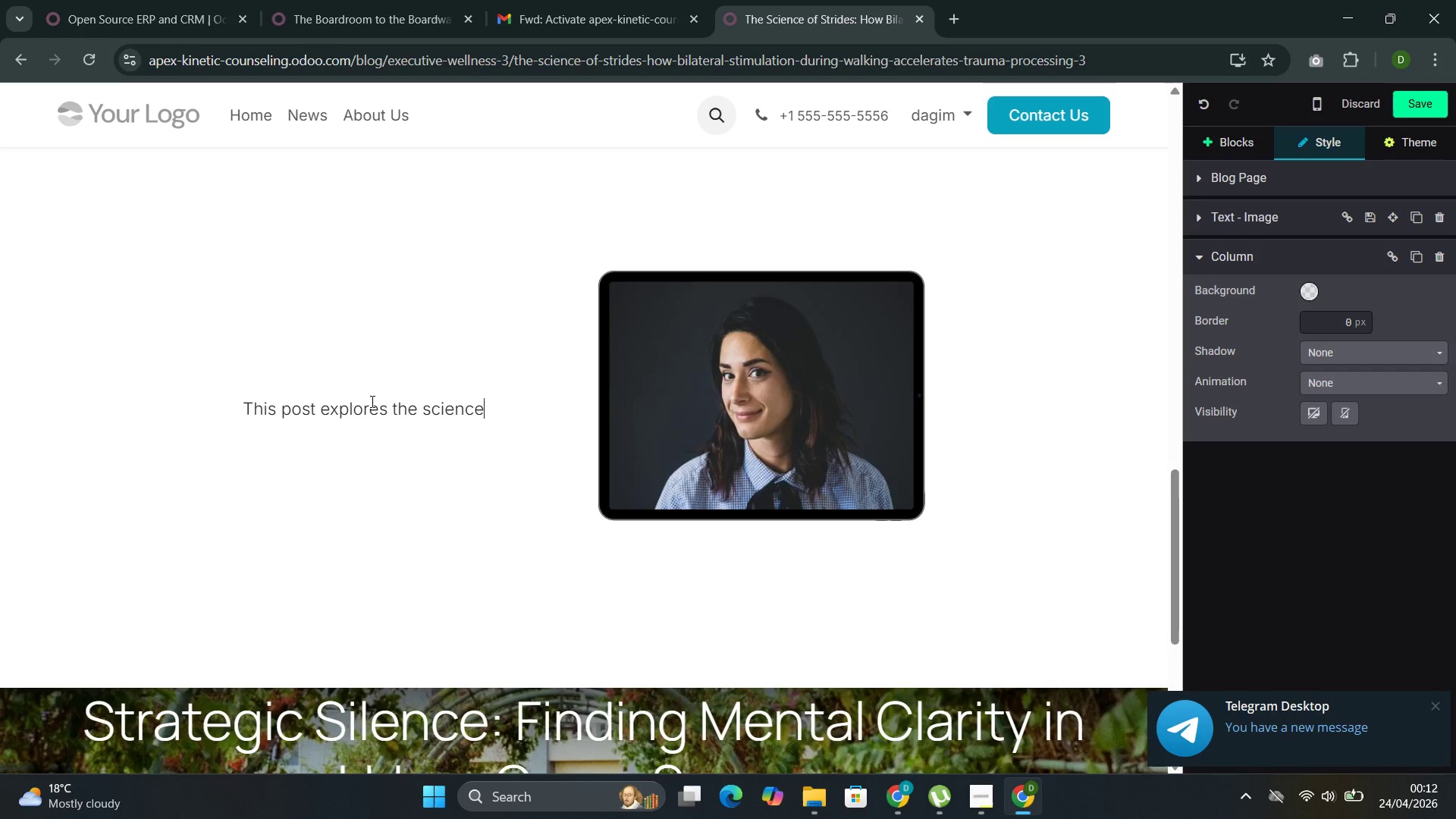 
wait(6.08)
 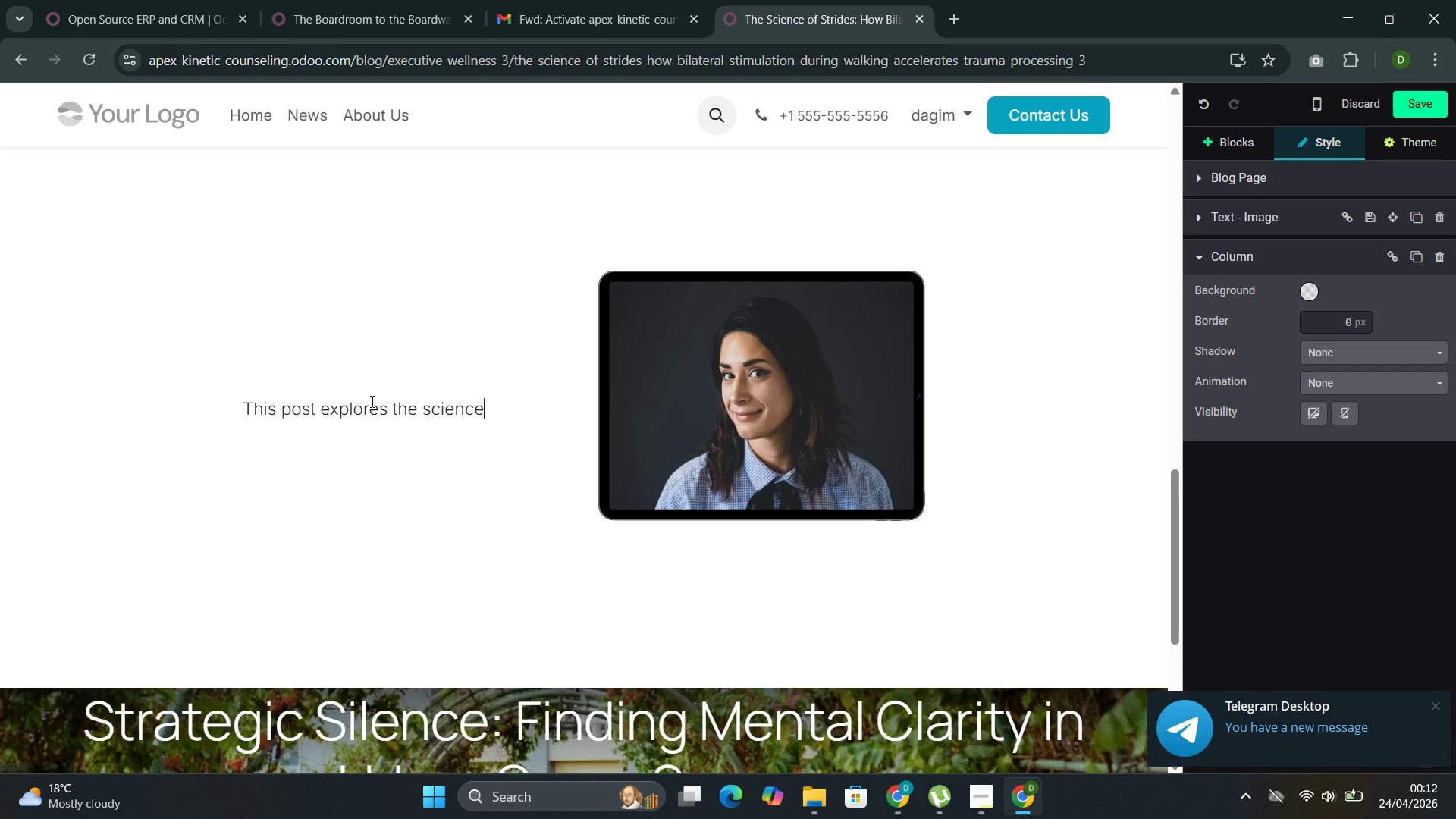 
type( beh)
 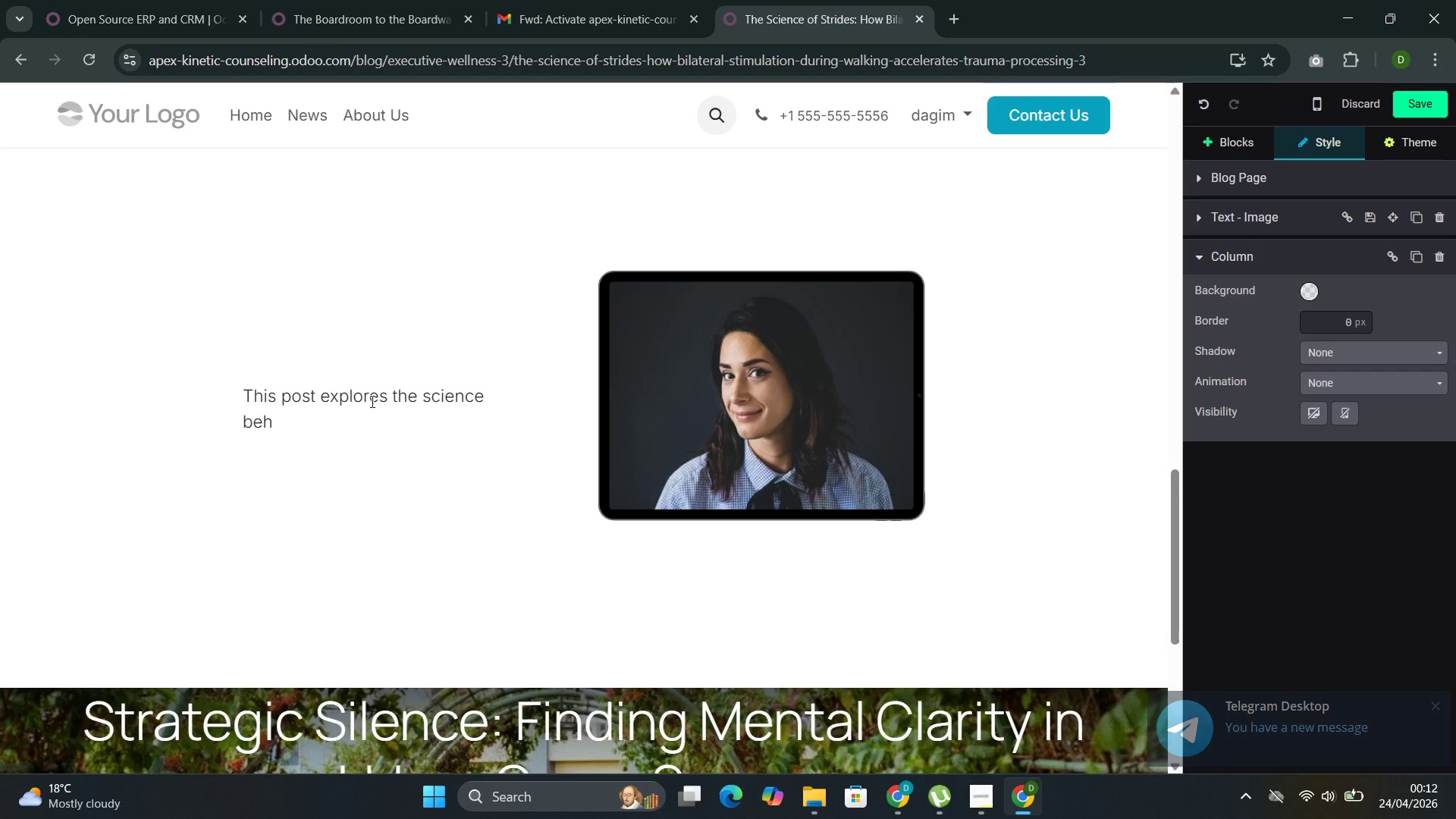 
wait(6.69)
 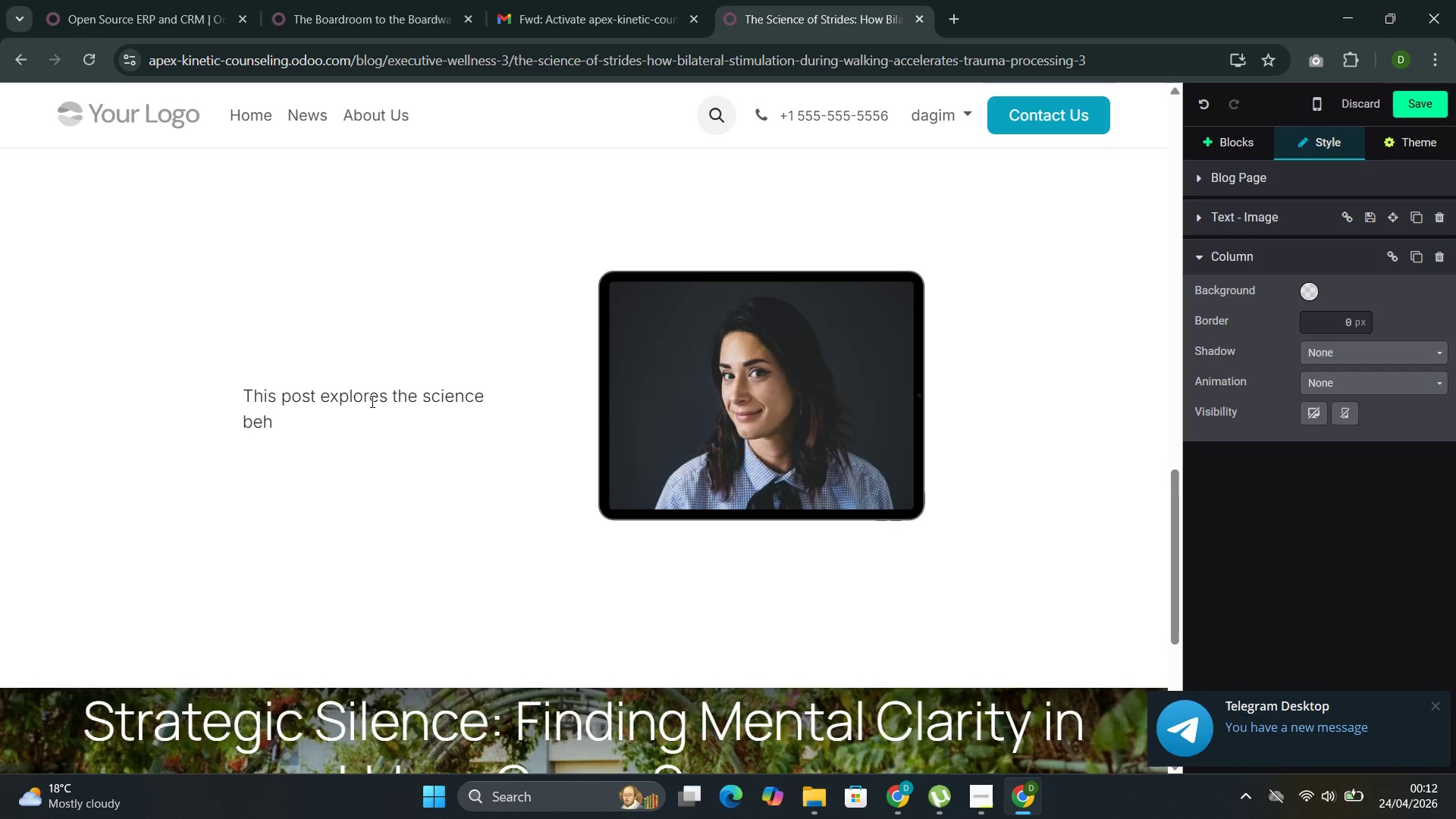 
type(ind )
 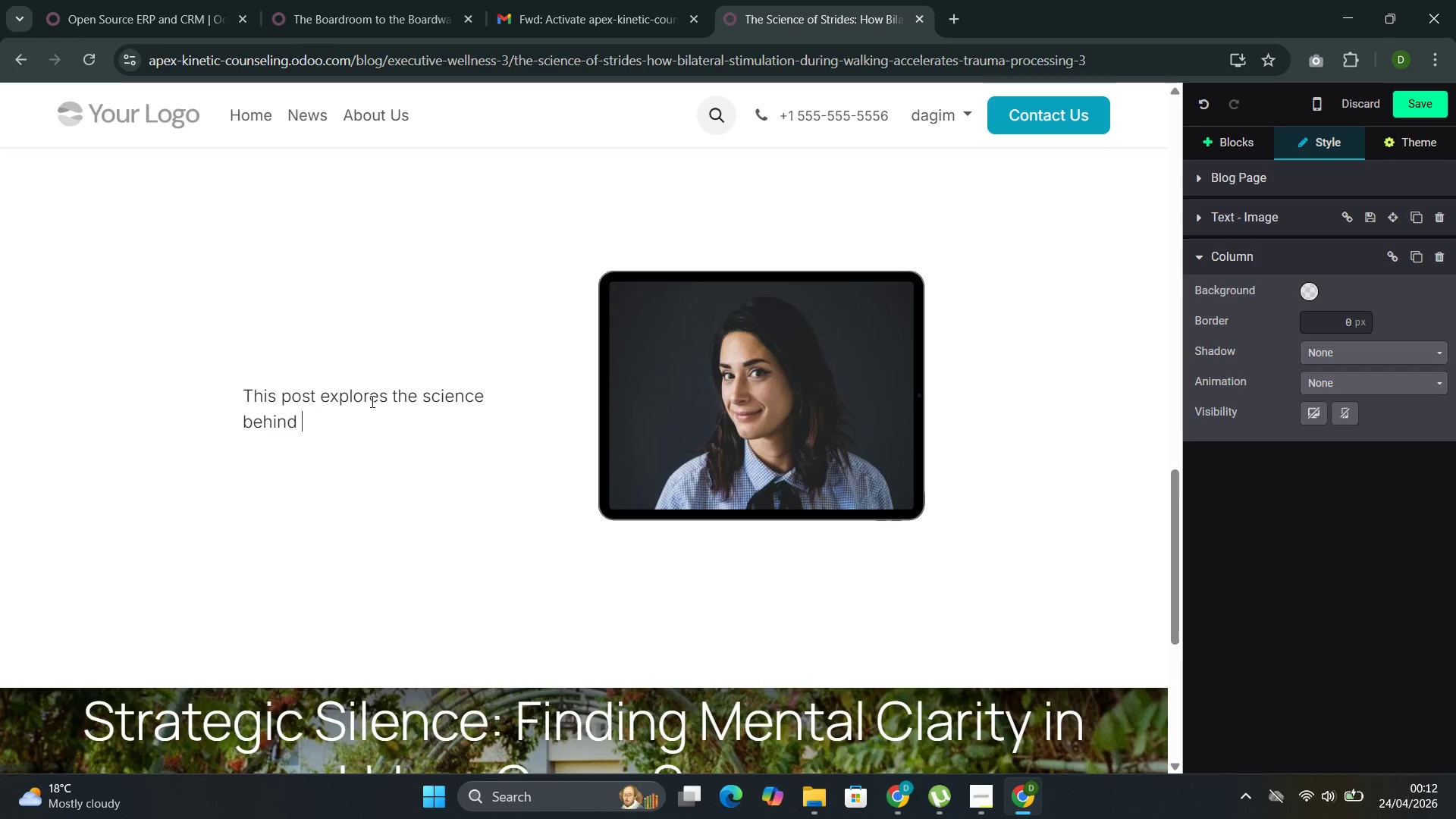 
wait(5.77)
 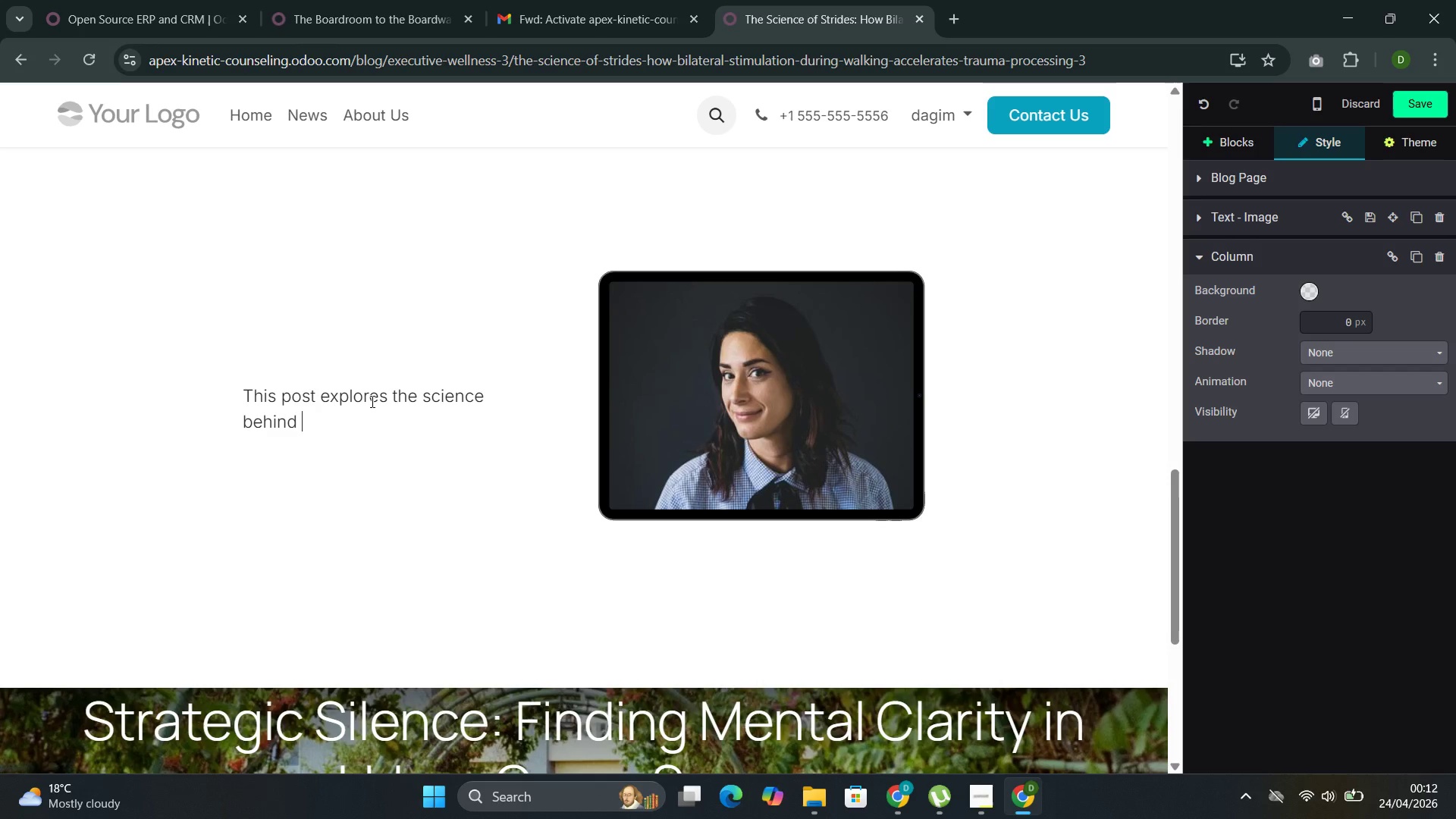 
type(bilateral)
 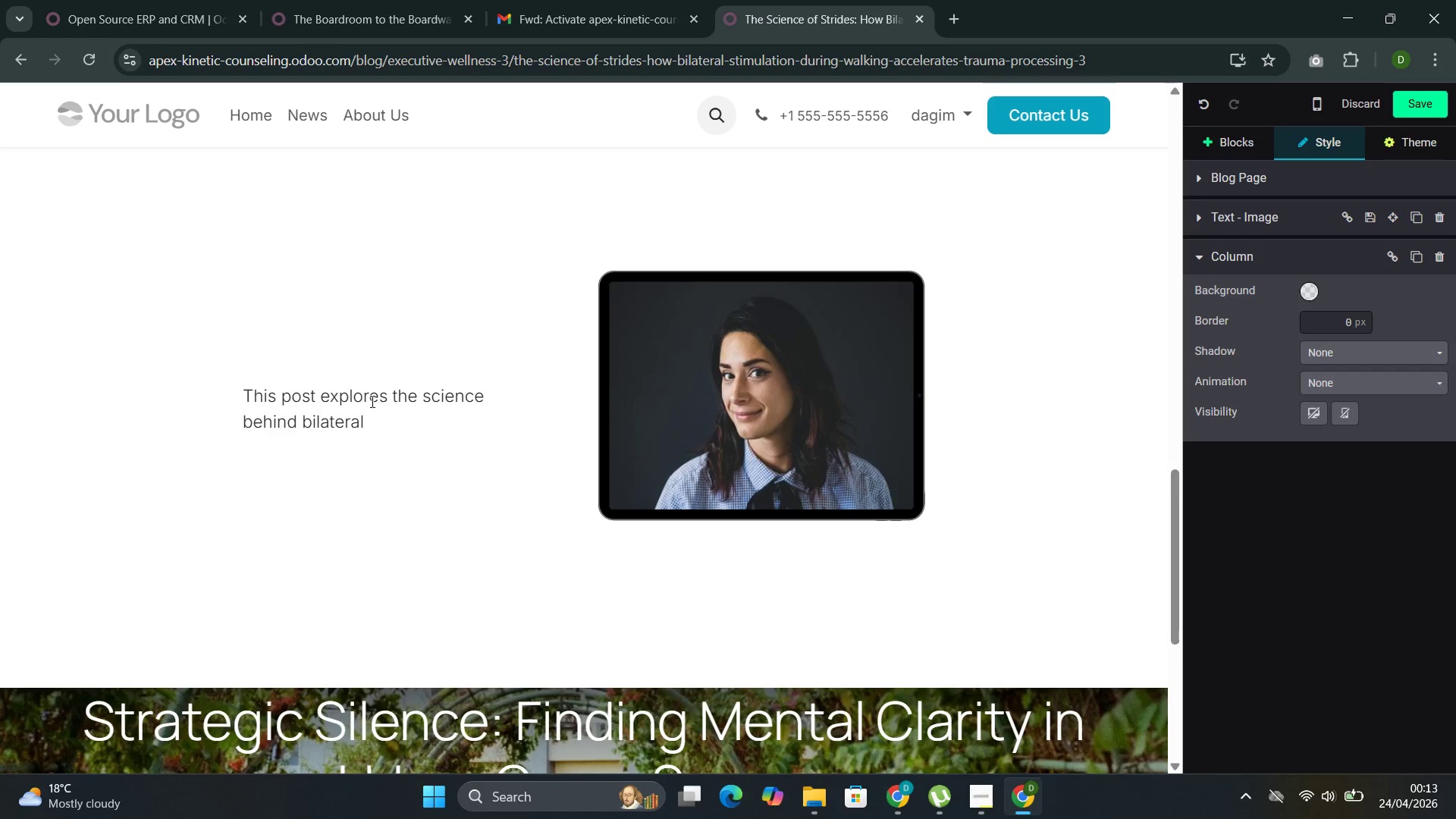 
wait(13.14)
 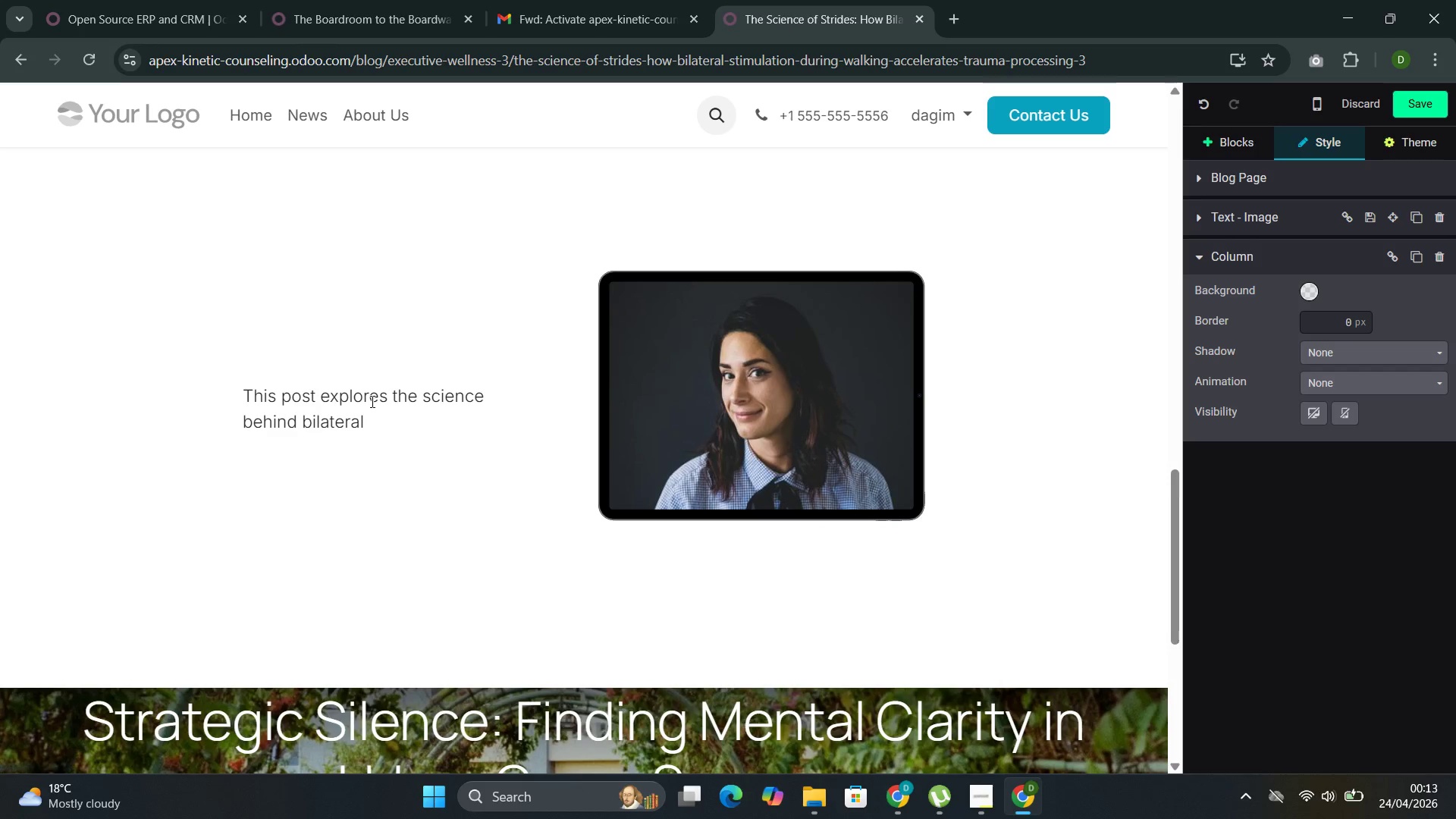 
type( stimulation and explains whay walking while de)
key(Backspace)
type(iscussing difficult experience )
key(Backspace)
type(s may acceleratw)
key(Backspace)
type(e pe)
key(Backspace)
type(rocessing in ways that stationary coversation cannot )
key(Backspace)
type(.)
 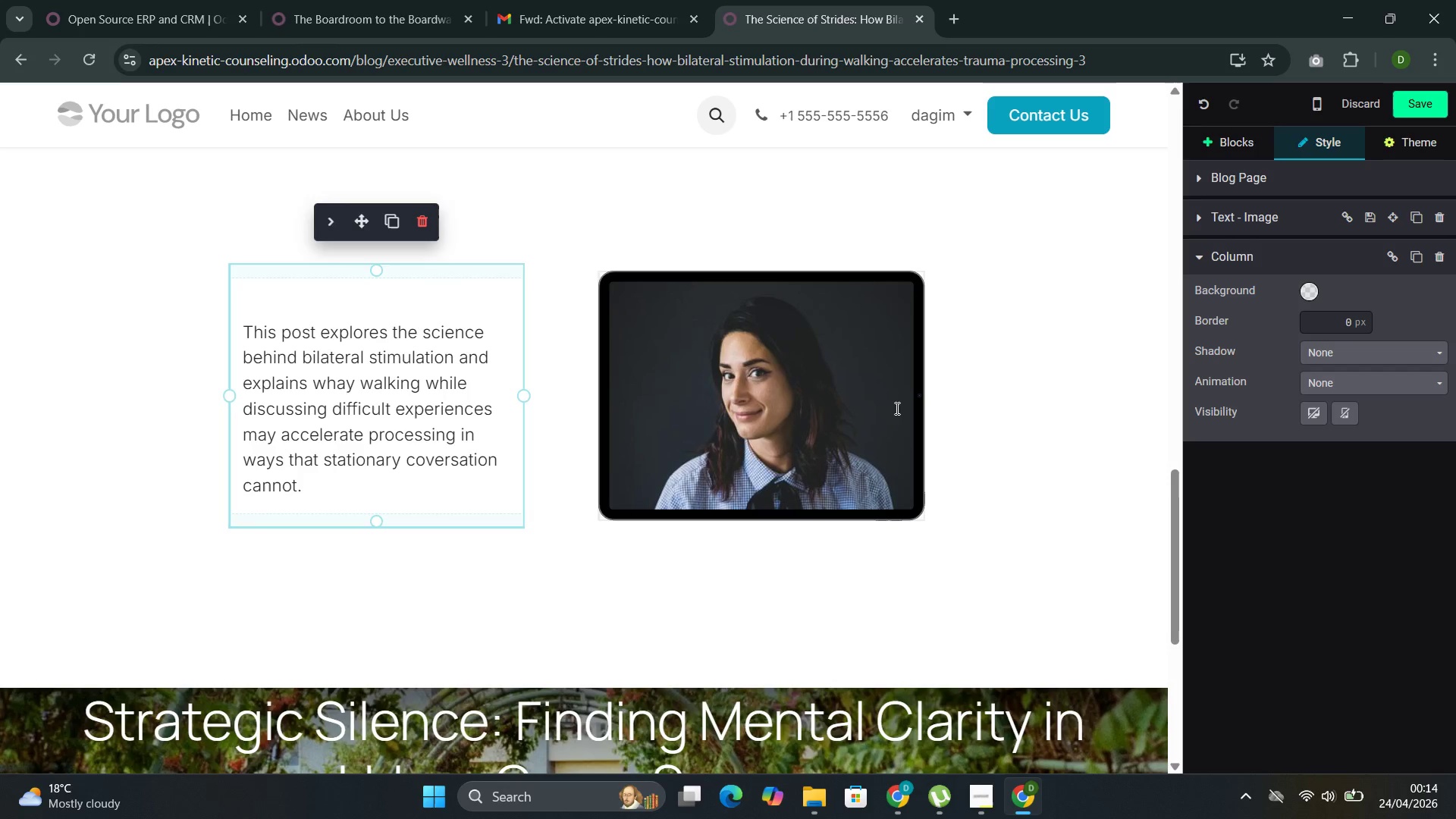 
wait(5.53)
 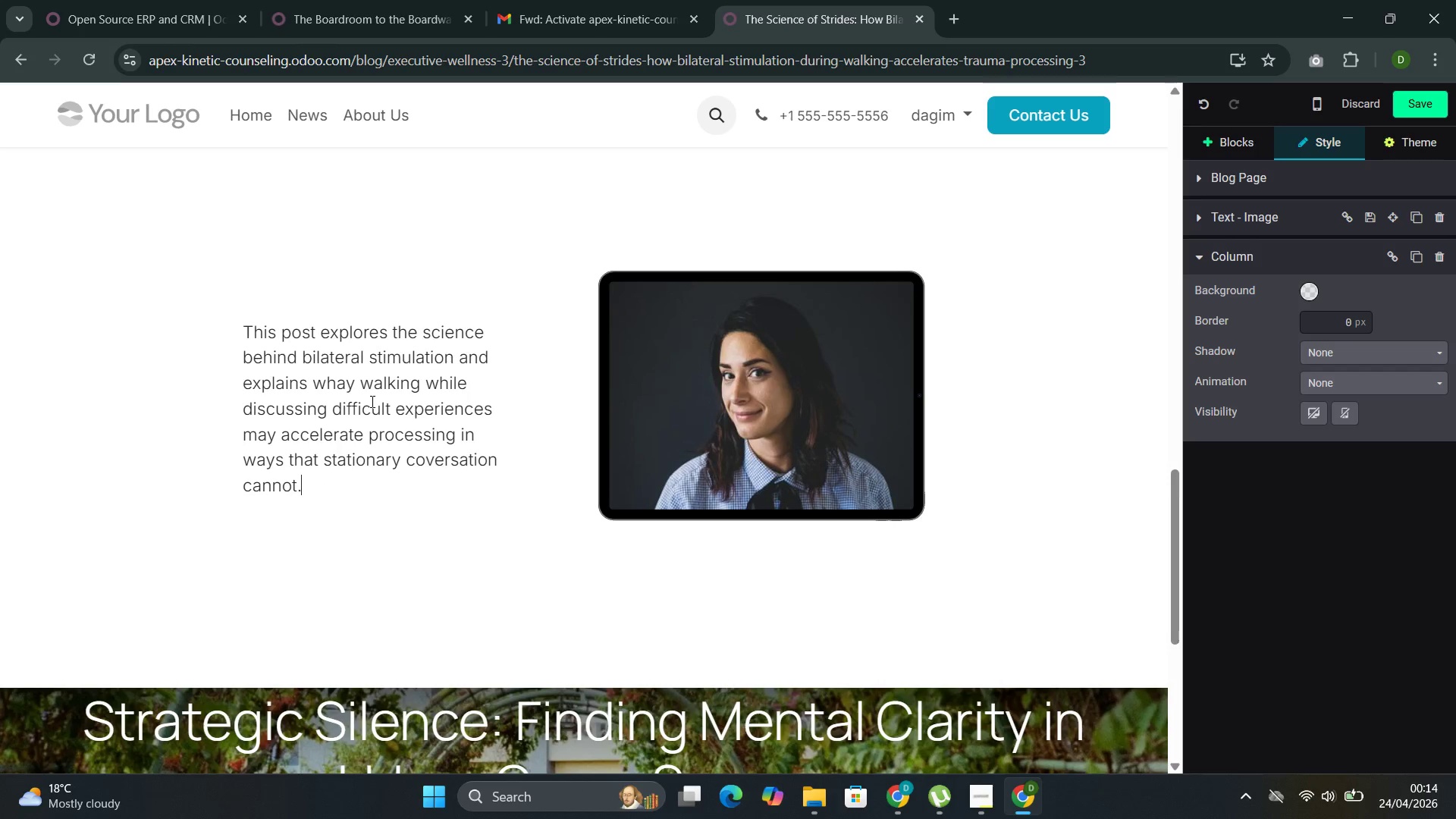 
left_click([1226, 133])
 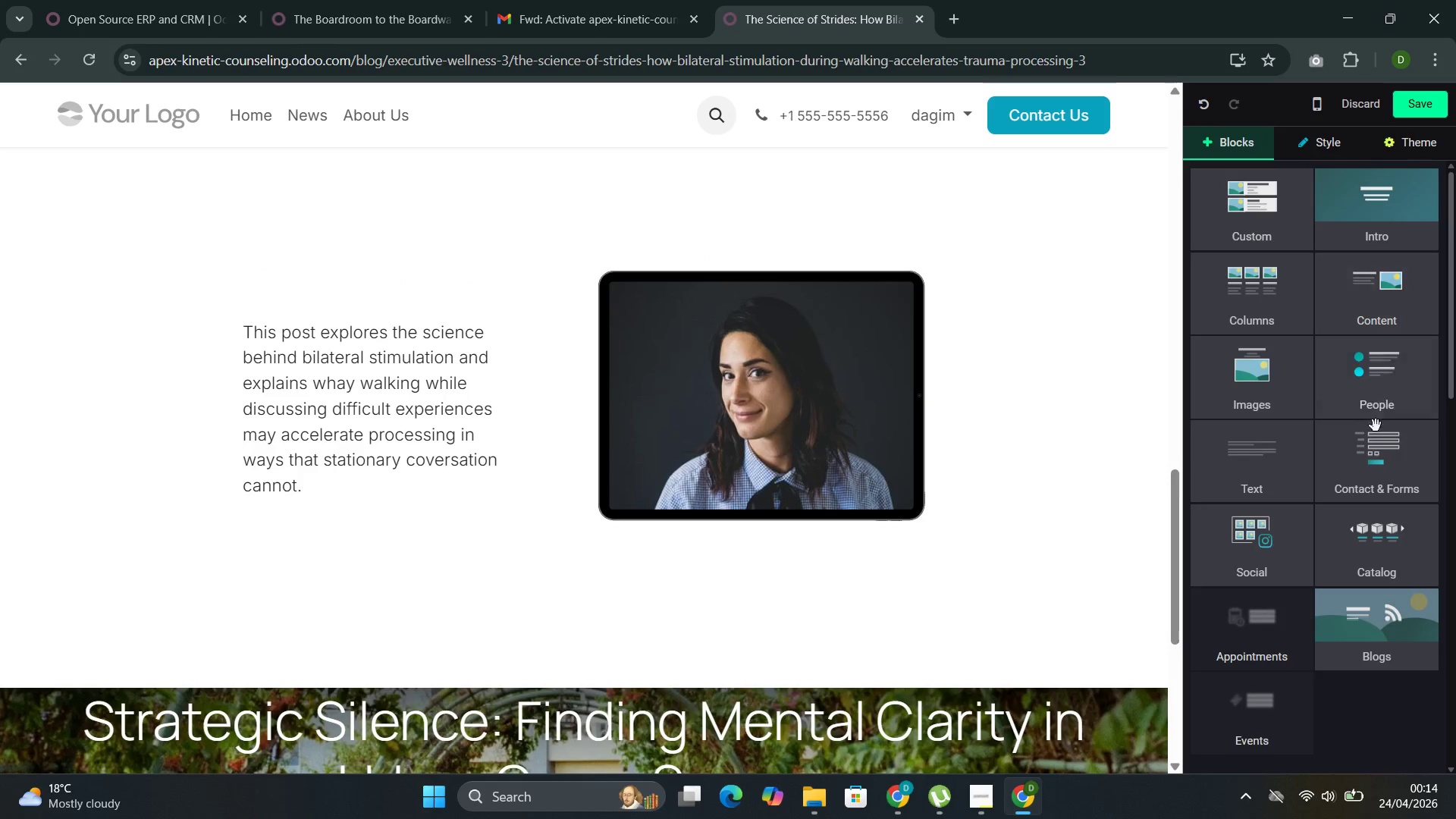 
scroll: coordinate [1360, 562], scroll_direction: down, amount: 9.0
 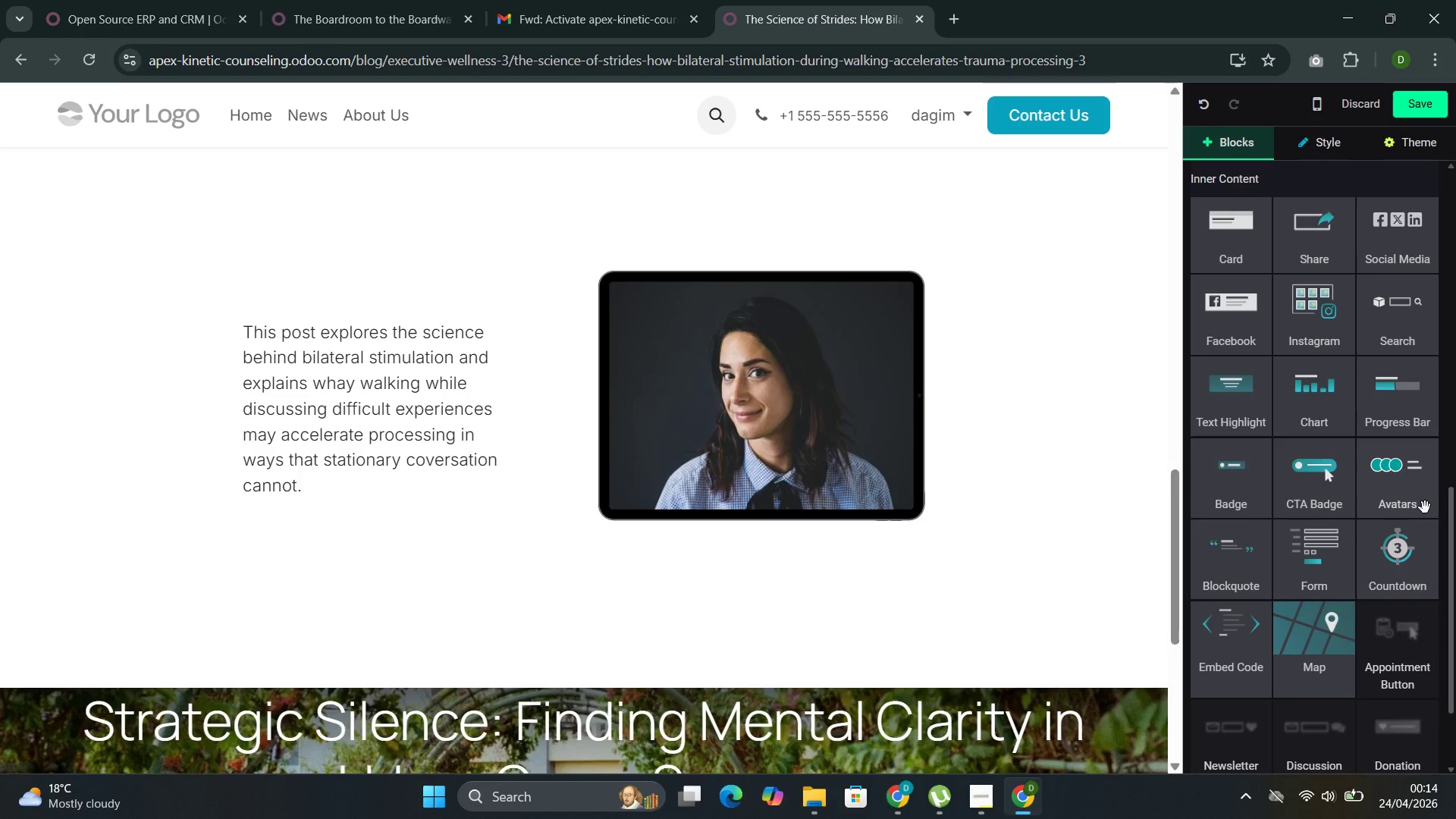 
left_click_drag(start_coordinate=[1261, 567], to_coordinate=[452, 544])
 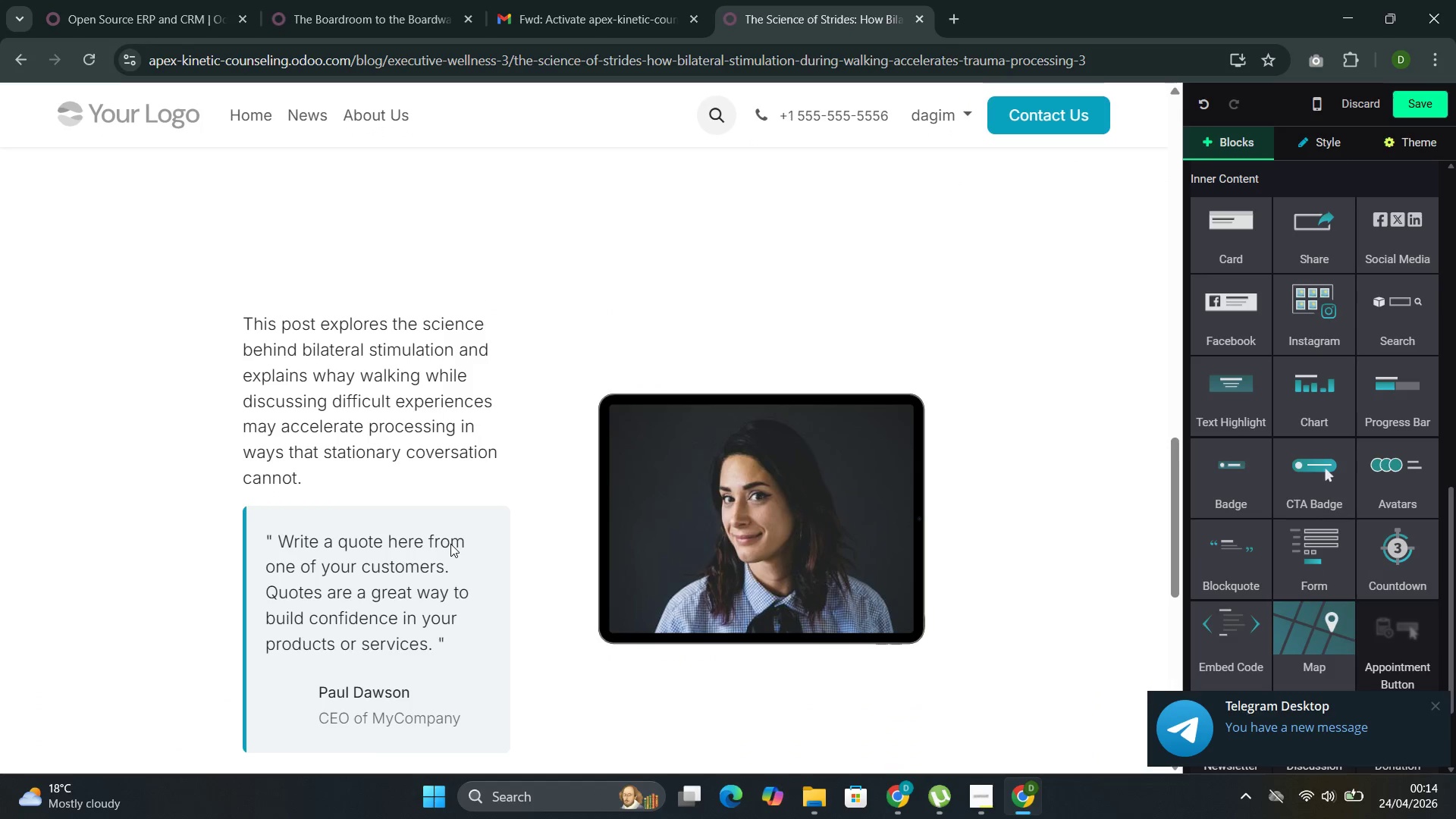 
scroll: coordinate [490, 526], scroll_direction: down, amount: 1.0
 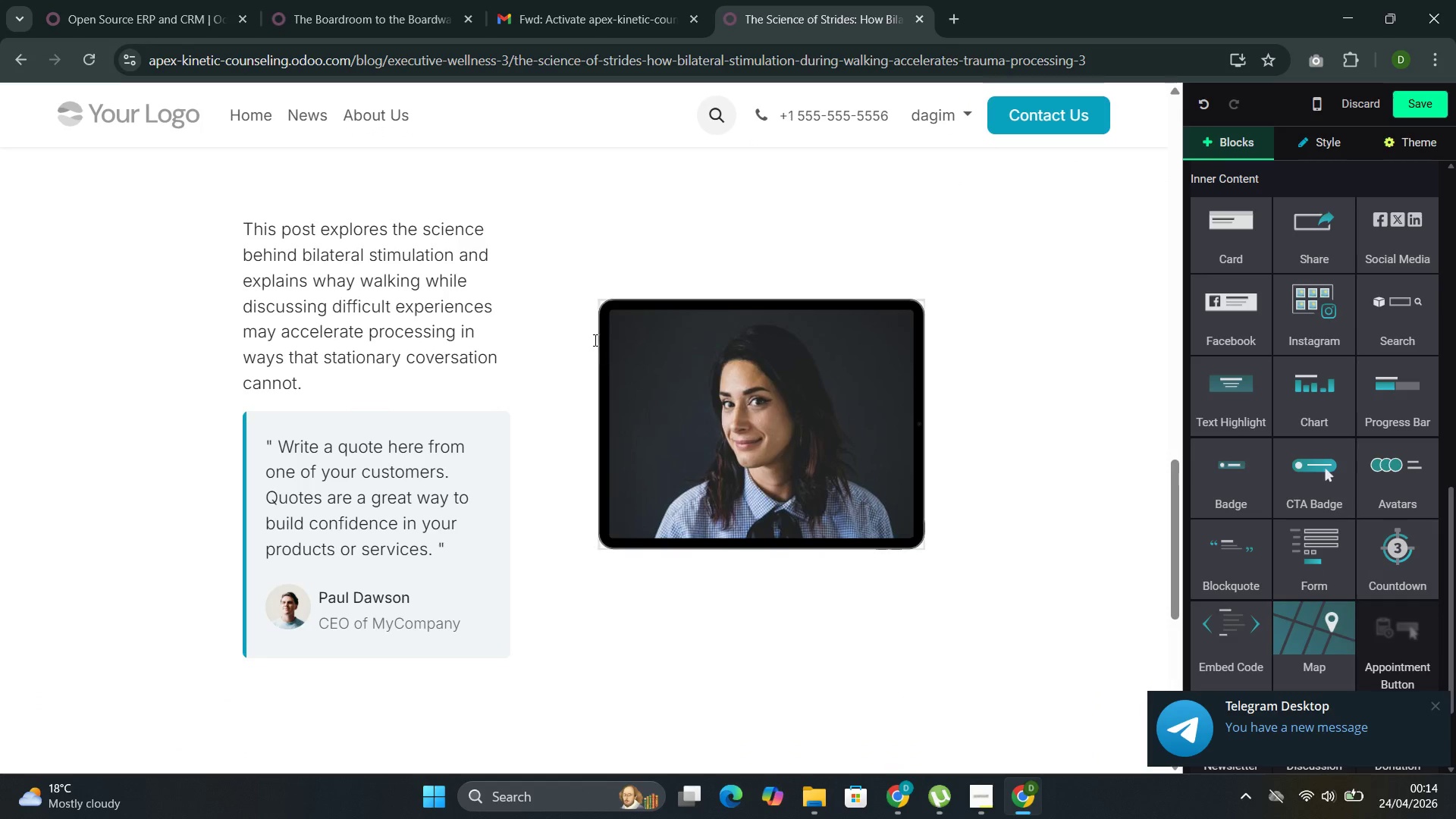 
left_click([592, 332])
 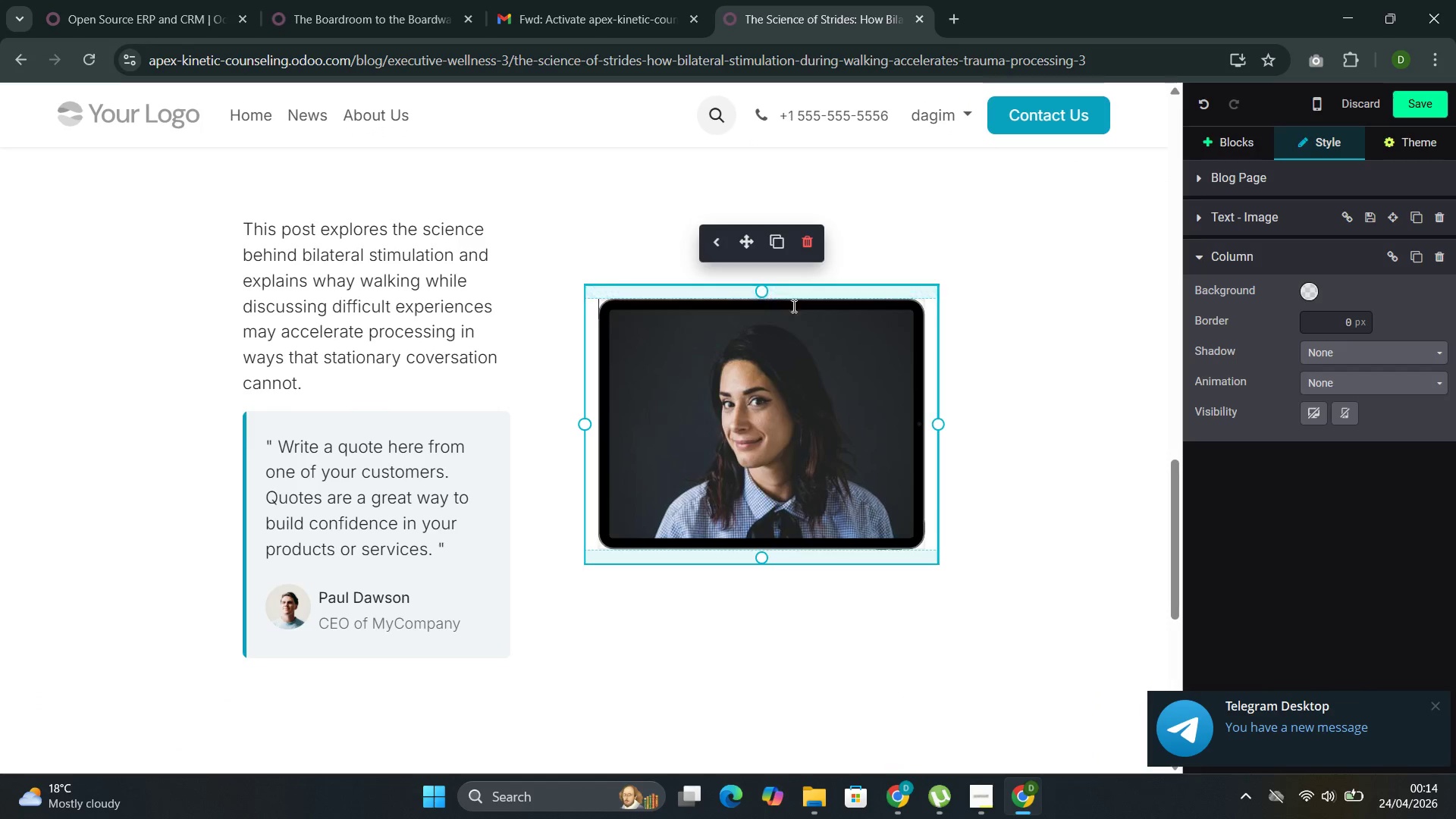 
left_click([691, 417])
 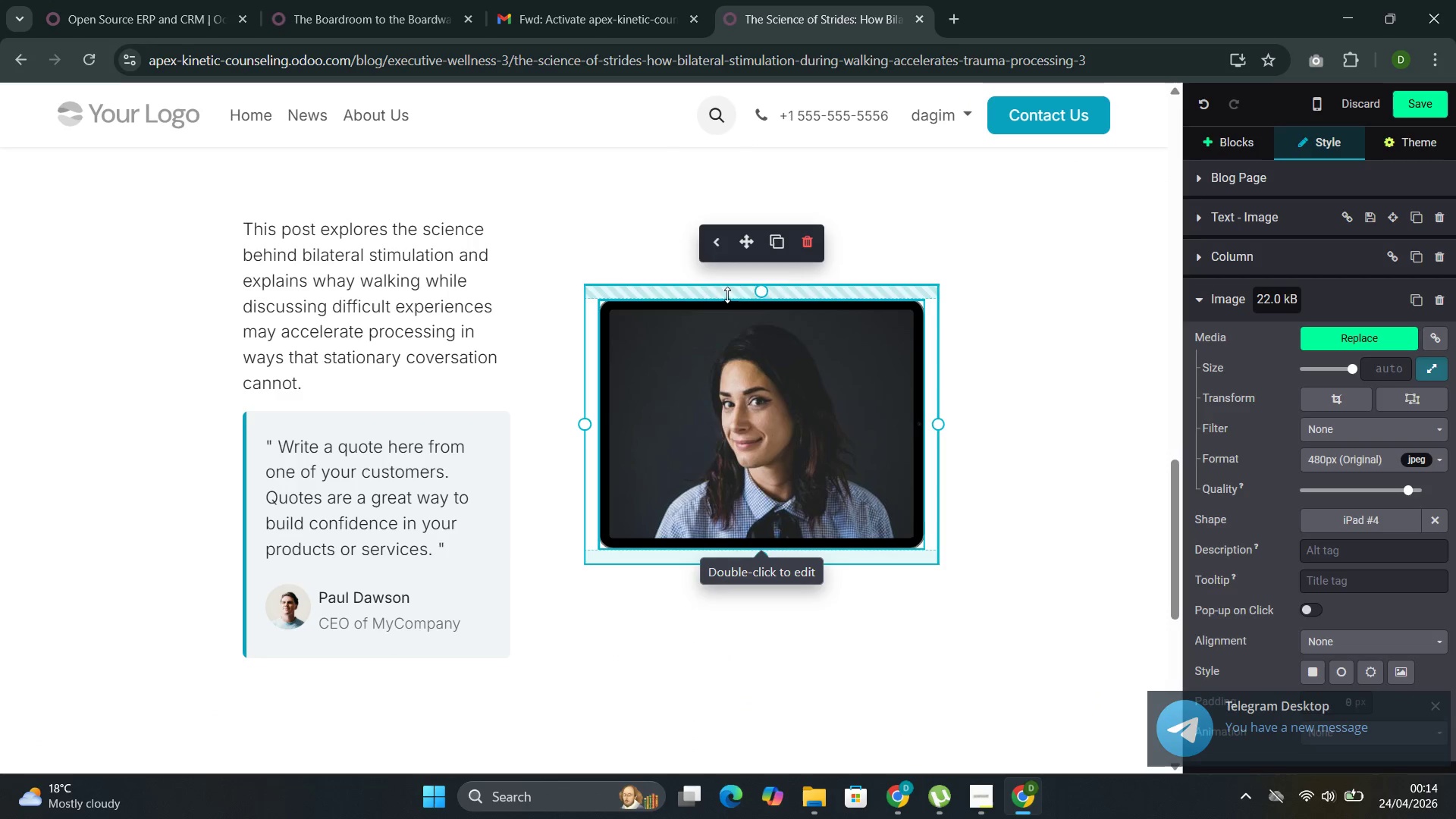 
scroll: coordinate [871, 375], scroll_direction: none, amount: 0.0
 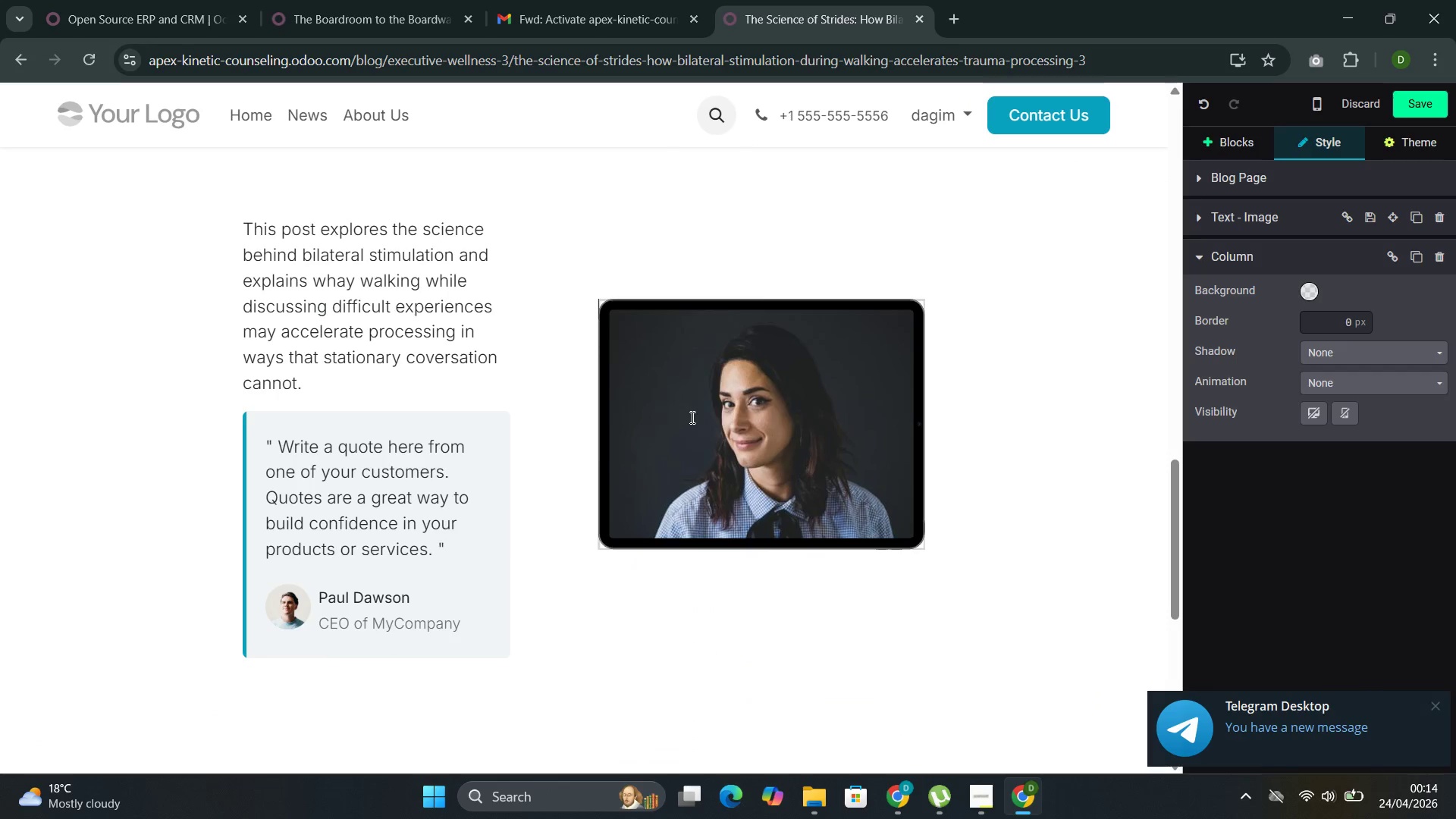 
left_click_drag(start_coordinate=[769, 286], to_coordinate=[783, 216])
 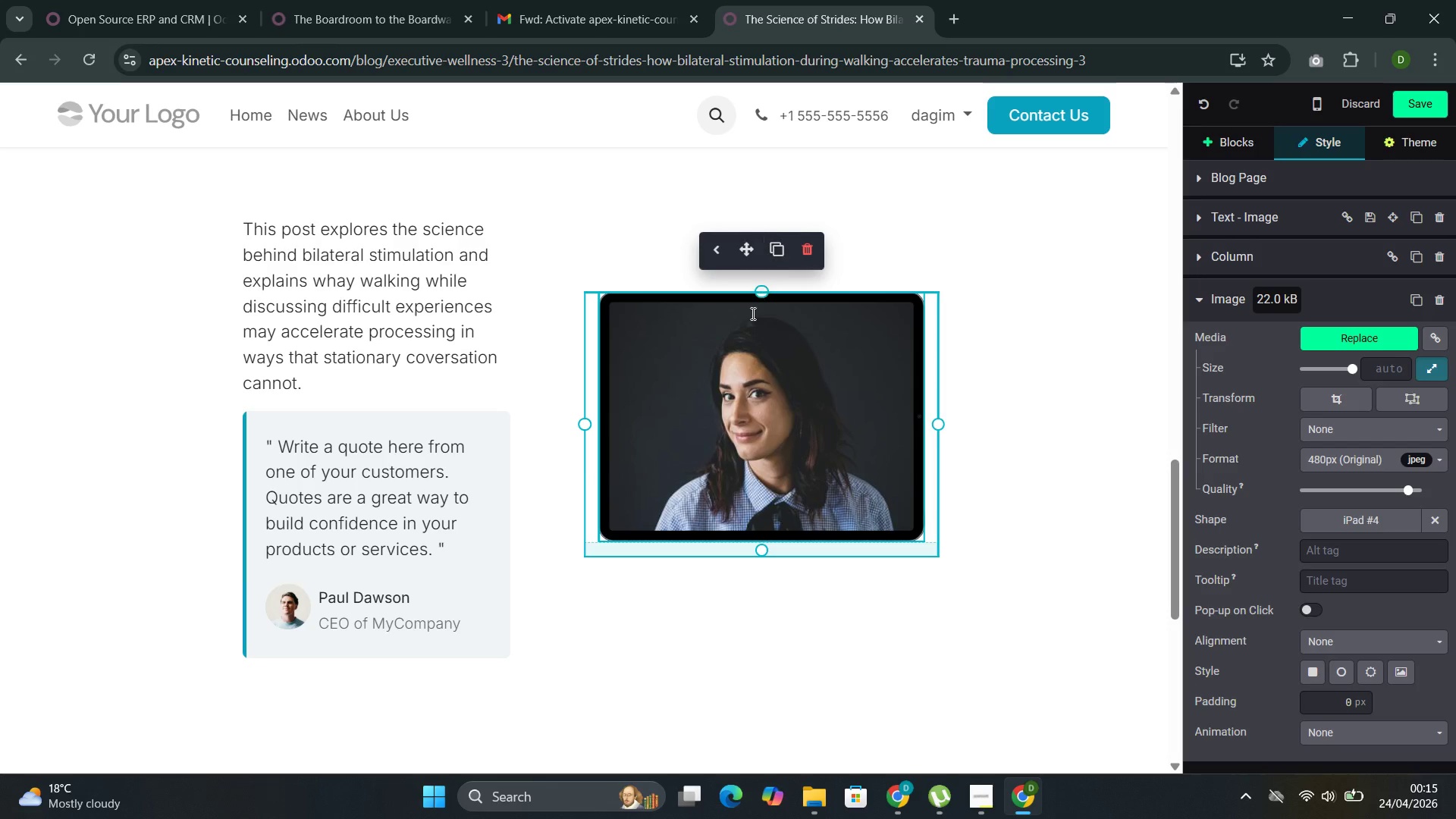 
left_click([745, 362])
 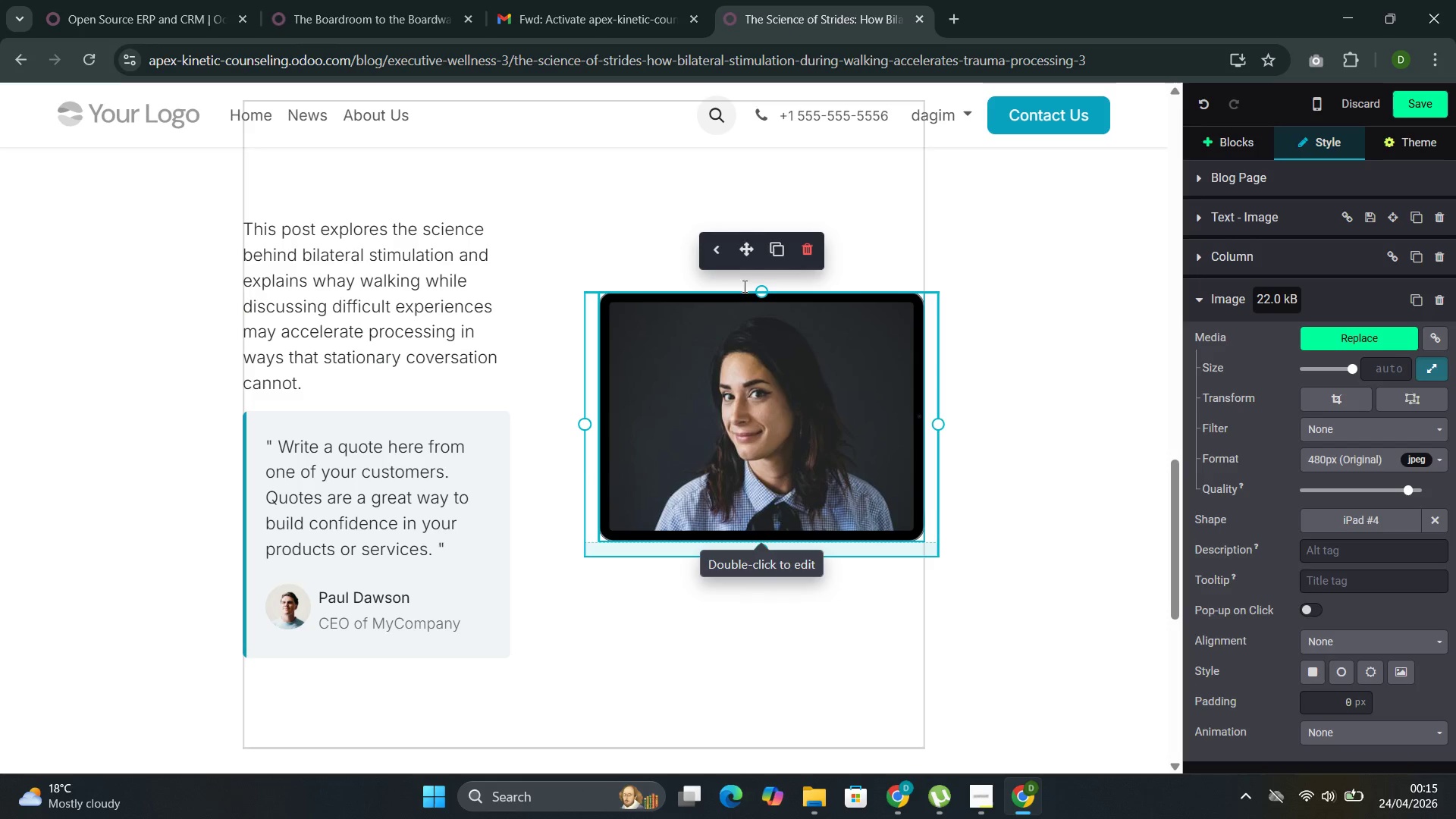 
left_click([745, 294])
 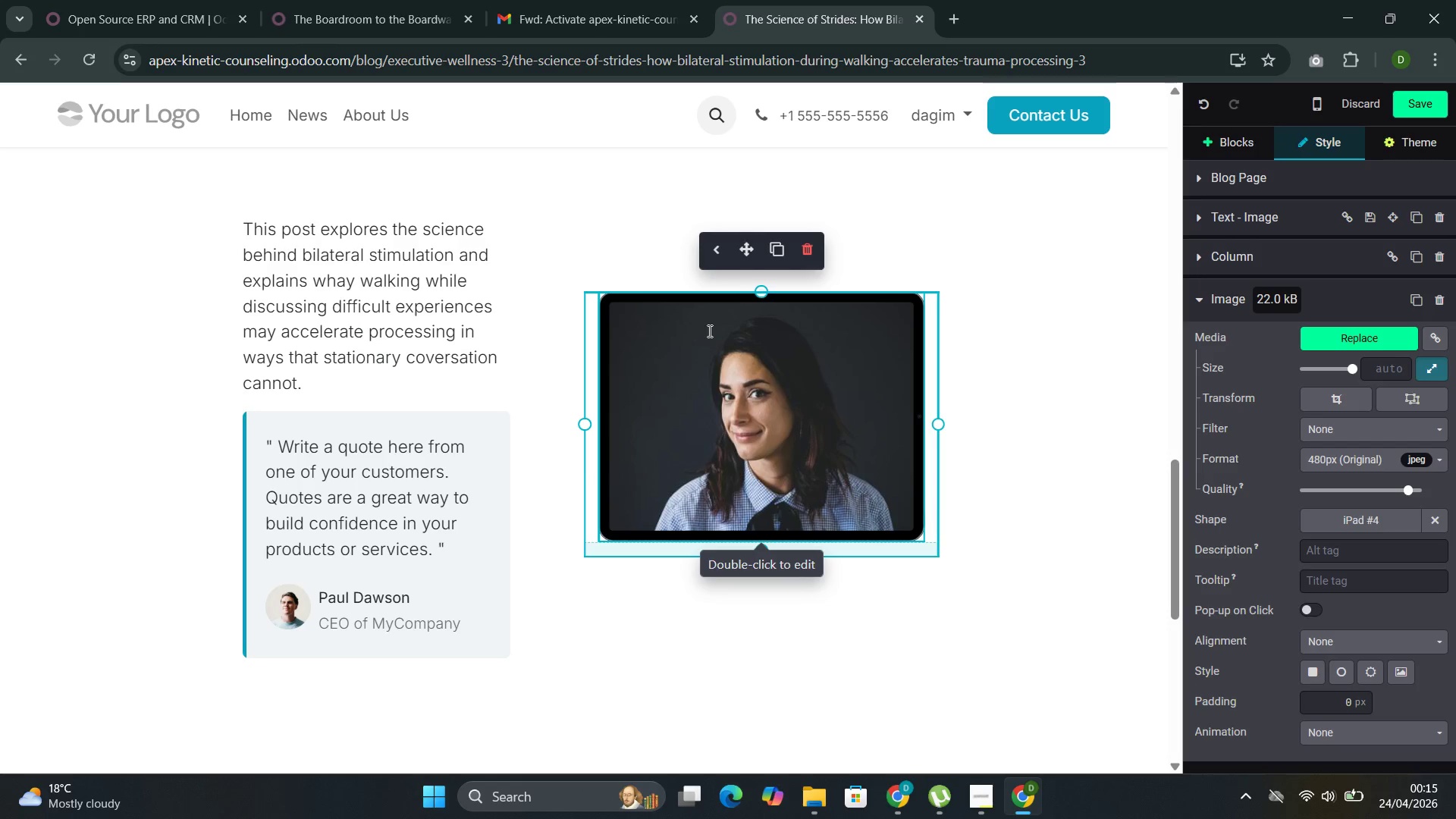 
left_click_drag(start_coordinate=[717, 346], to_coordinate=[706, 291])
 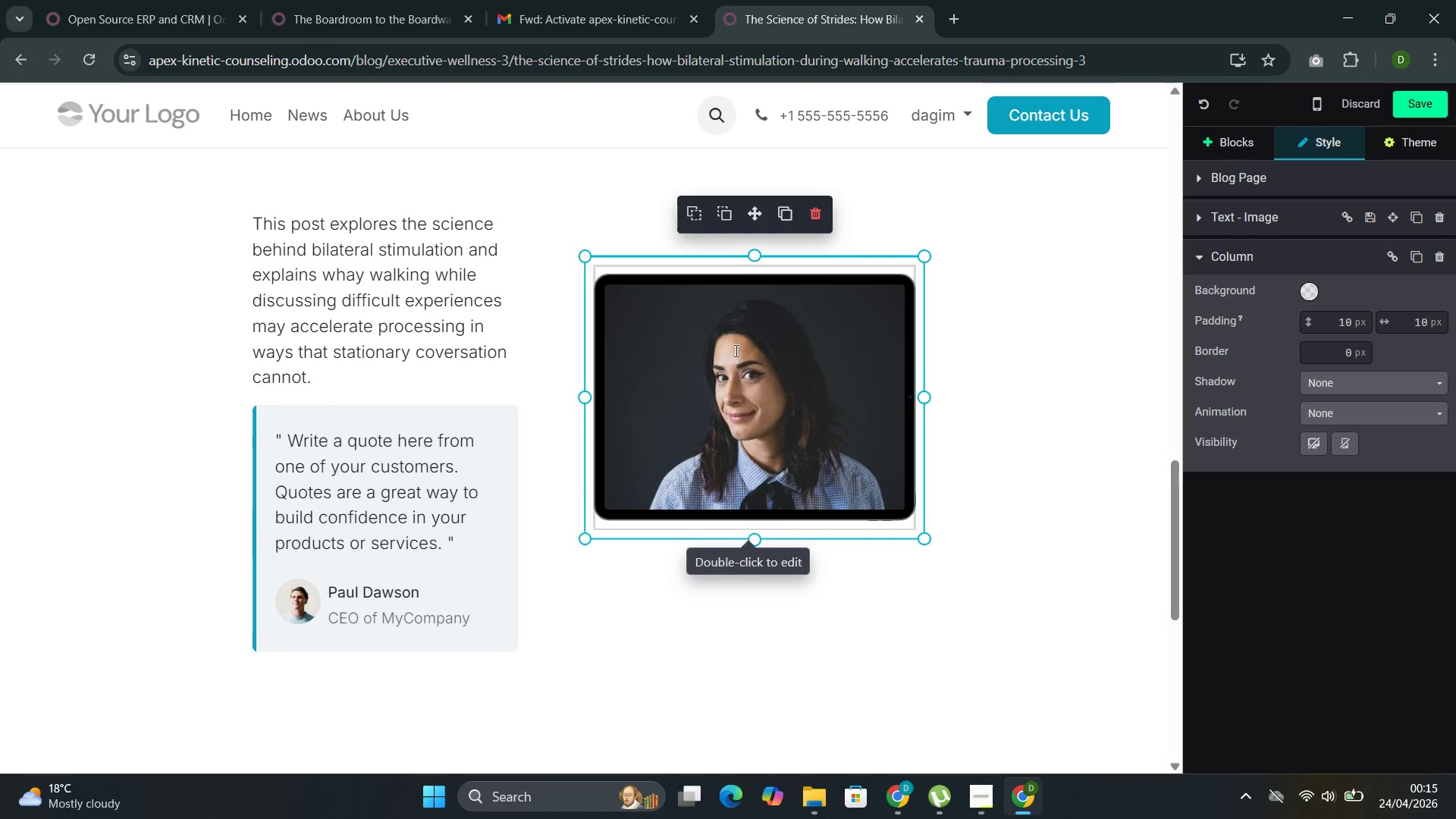 
left_click_drag(start_coordinate=[739, 354], to_coordinate=[733, 316])
 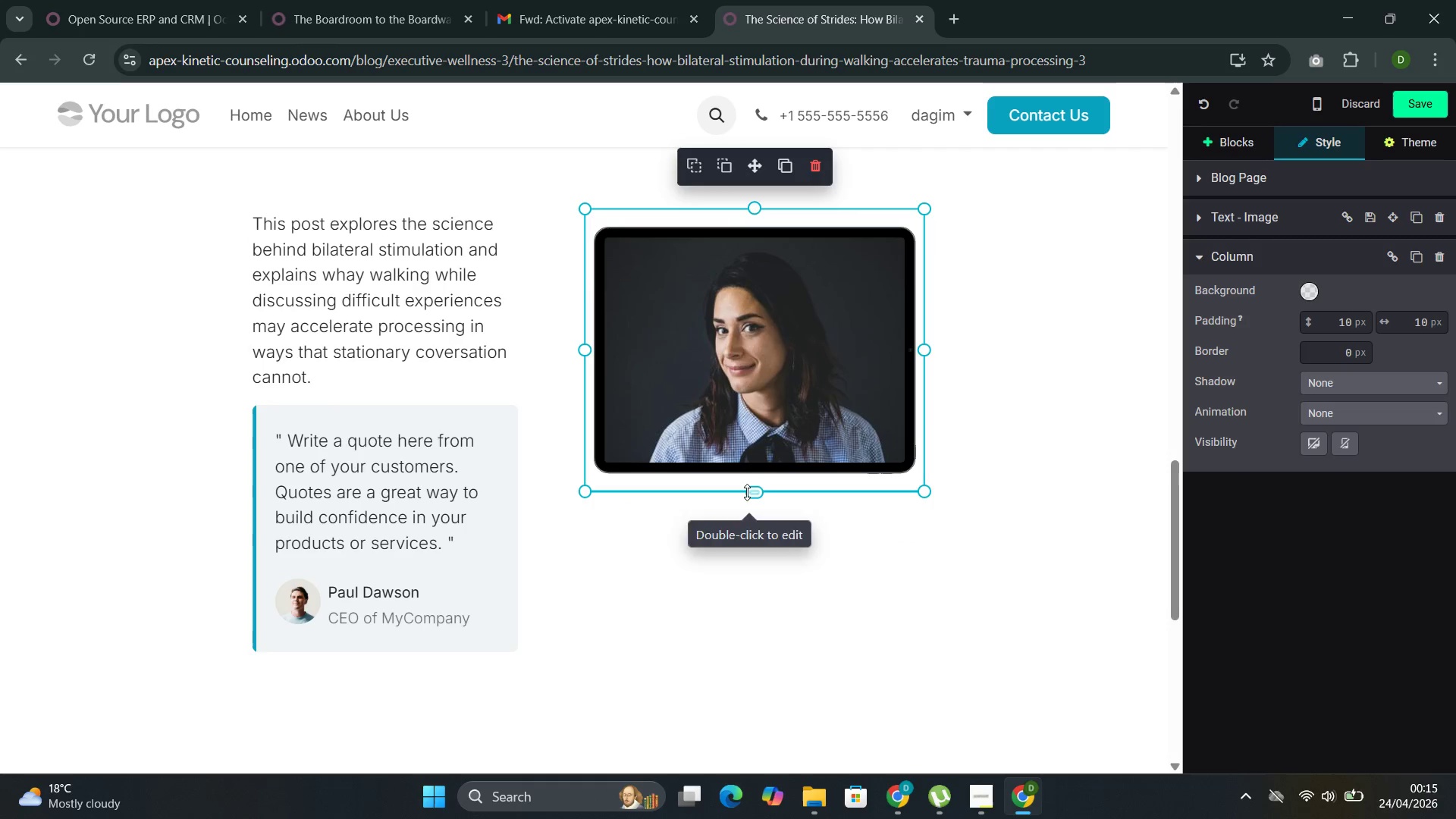 
left_click_drag(start_coordinate=[748, 494], to_coordinate=[752, 613])
 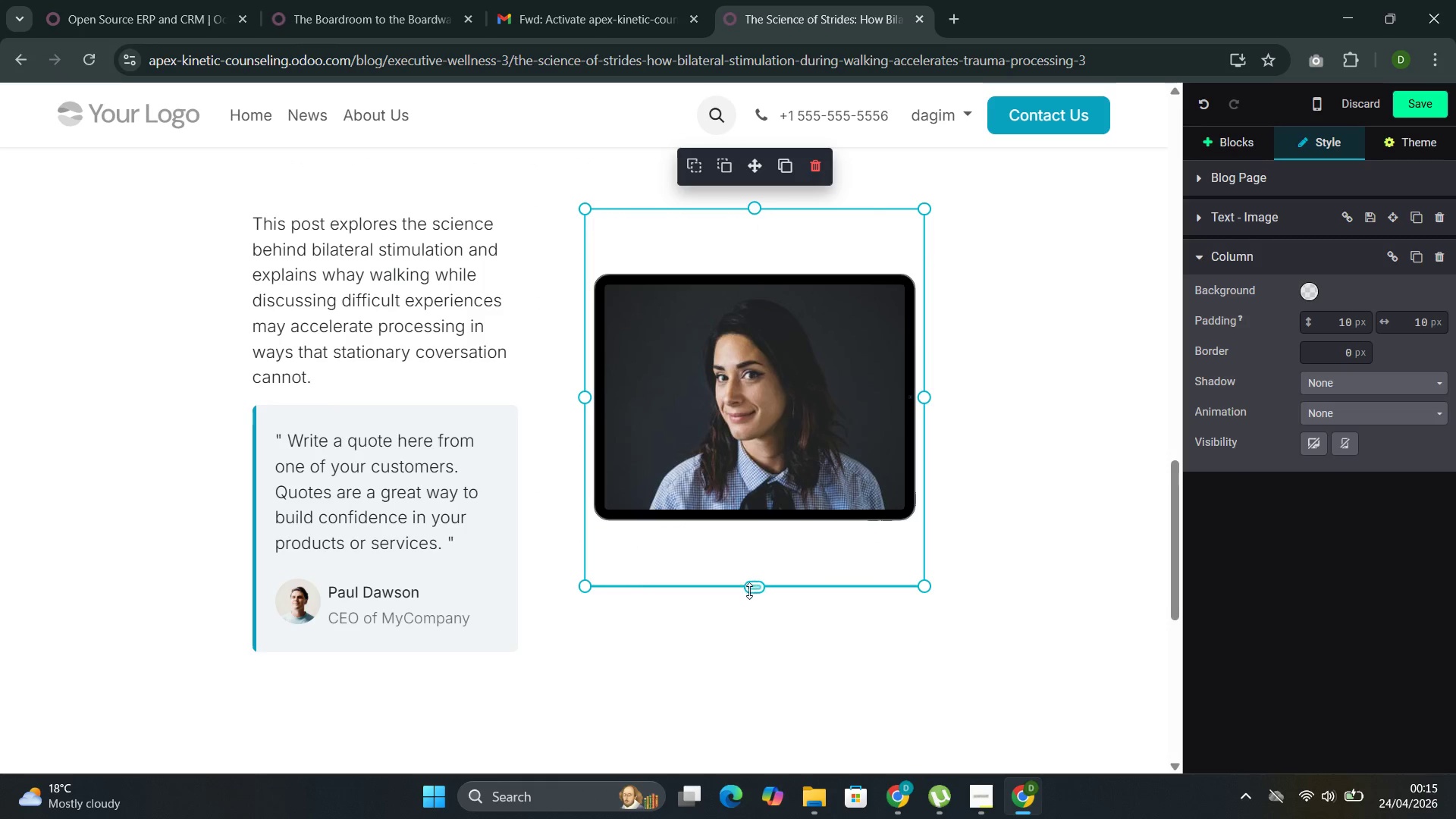 
left_click_drag(start_coordinate=[749, 592], to_coordinate=[761, 640])
 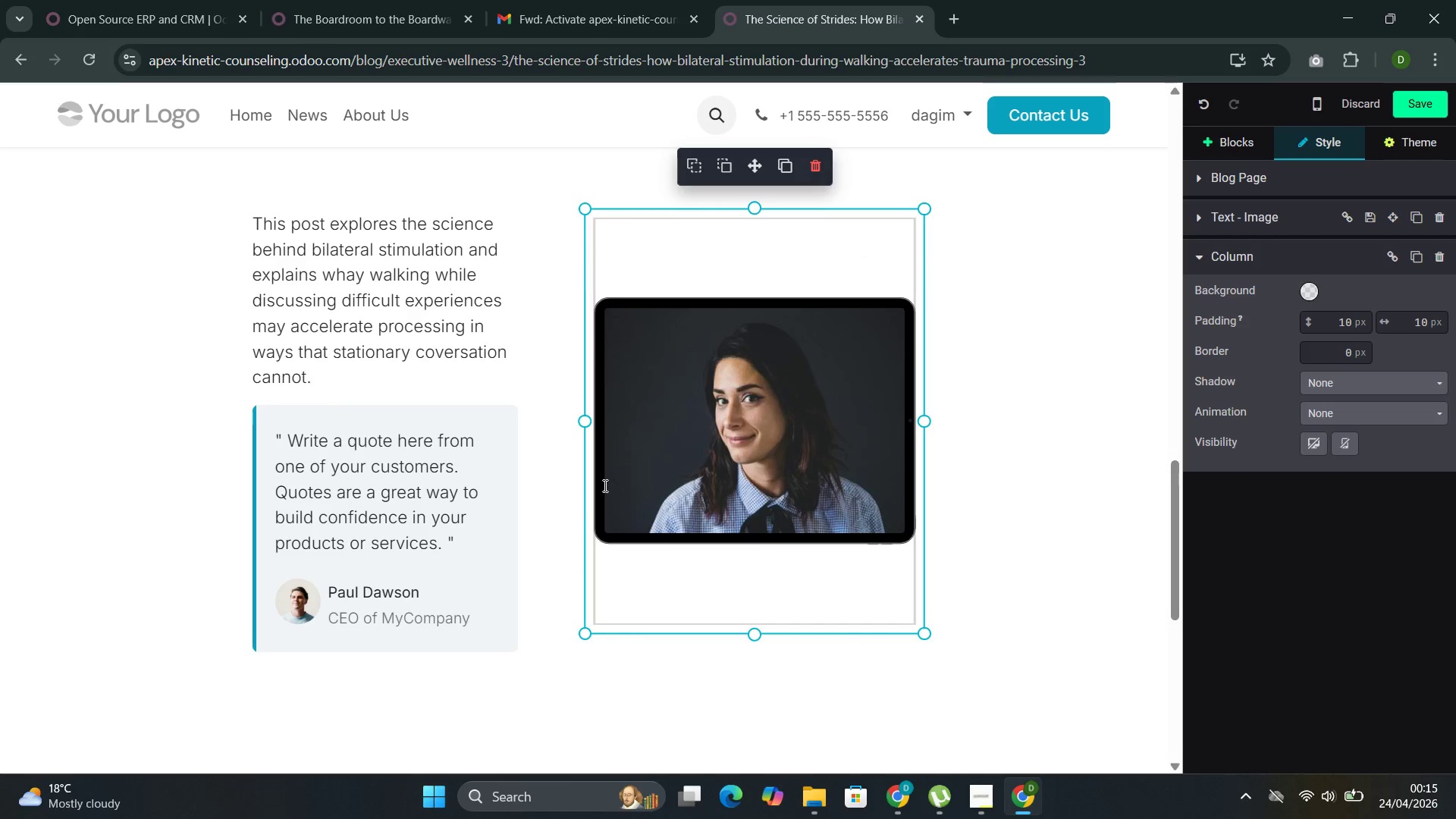 
left_click([575, 441])
 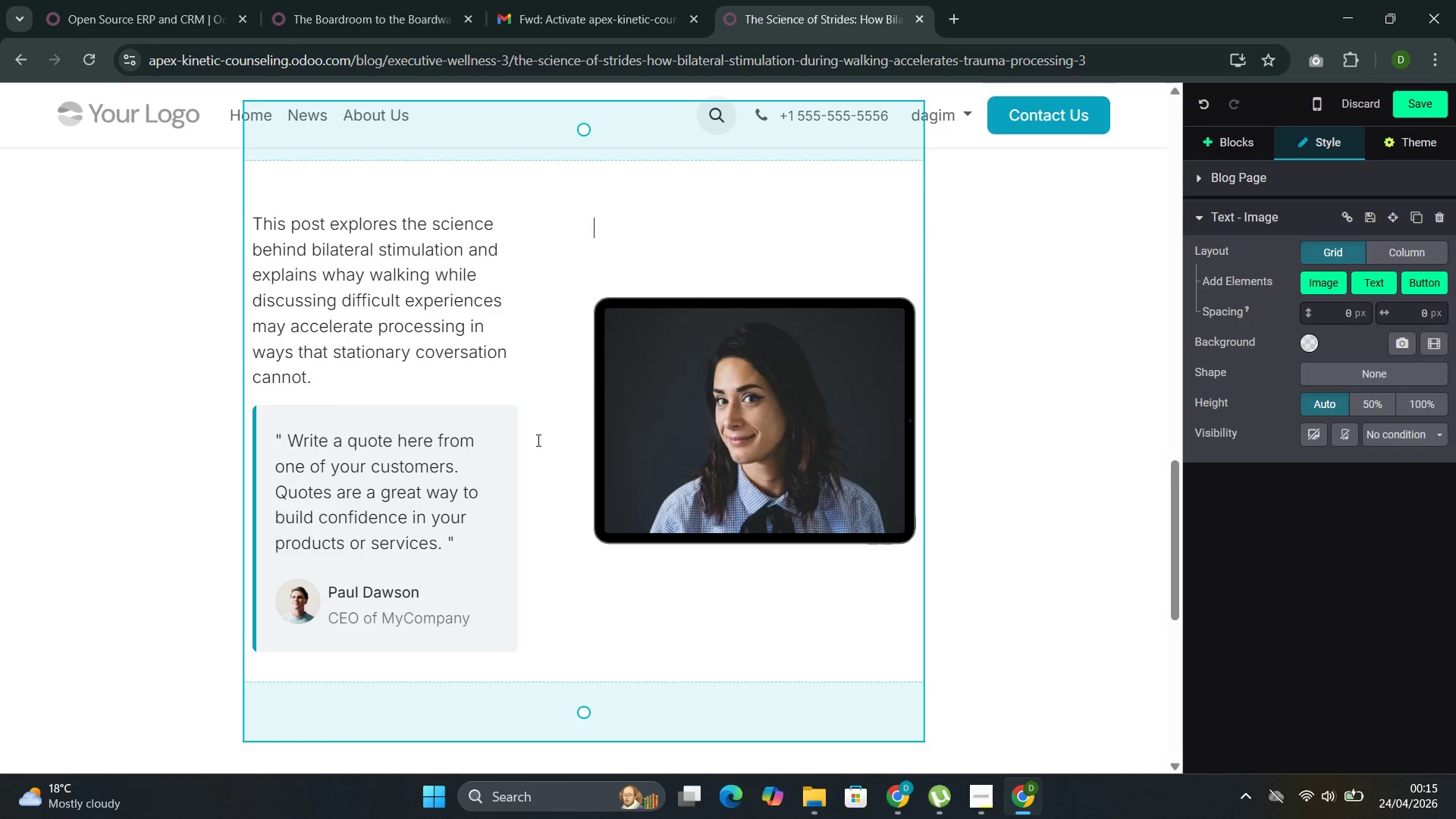 
left_click([532, 428])
 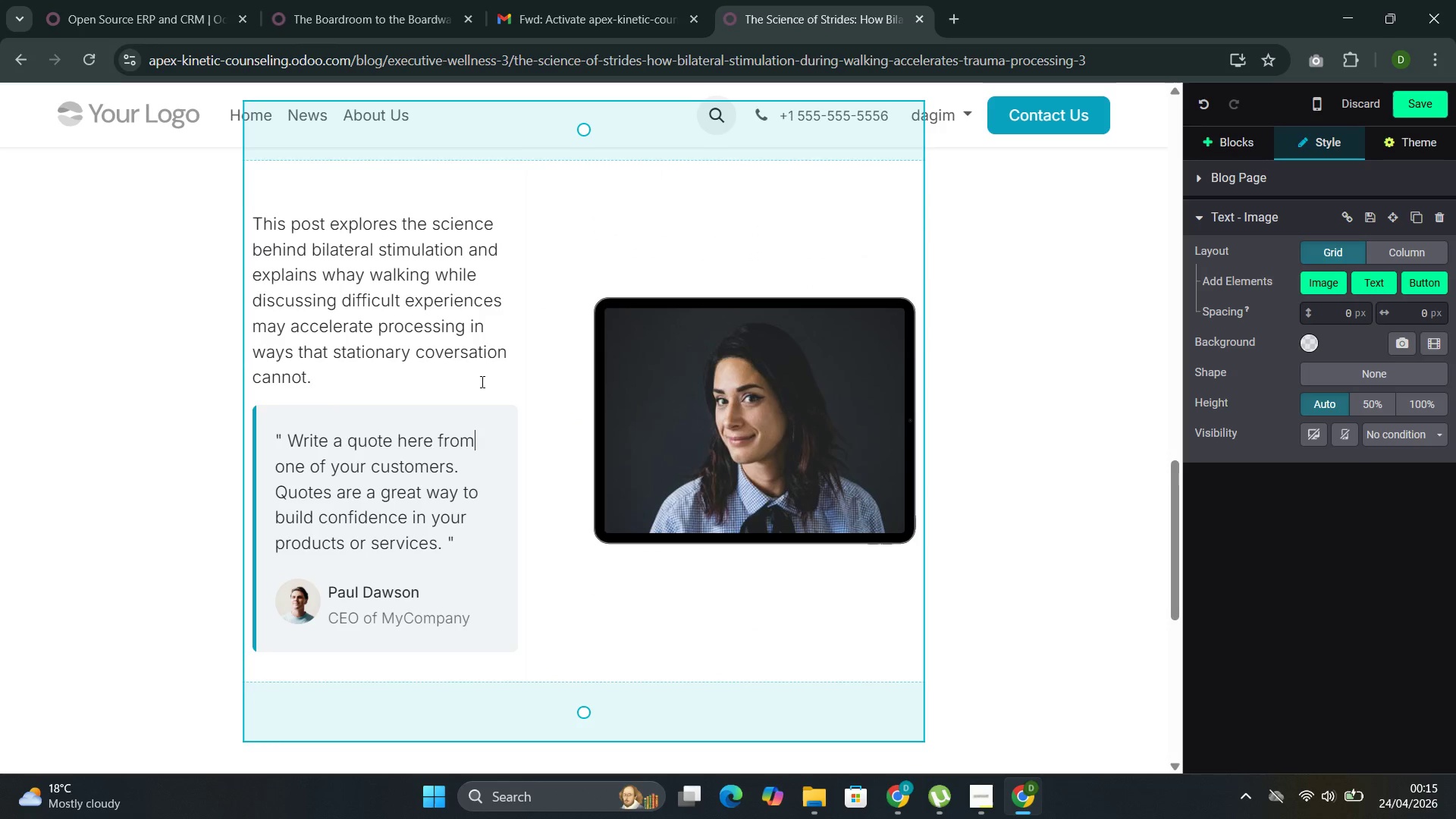 
left_click([452, 359])
 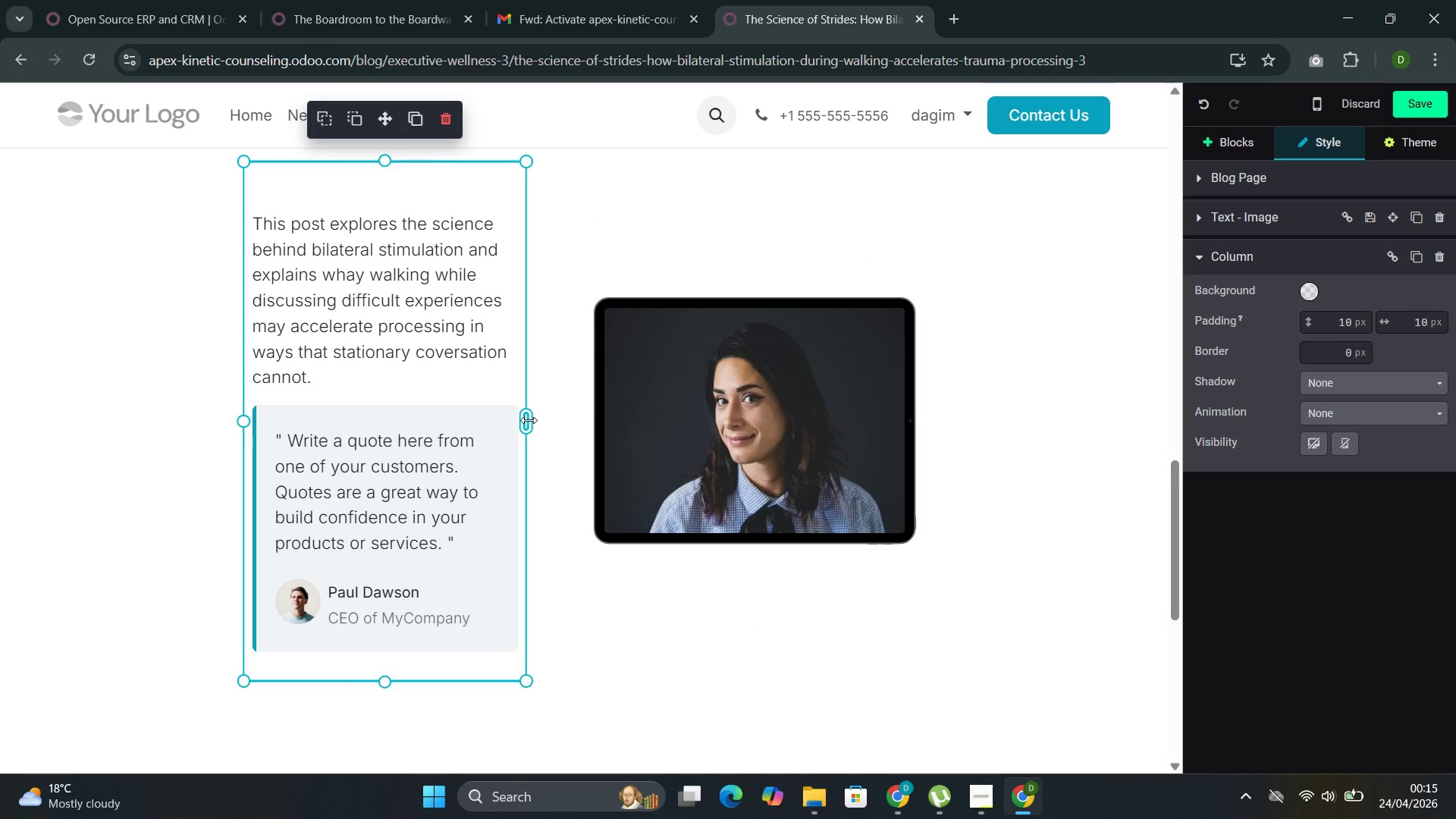 
left_click_drag(start_coordinate=[531, 424], to_coordinate=[596, 432])
 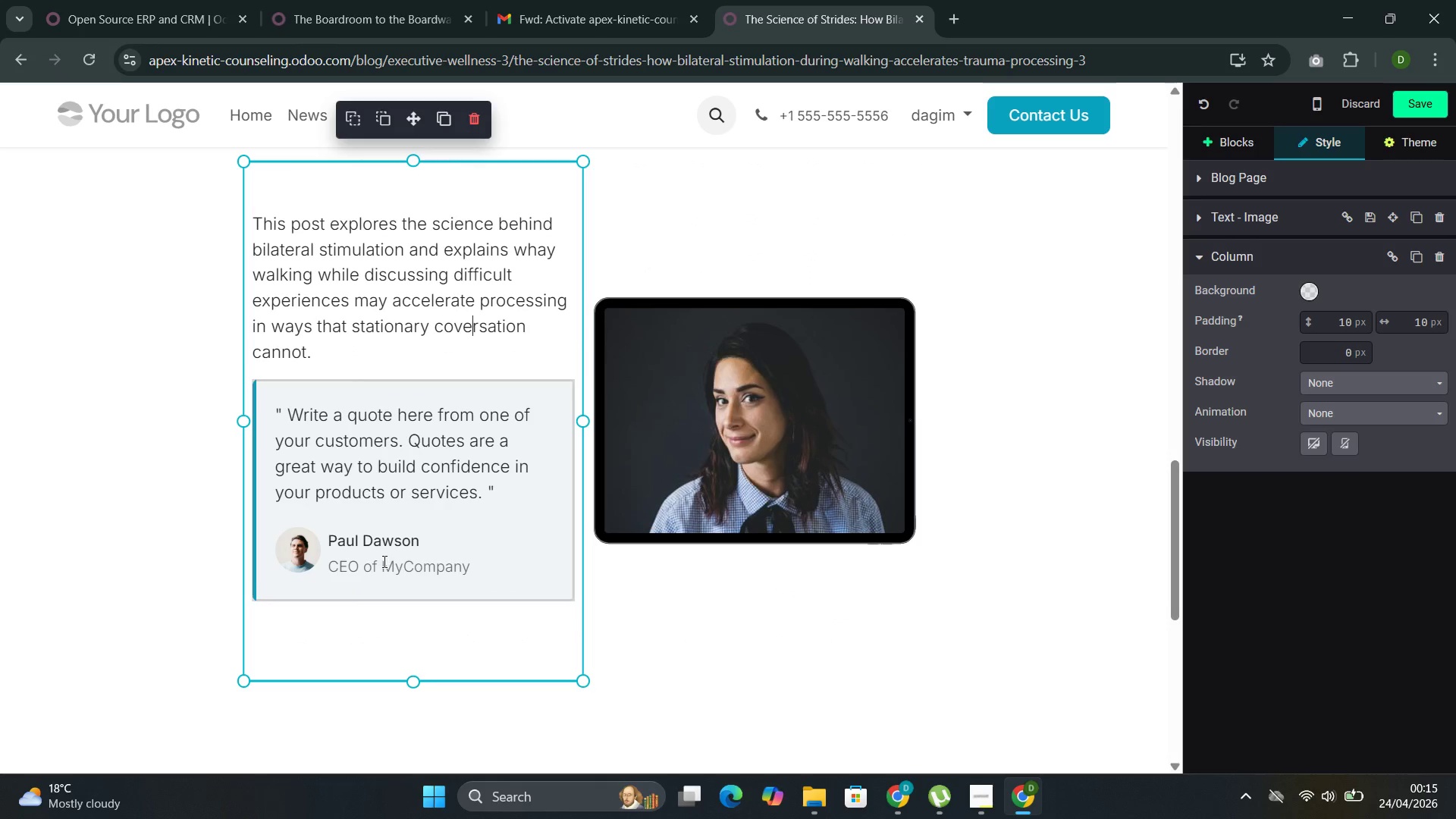 
double_click([383, 561])
 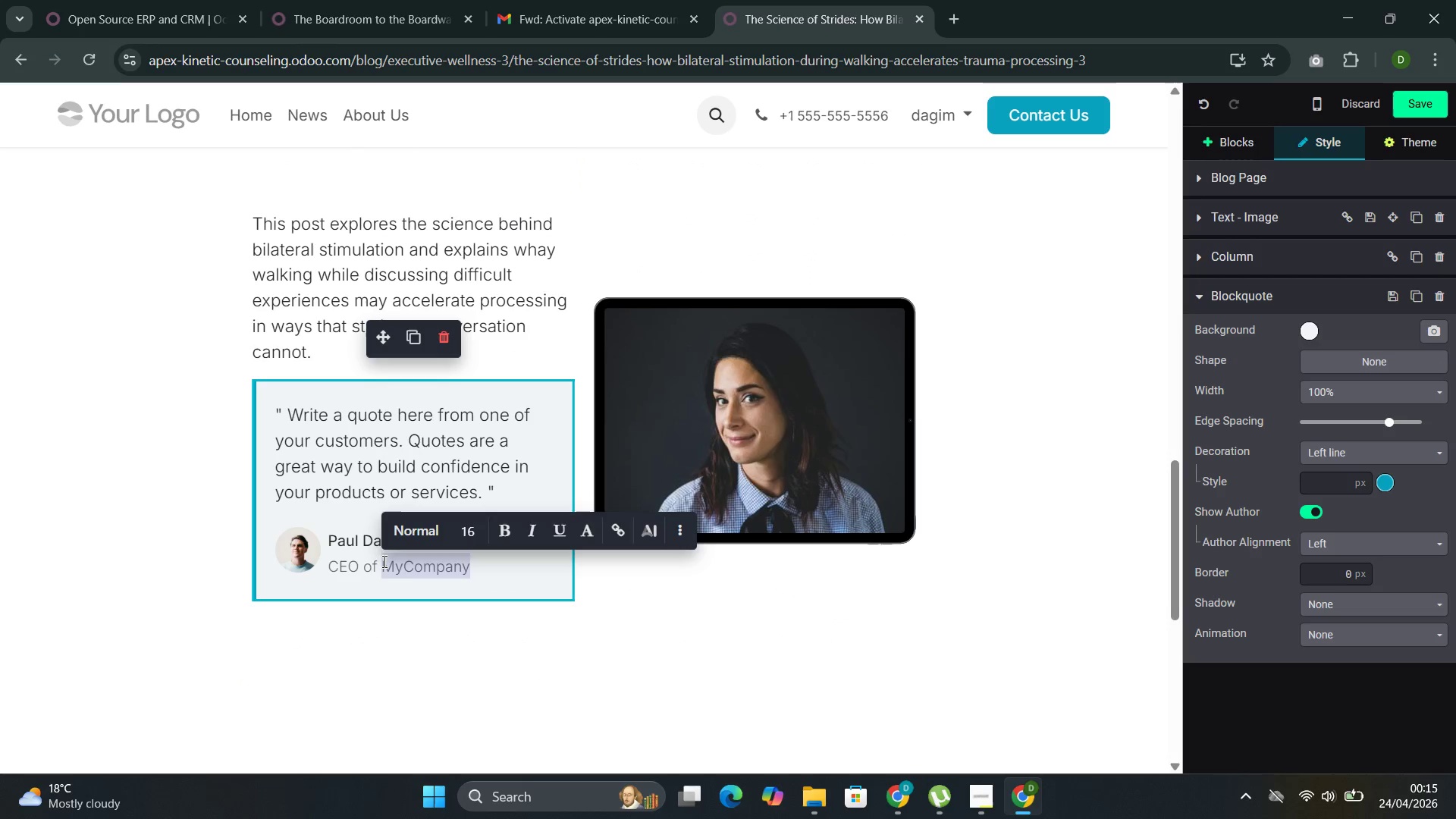 
triple_click([383, 561])
 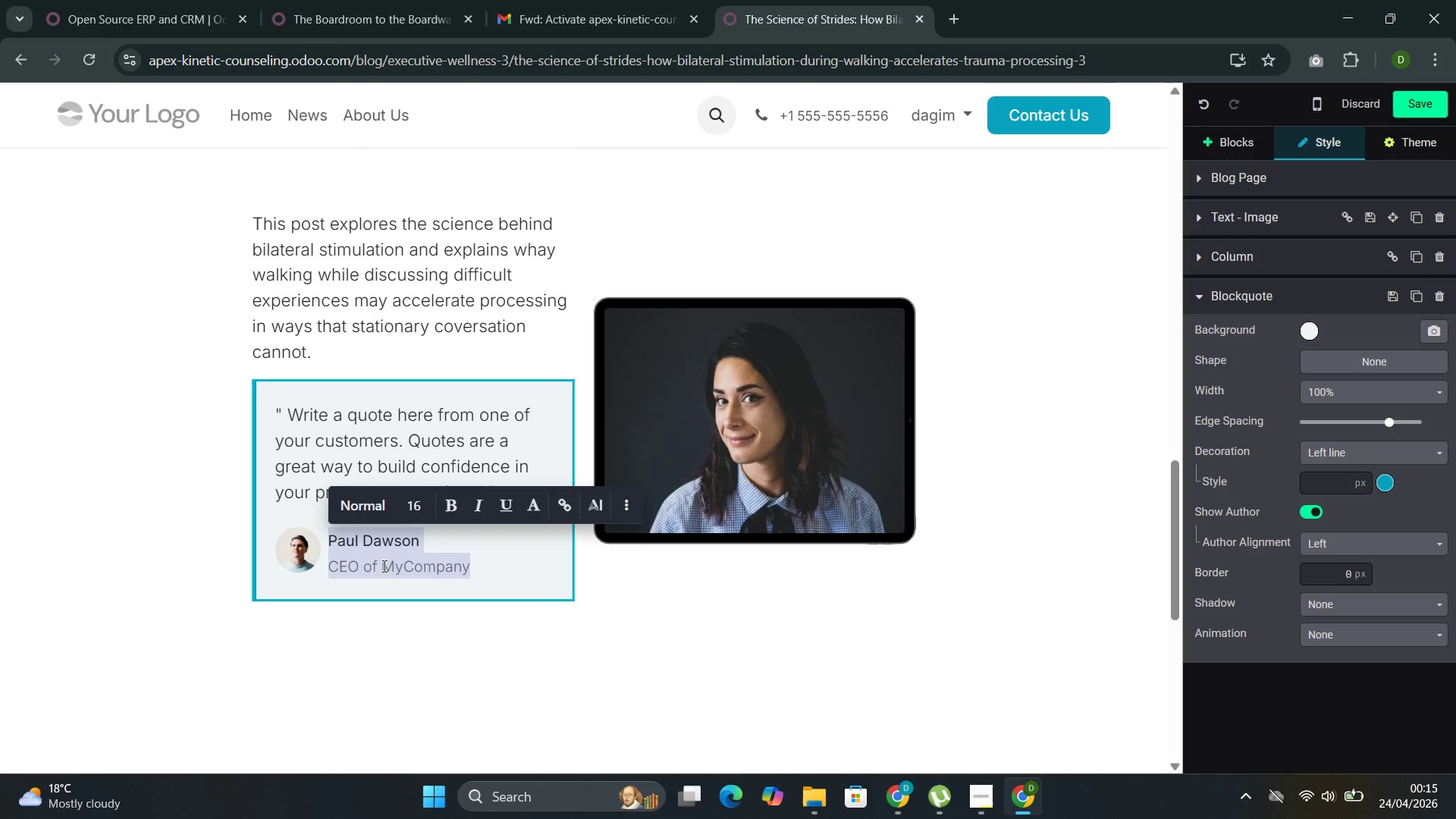 
key(Backspace)
 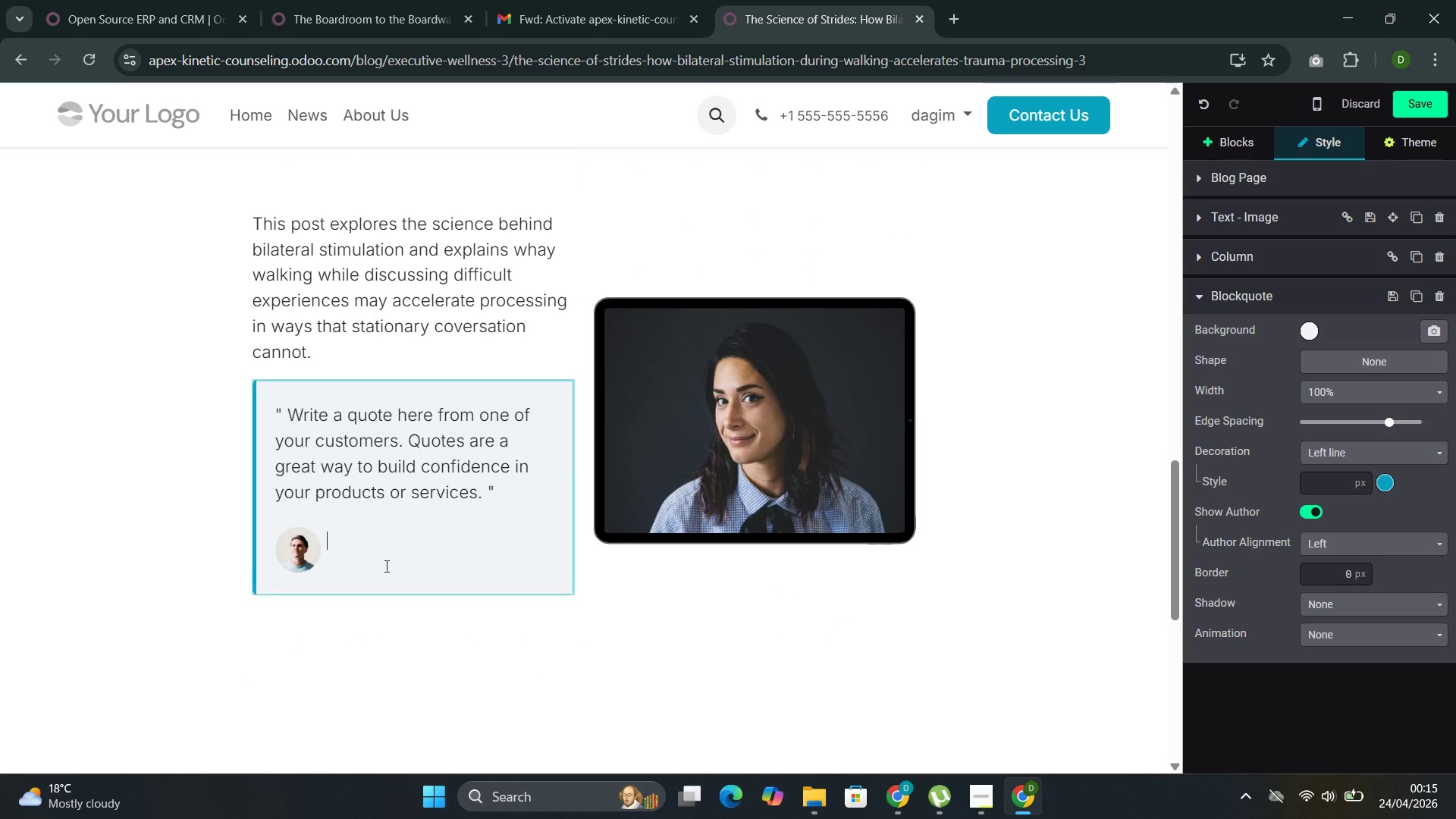 
key(Backspace)
 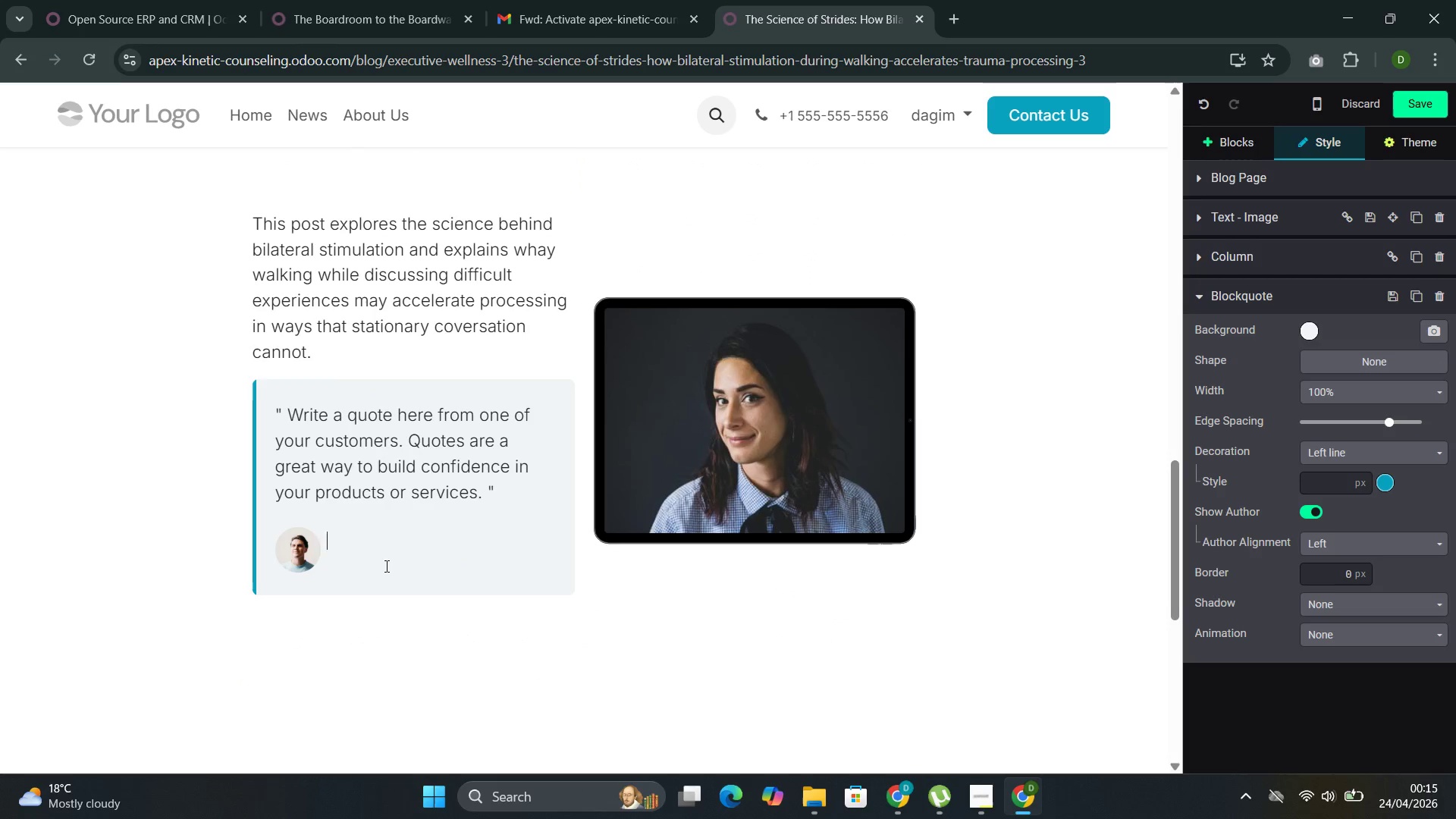 
key(Backspace)
 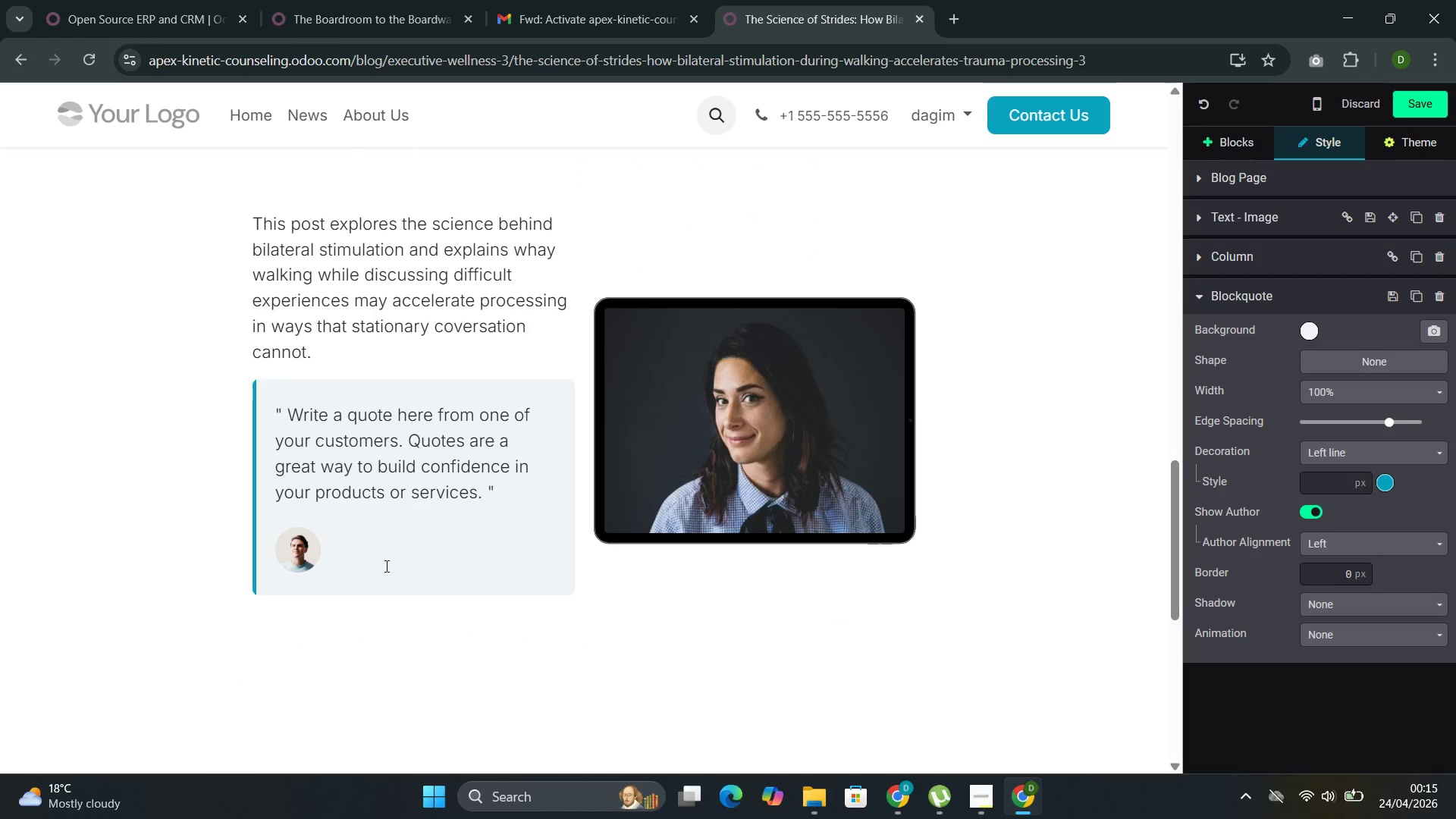 
key(Backspace)
 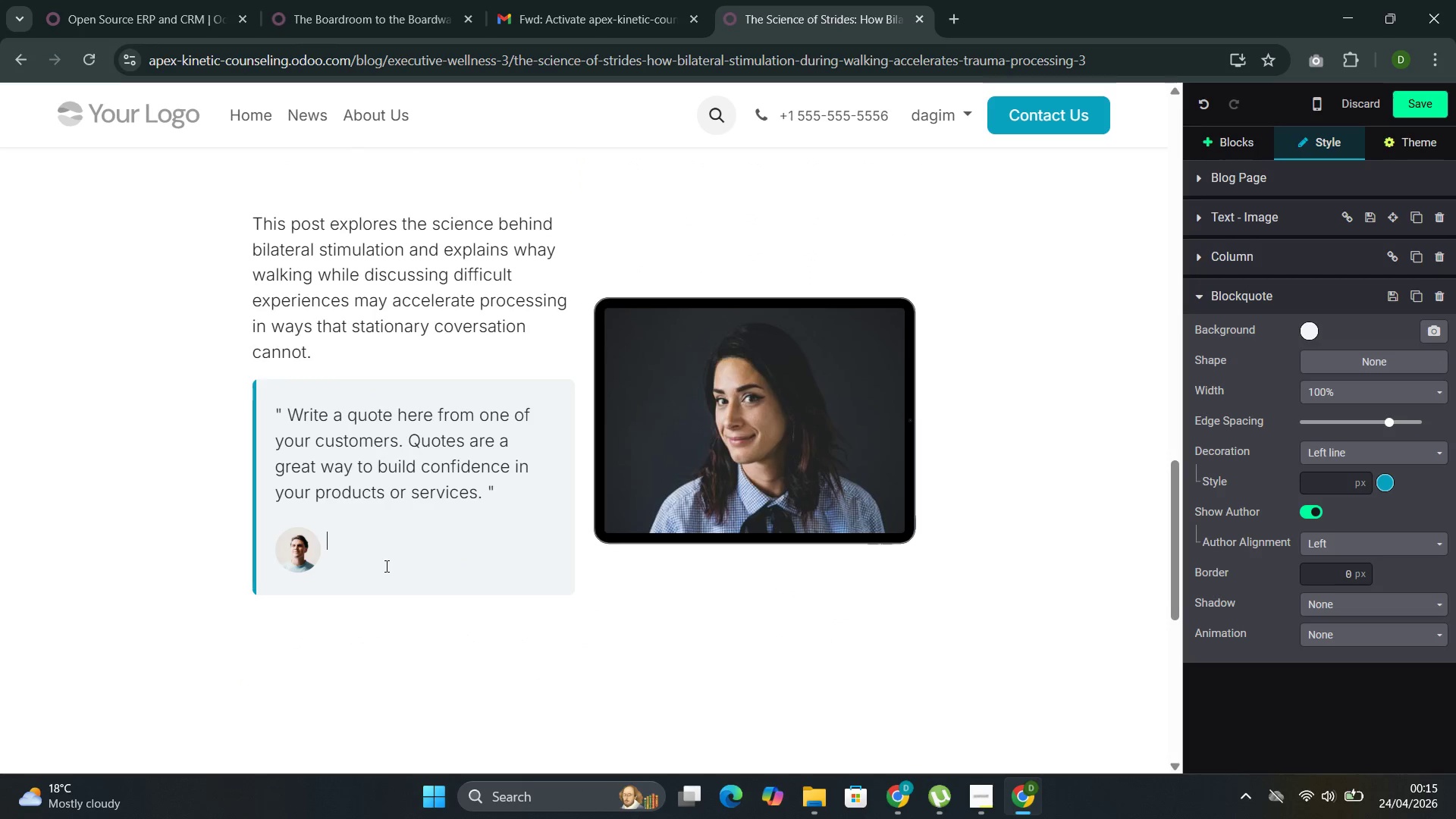 
key(Backspace)
 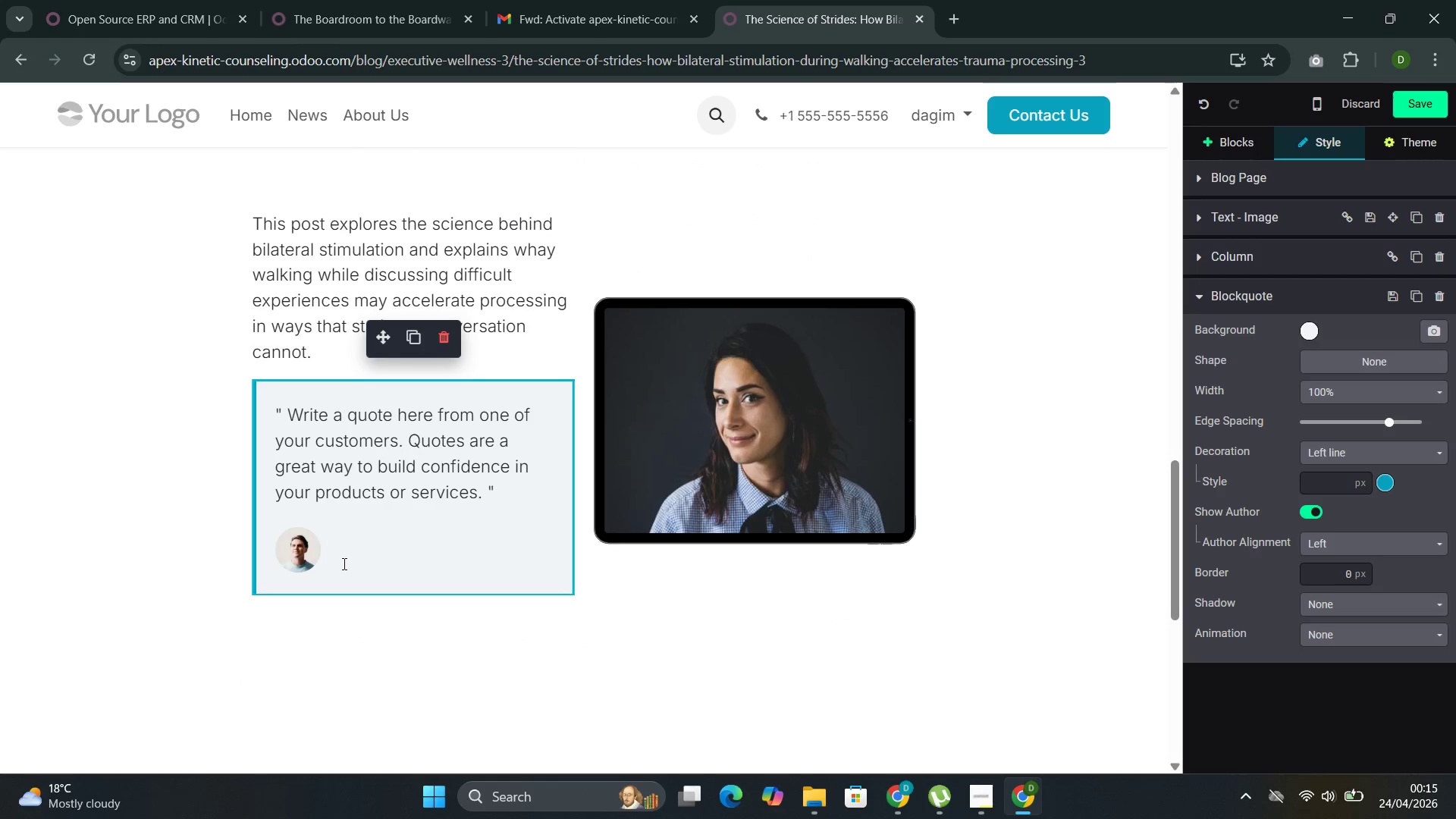 
left_click([298, 542])
 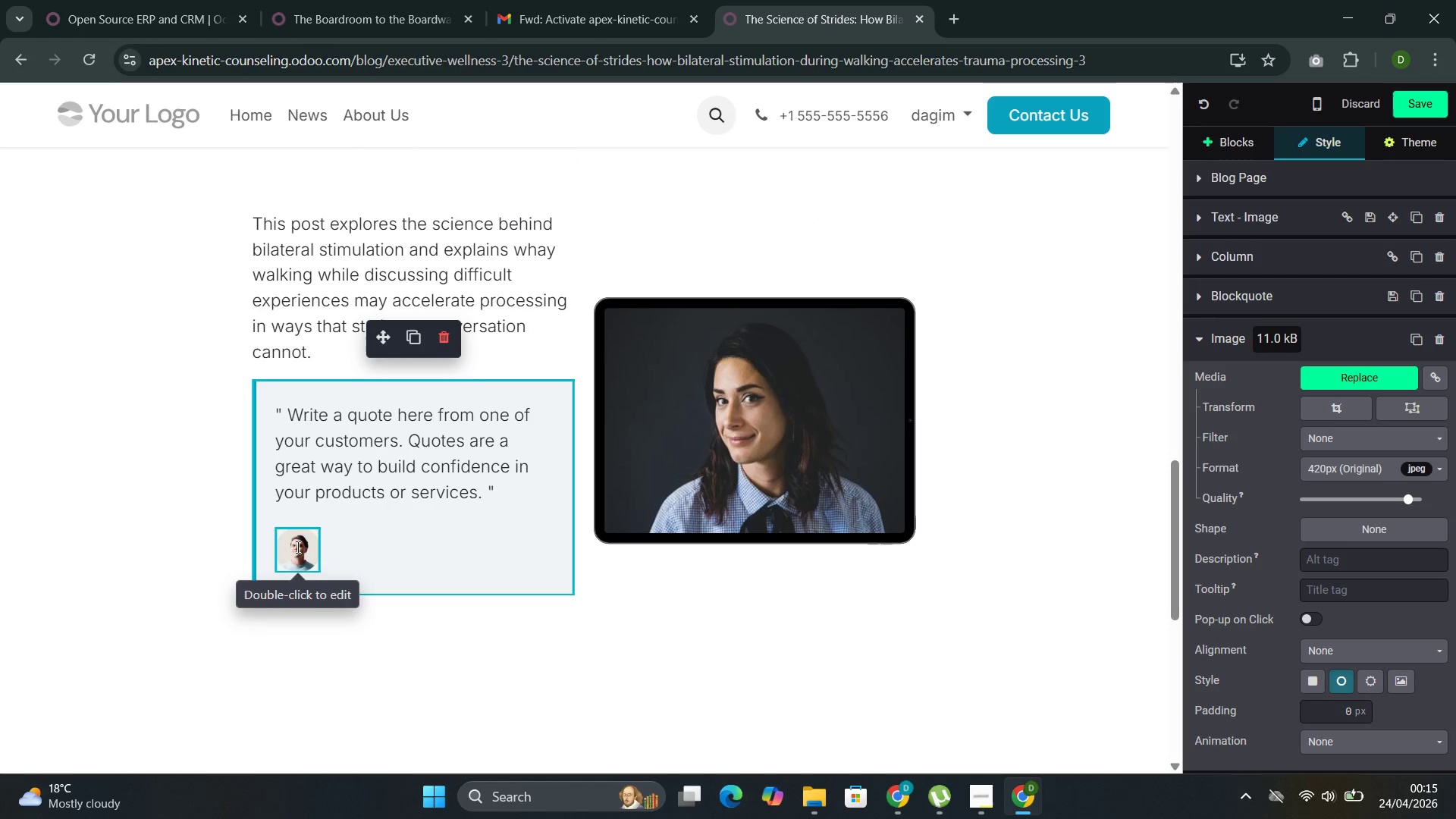 
key(Backspace)
 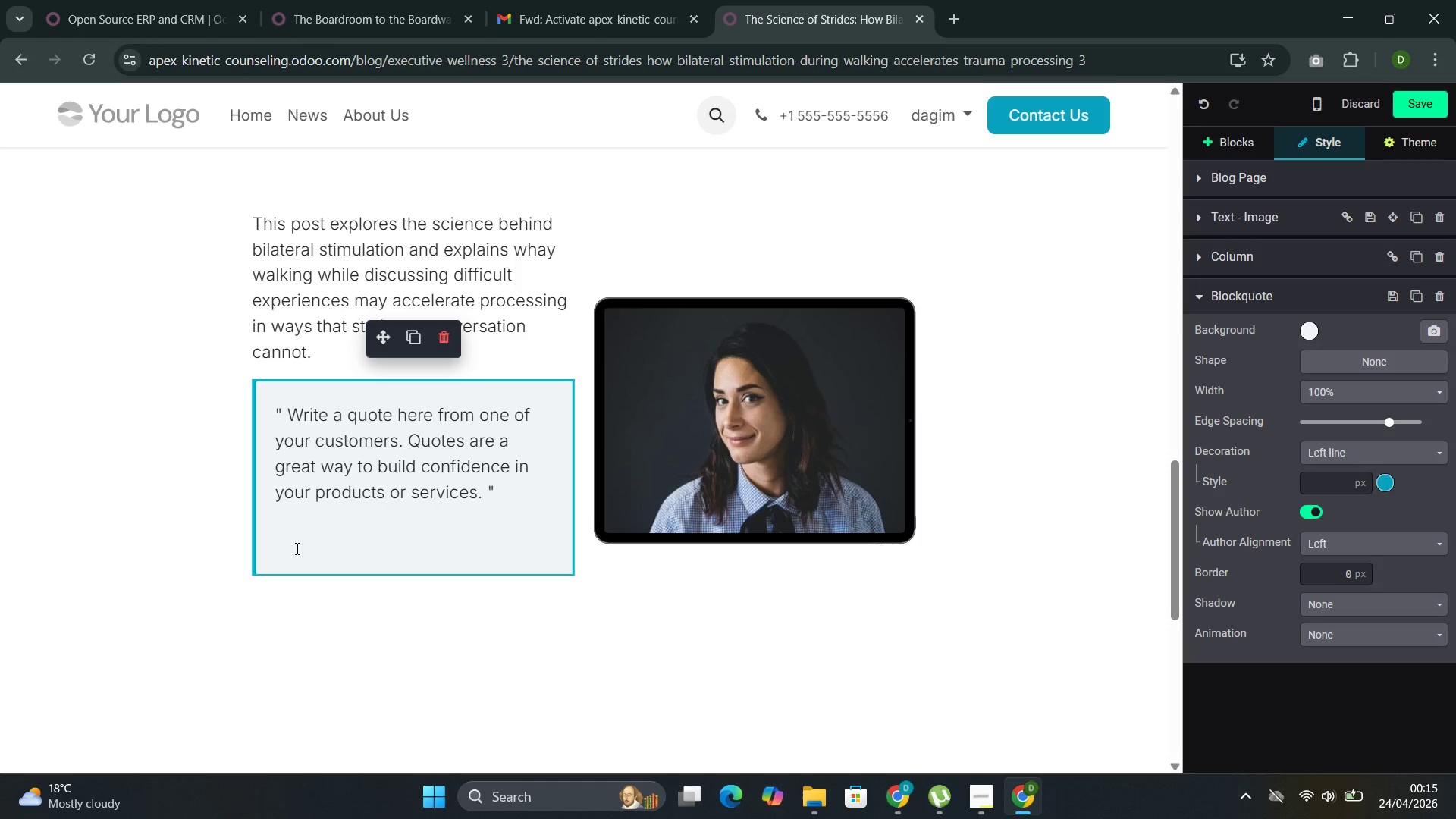 
wait(6.98)
 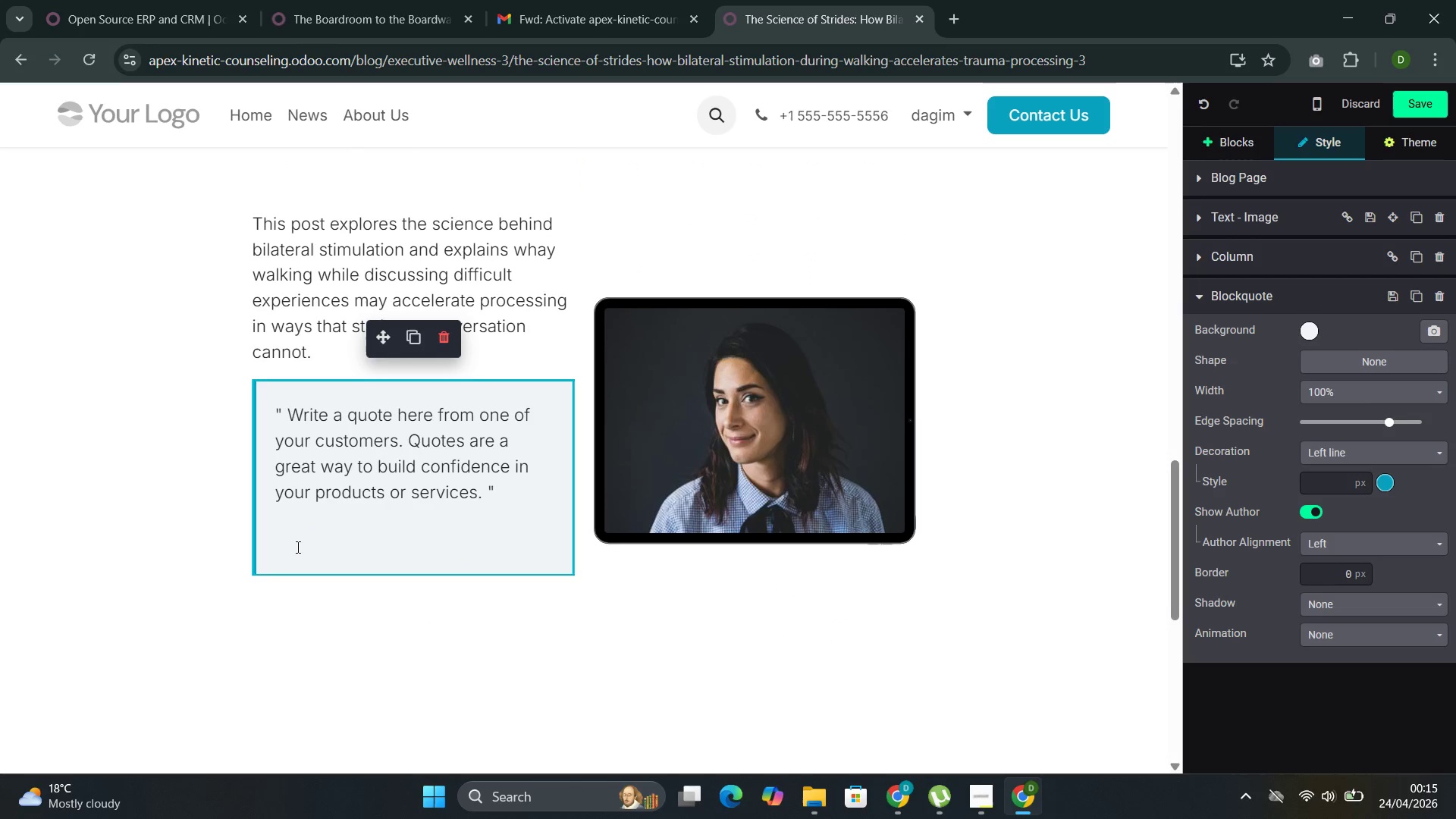 
left_click_drag(start_coordinate=[285, 404], to_coordinate=[482, 497])
 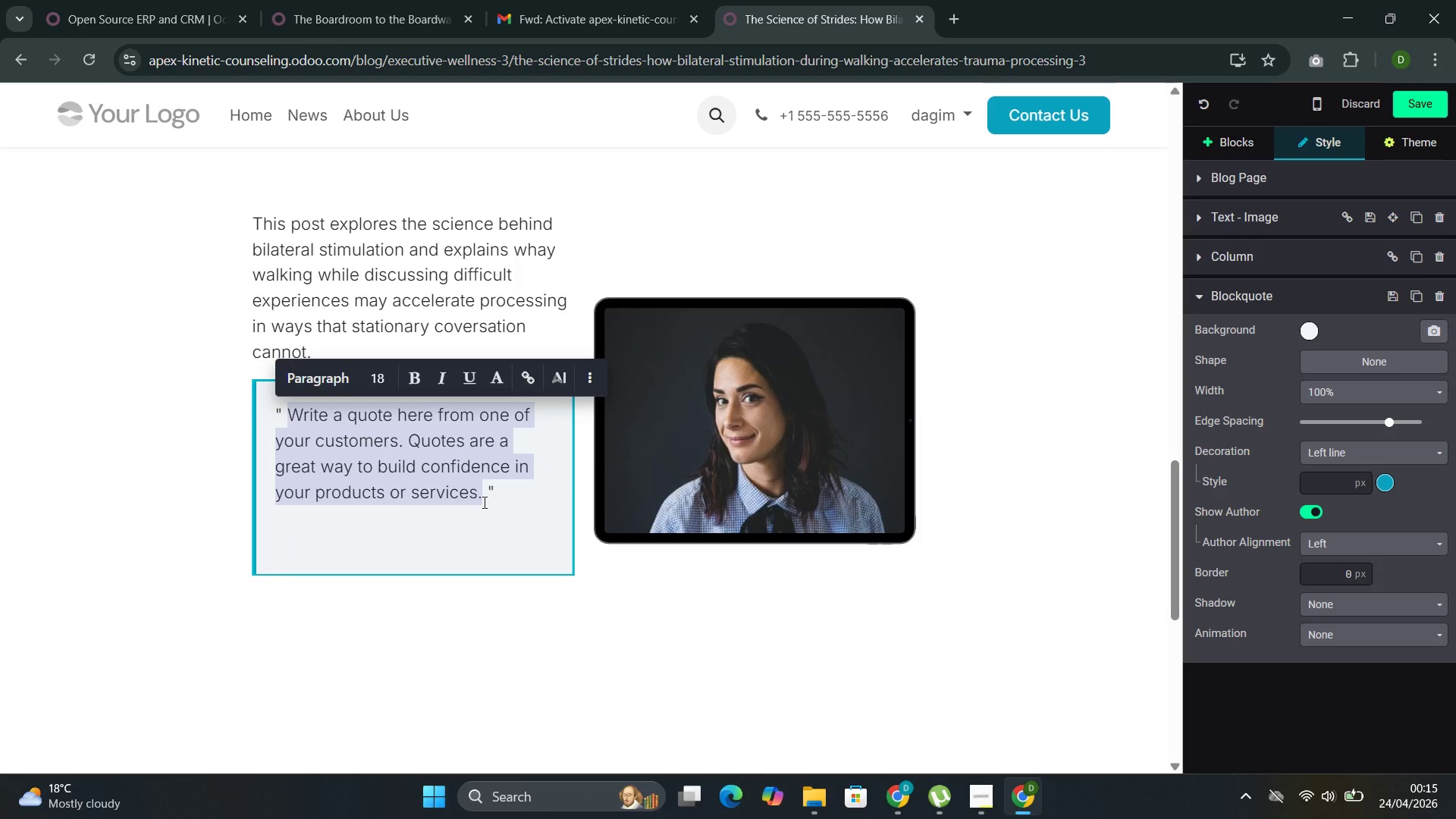 
key(Backspace)
type(The body de)
key(Backspace)
type(oesn't just carry the mind through the world. )
key(Backspace)
type( It shape how the mind processes thta )
key(Backspace)
key(Backspace)
key(Backspace)
type(at)
 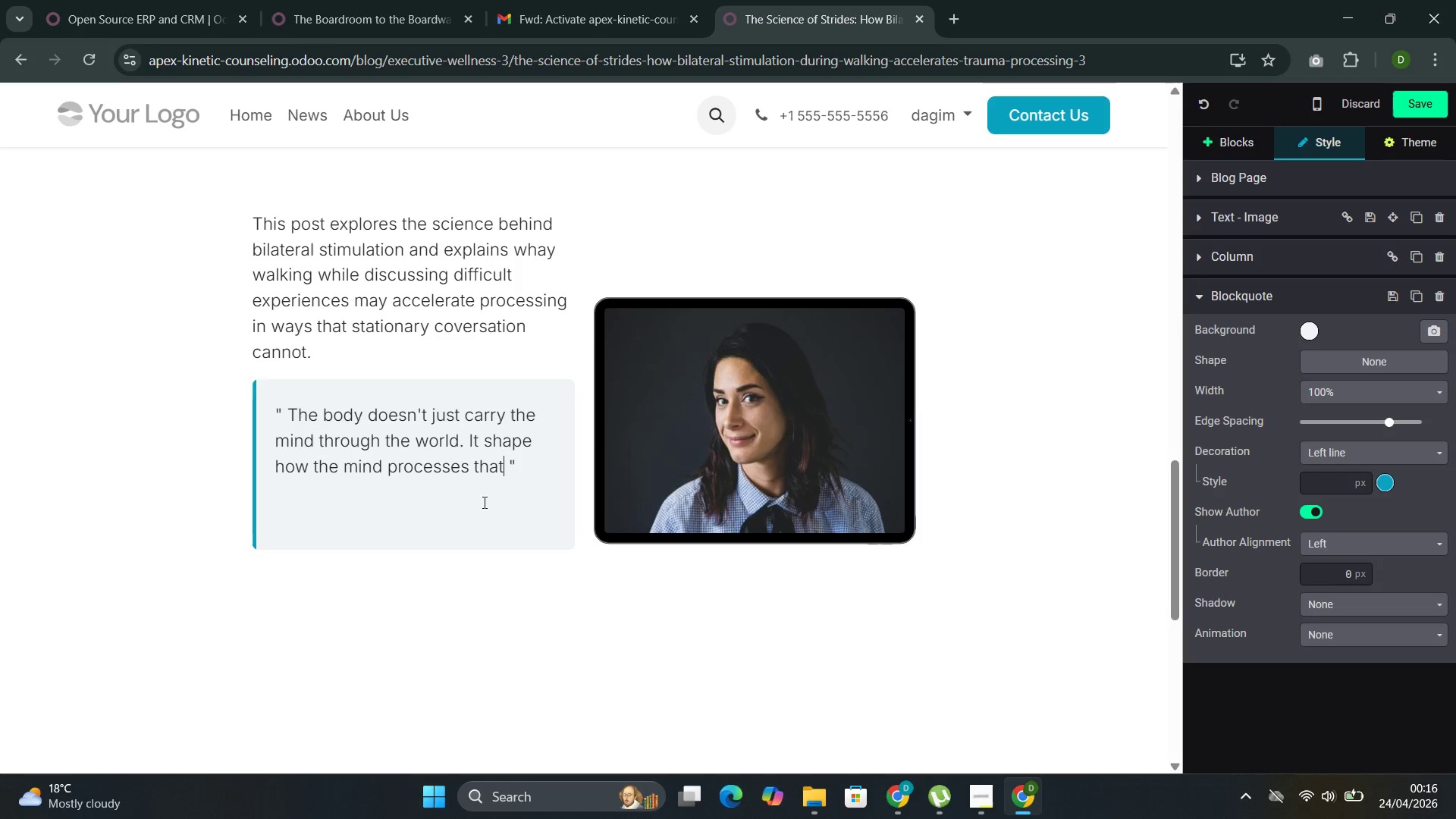 
type( world--and sometimes)
 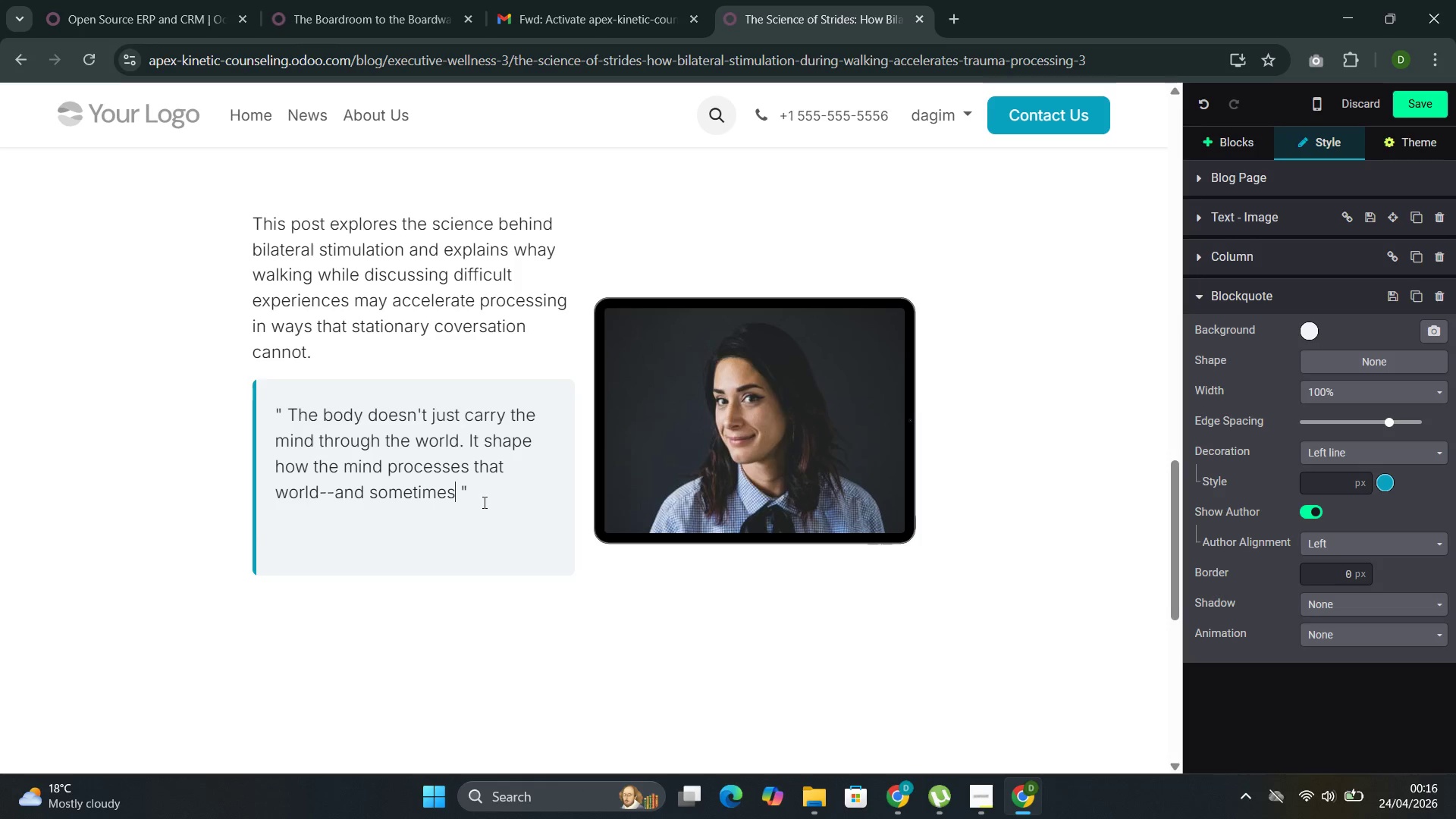 
type(, the right movement is the key that un)
key(Backspace)
type(nlocks the stuck narratie)
key(Backspace)
type(ve )
 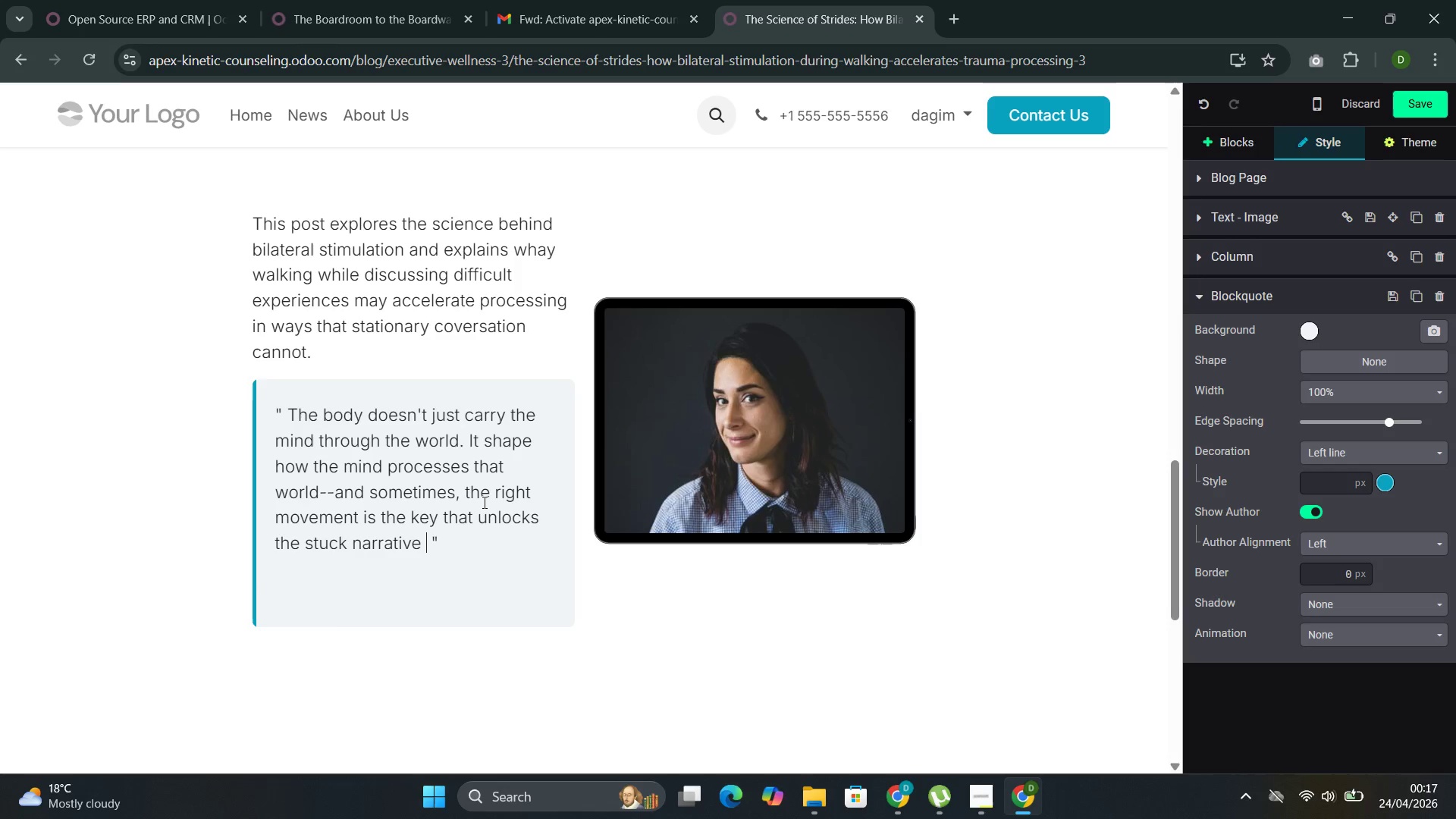 
wait(7.39)
 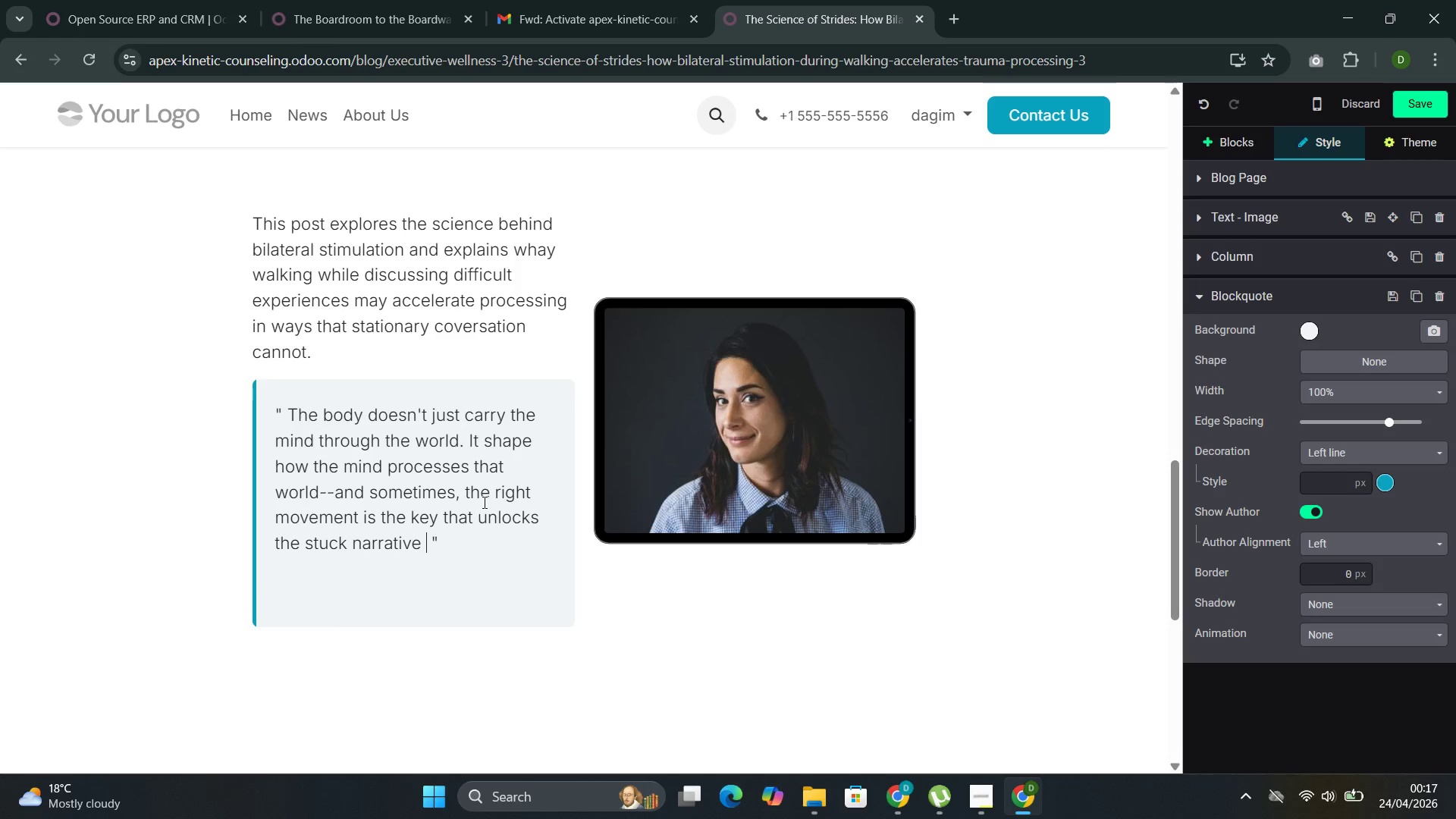 
key(Backspace)
 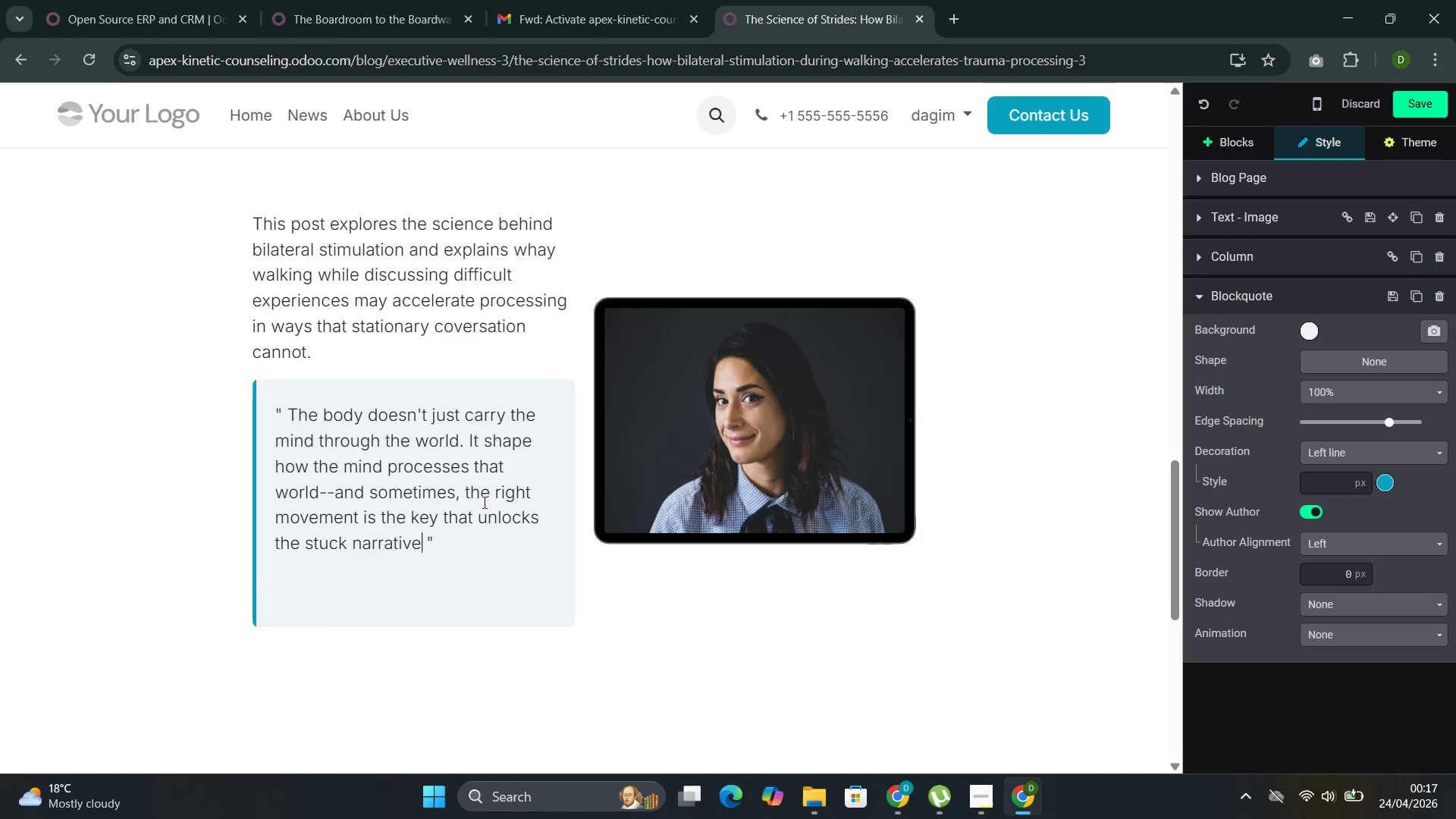 
key(ArrowRight)
 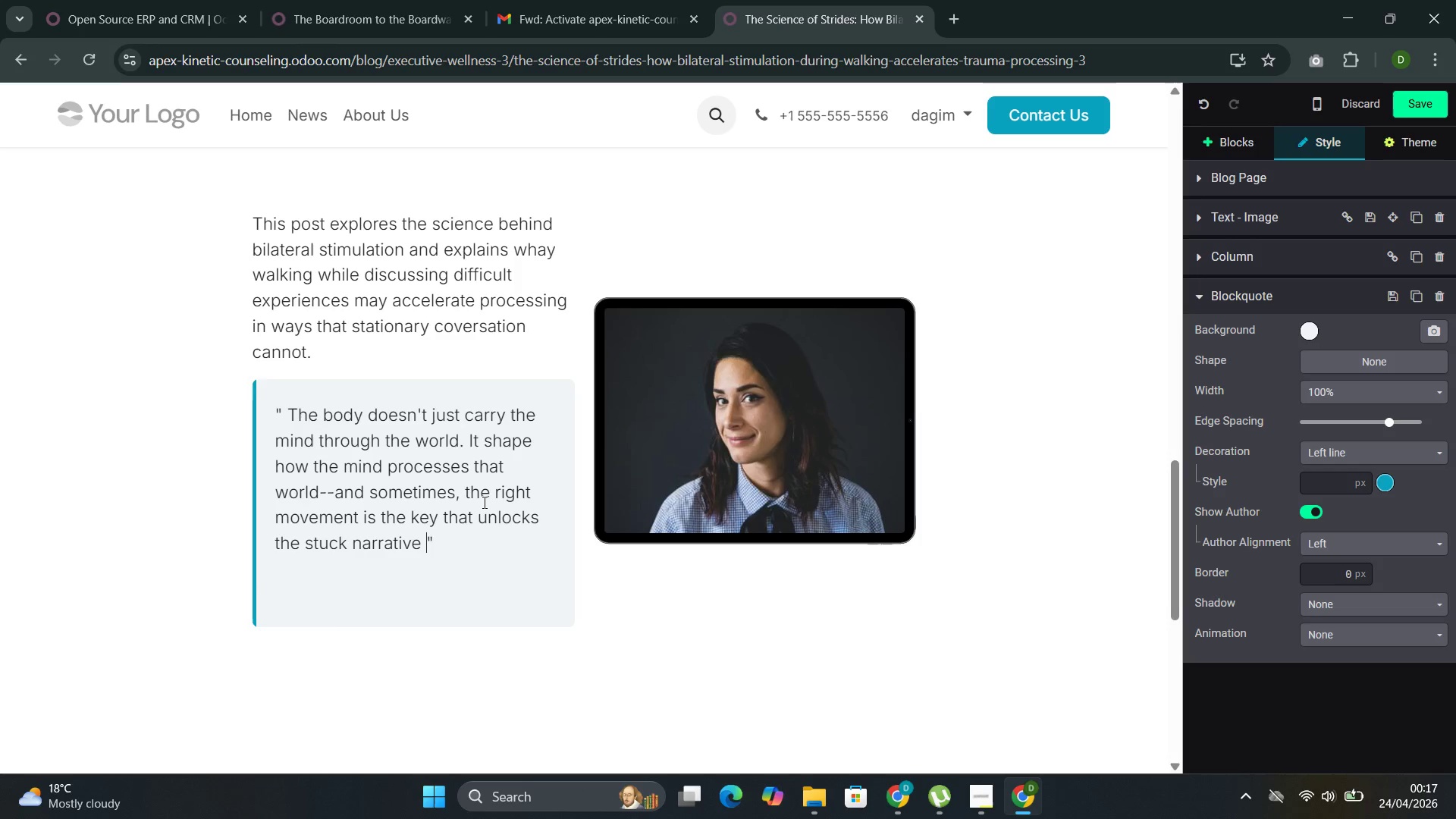 
key(Backspace)
 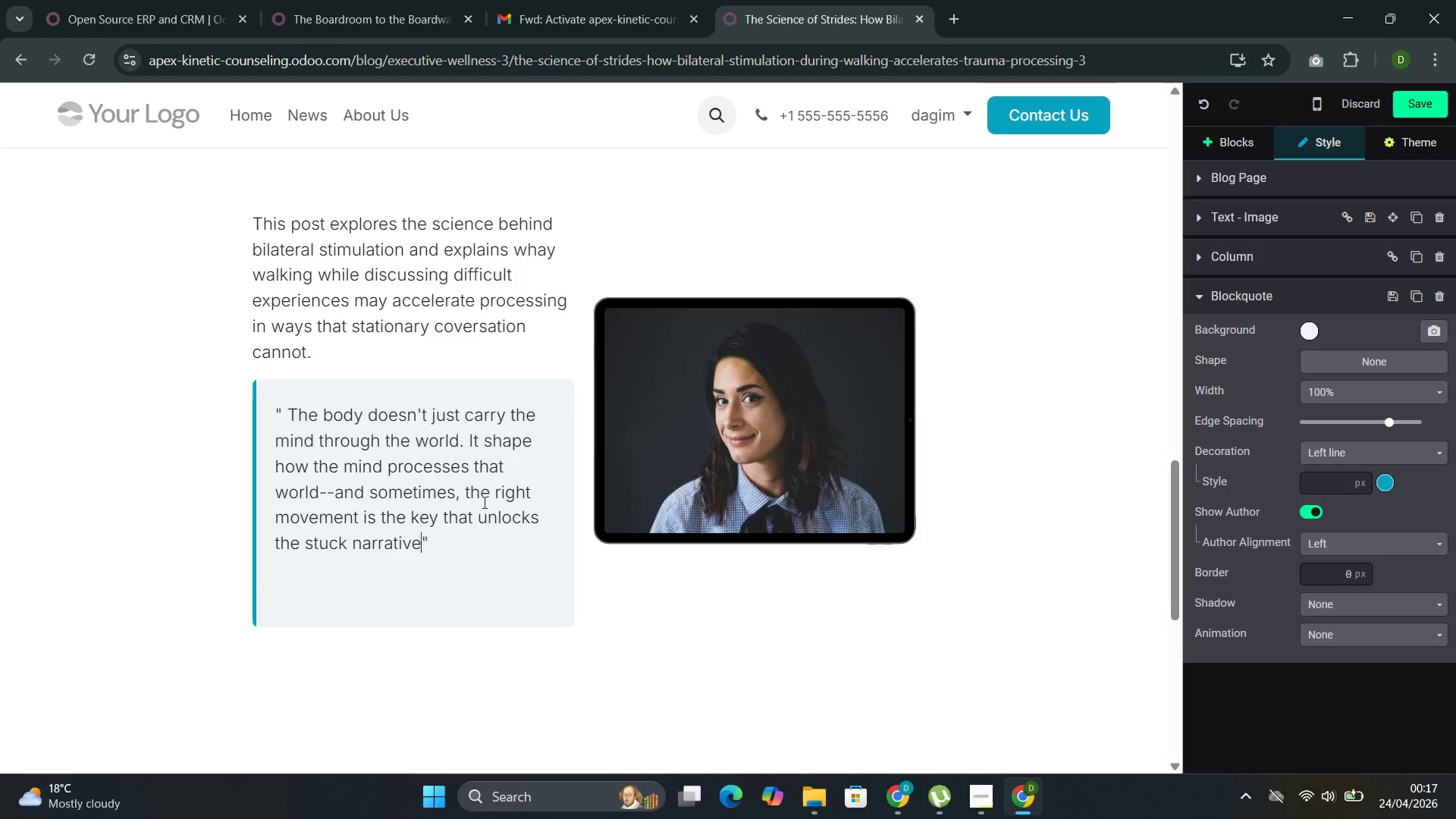 
key(Period)
 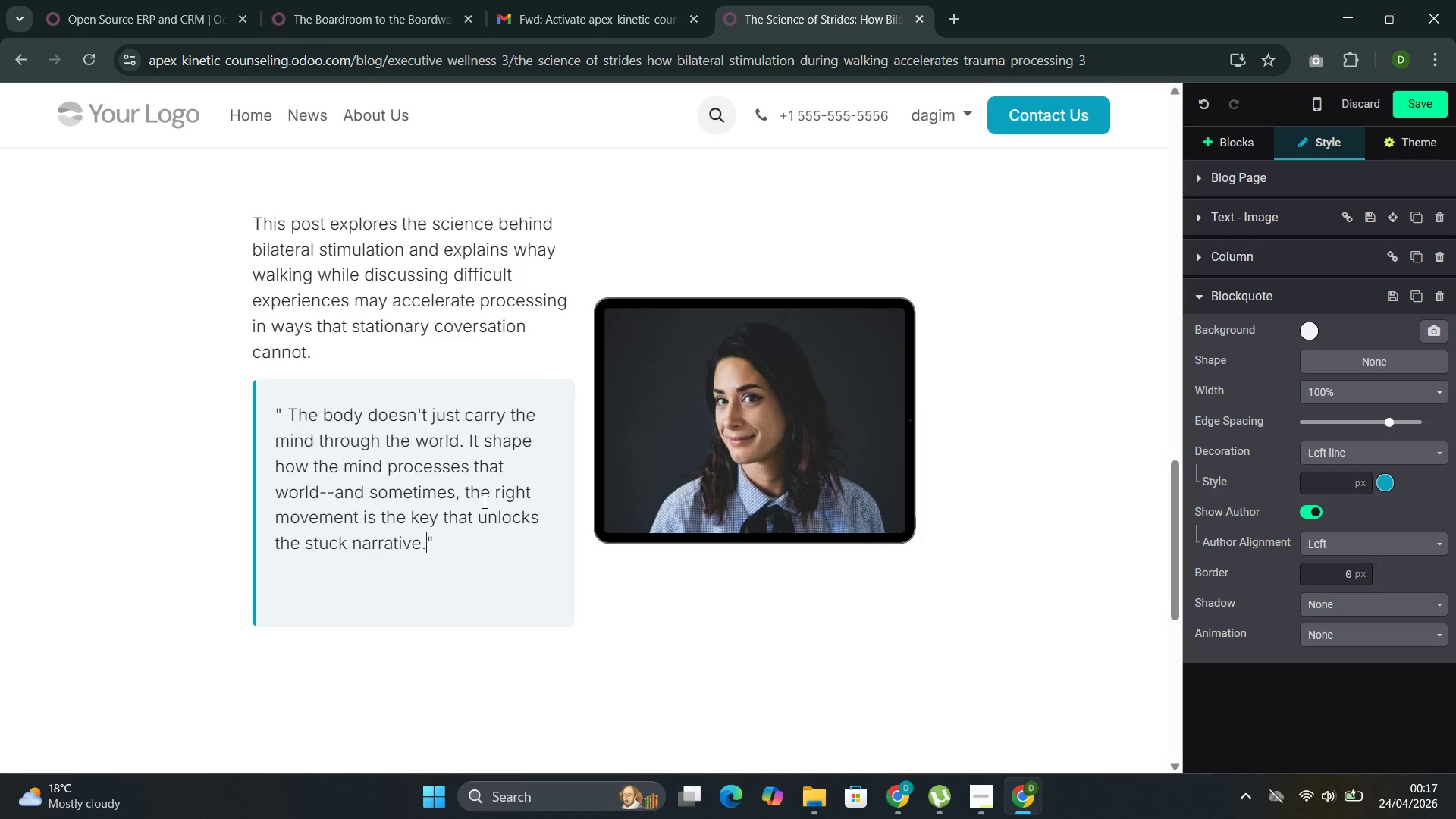 
key(ArrowRight)
 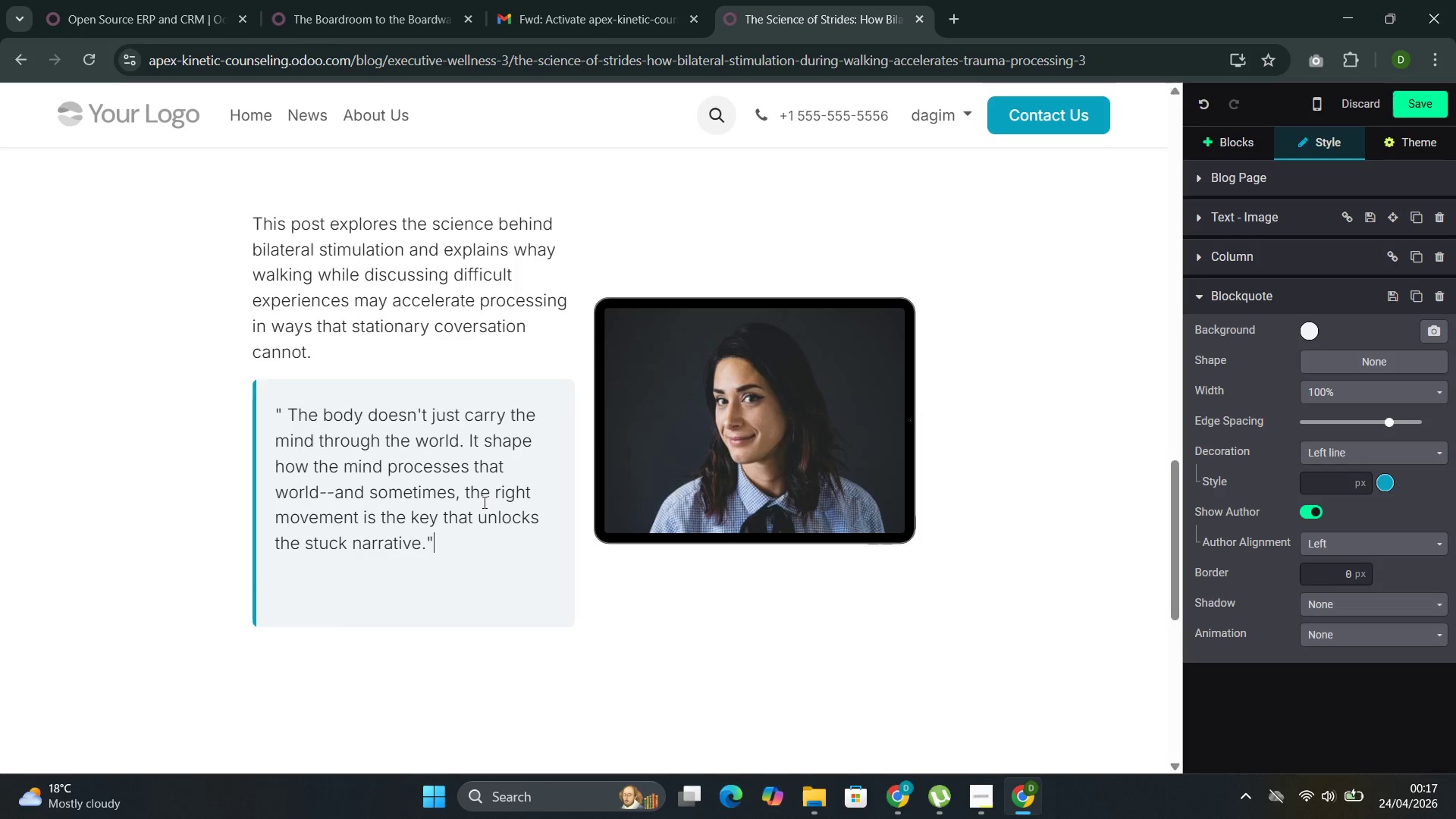 
scroll: coordinate [532, 502], scroll_direction: up, amount: 12.0
 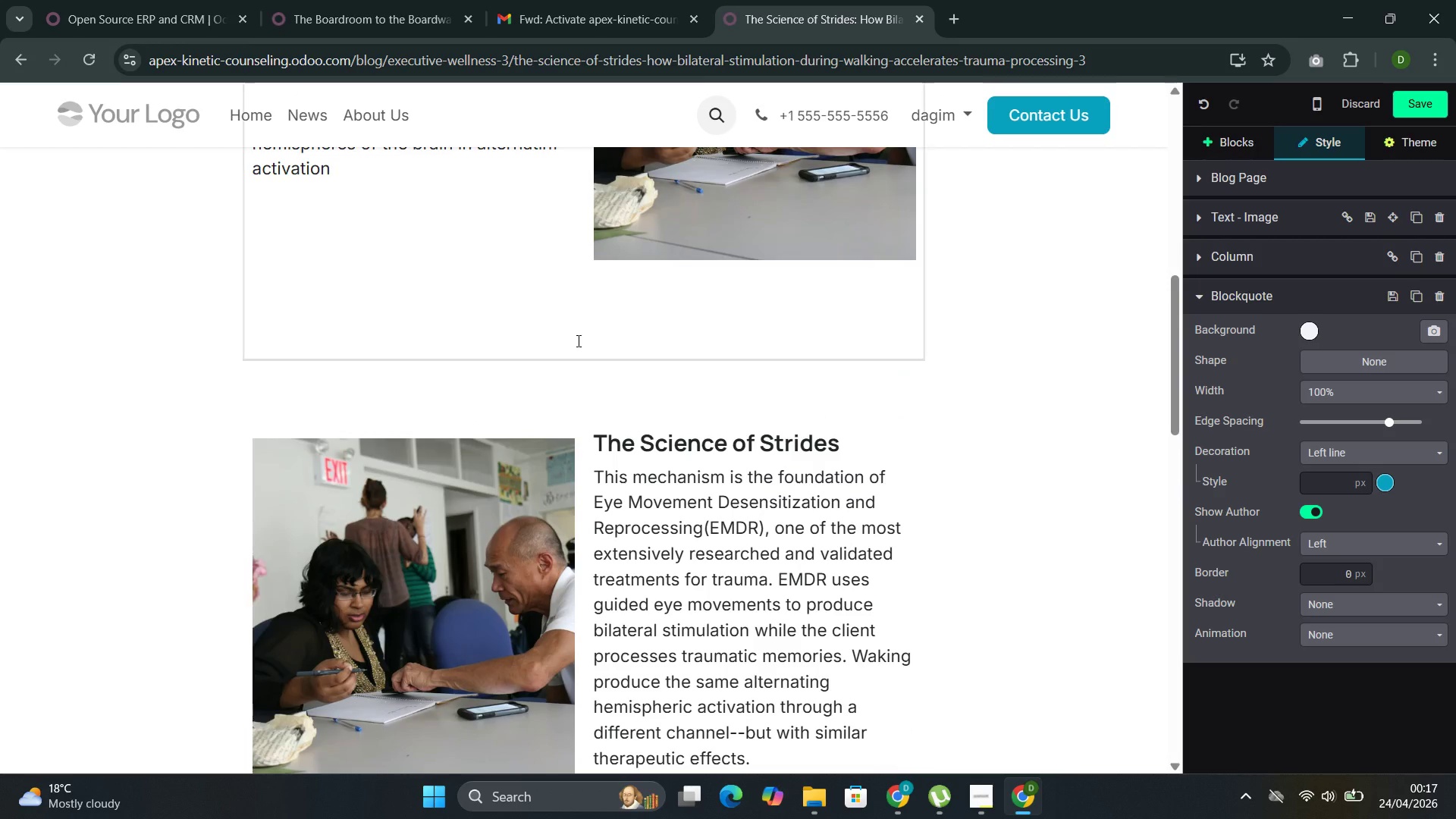 
left_click([585, 309])
 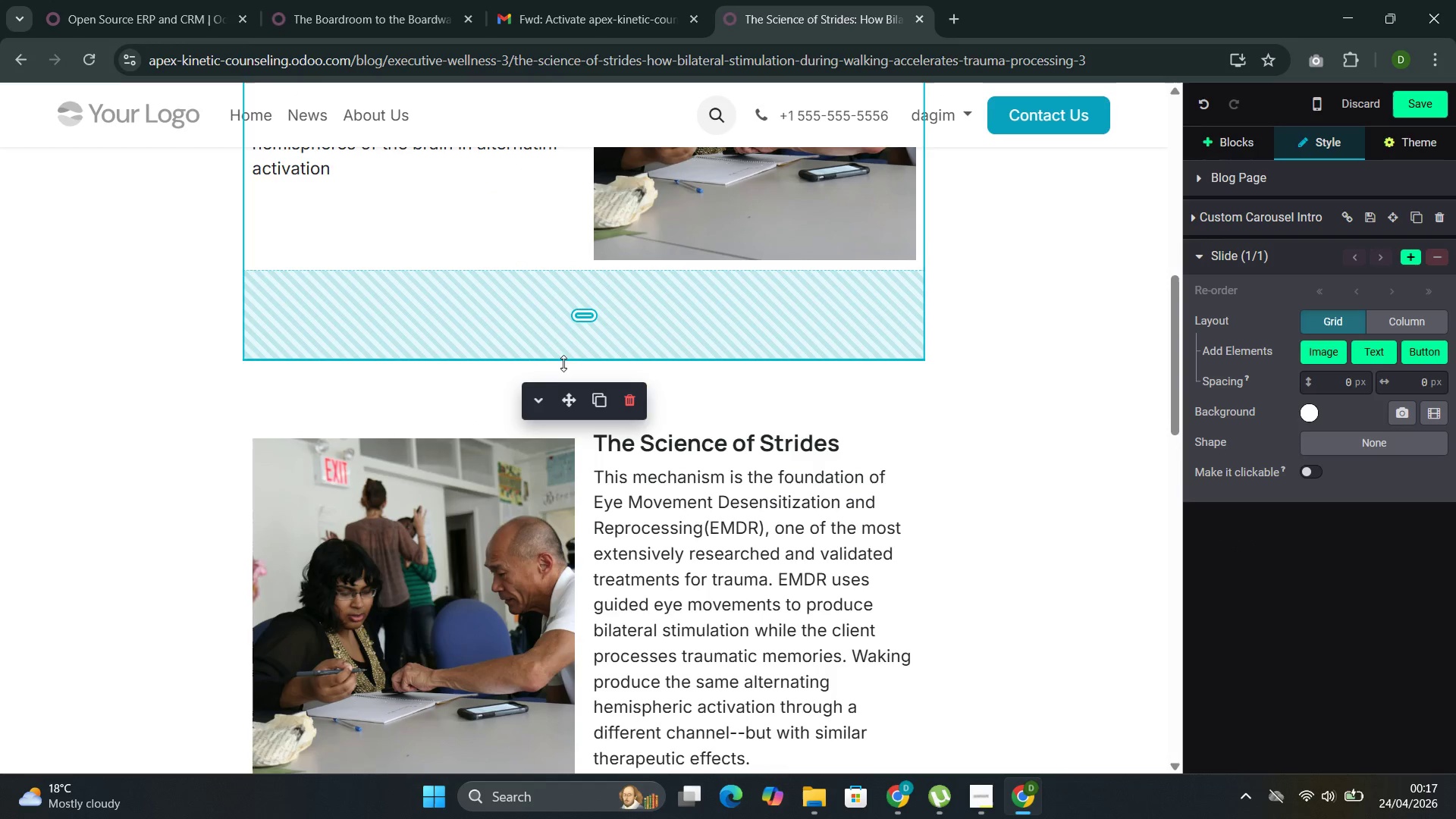 
left_click_drag(start_coordinate=[566, 355], to_coordinate=[575, 337])
 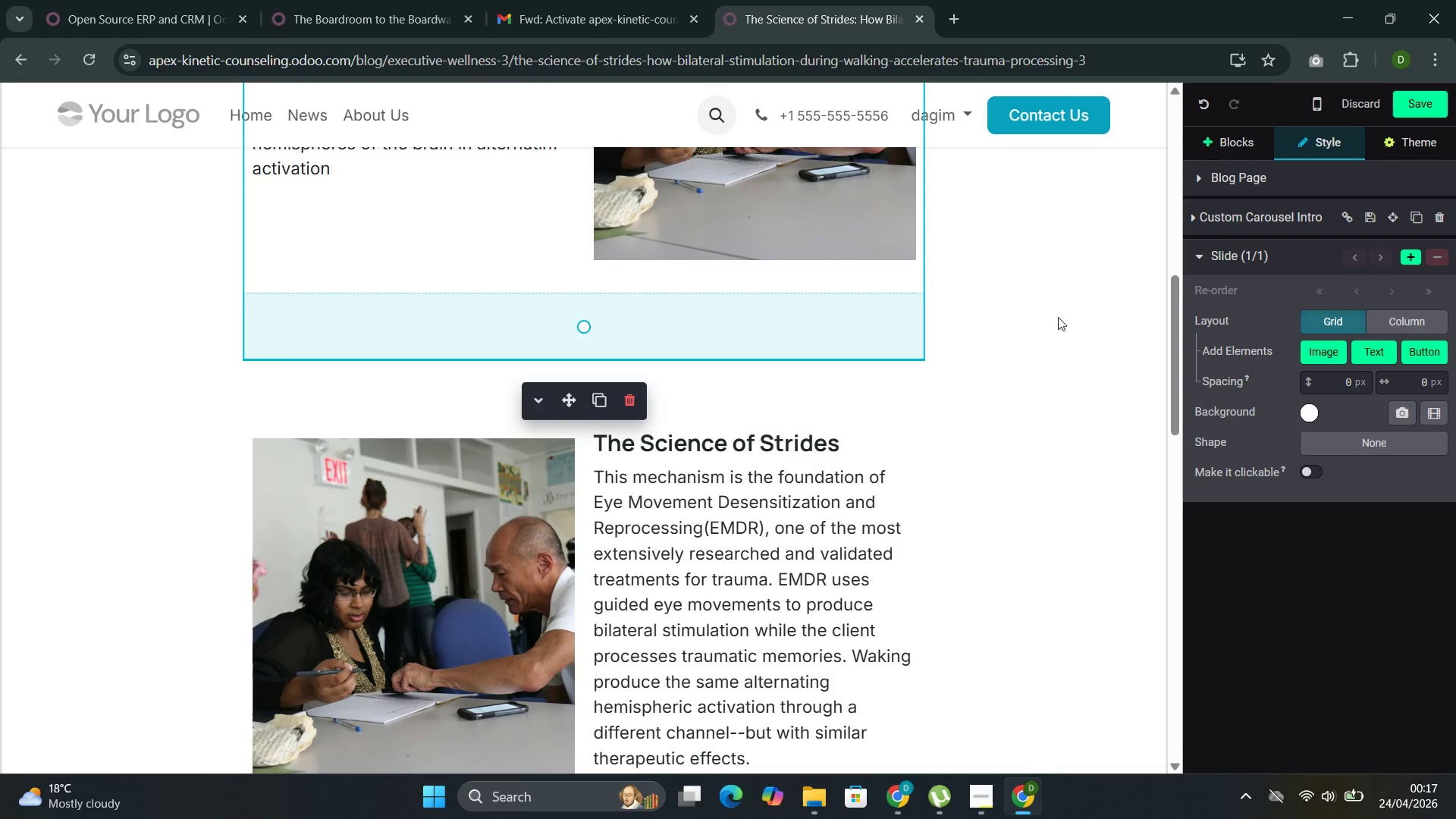 
left_click([1014, 316])
 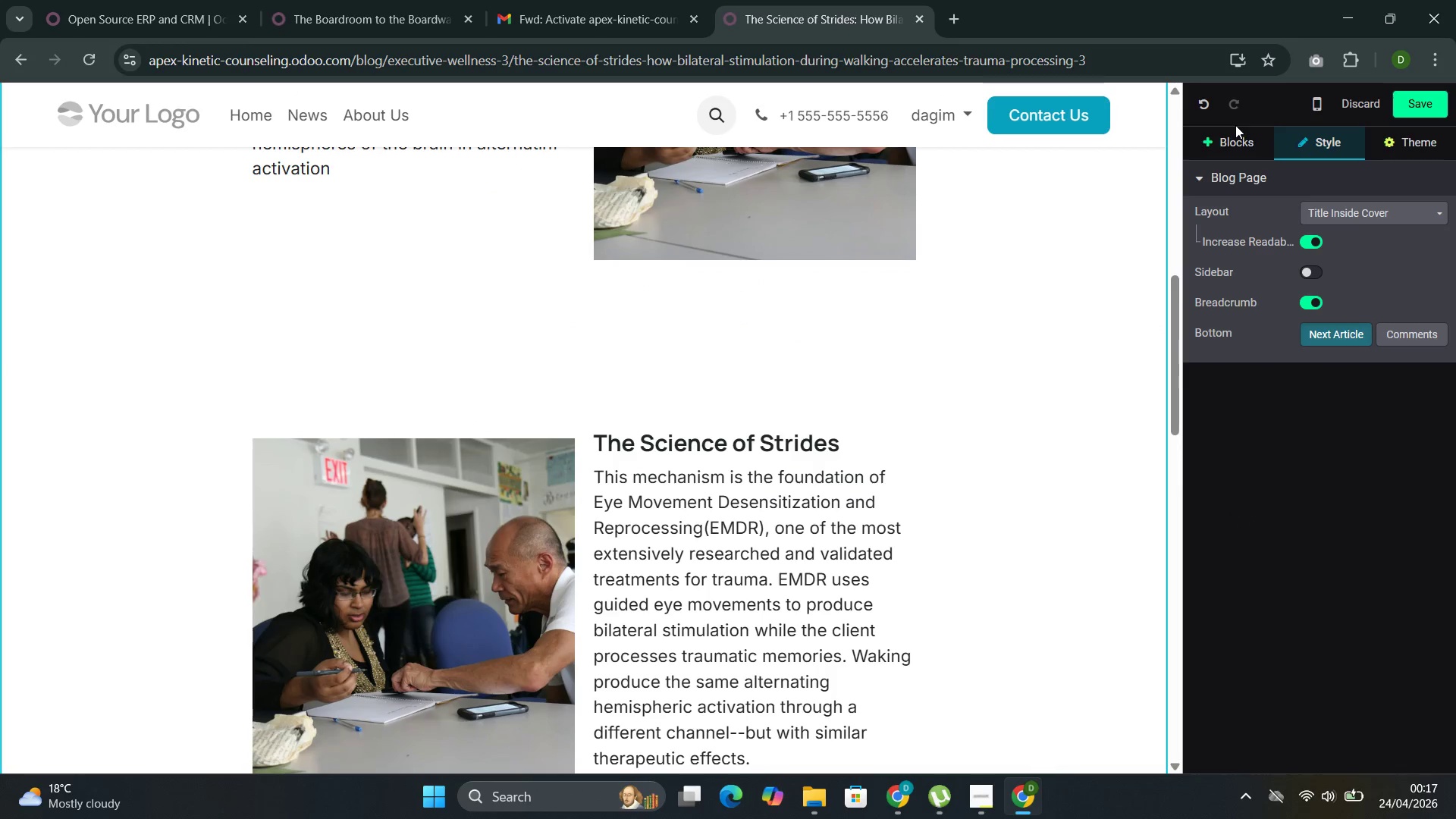 
left_click([1230, 139])
 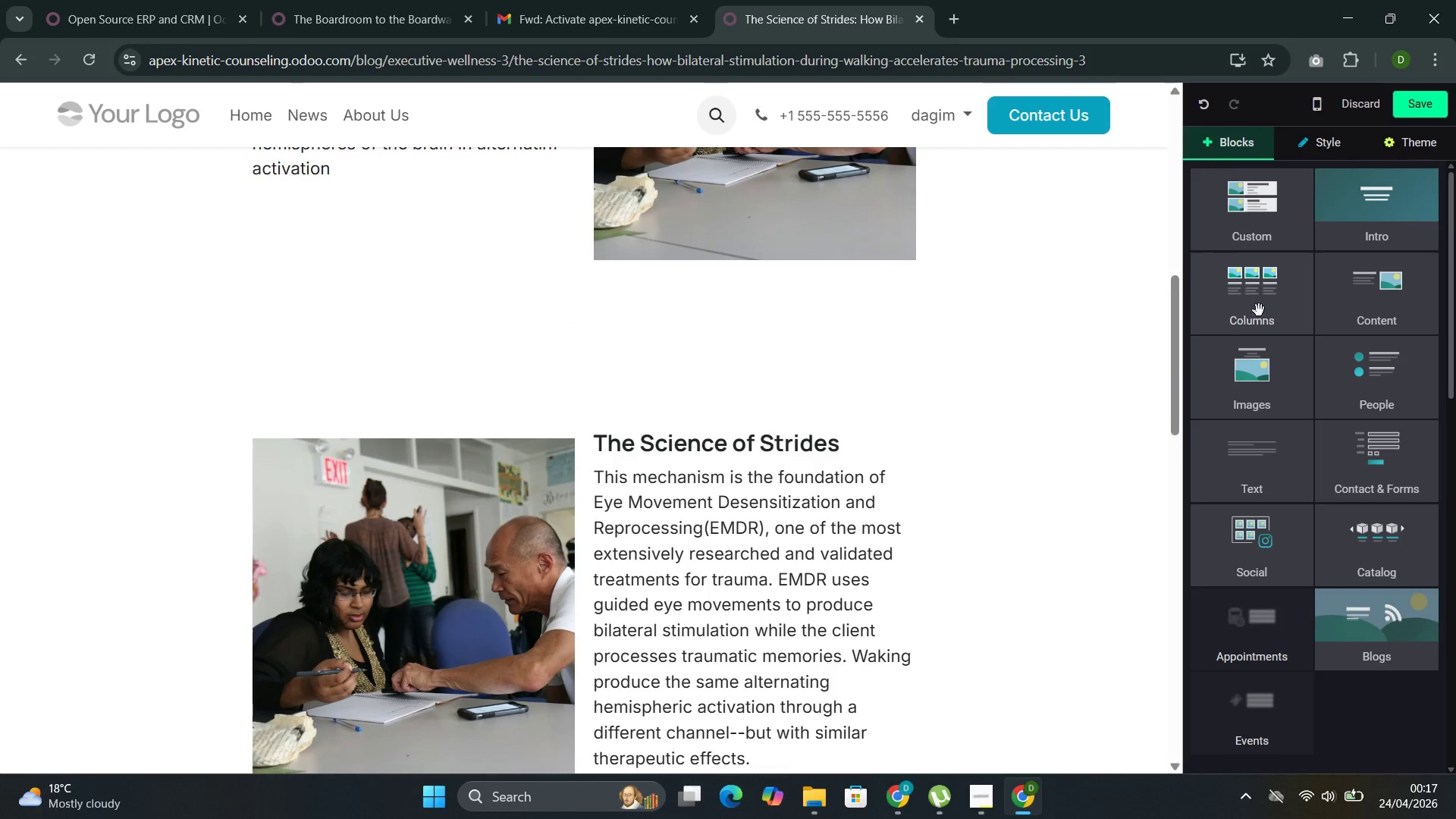 
left_click([1261, 300])
 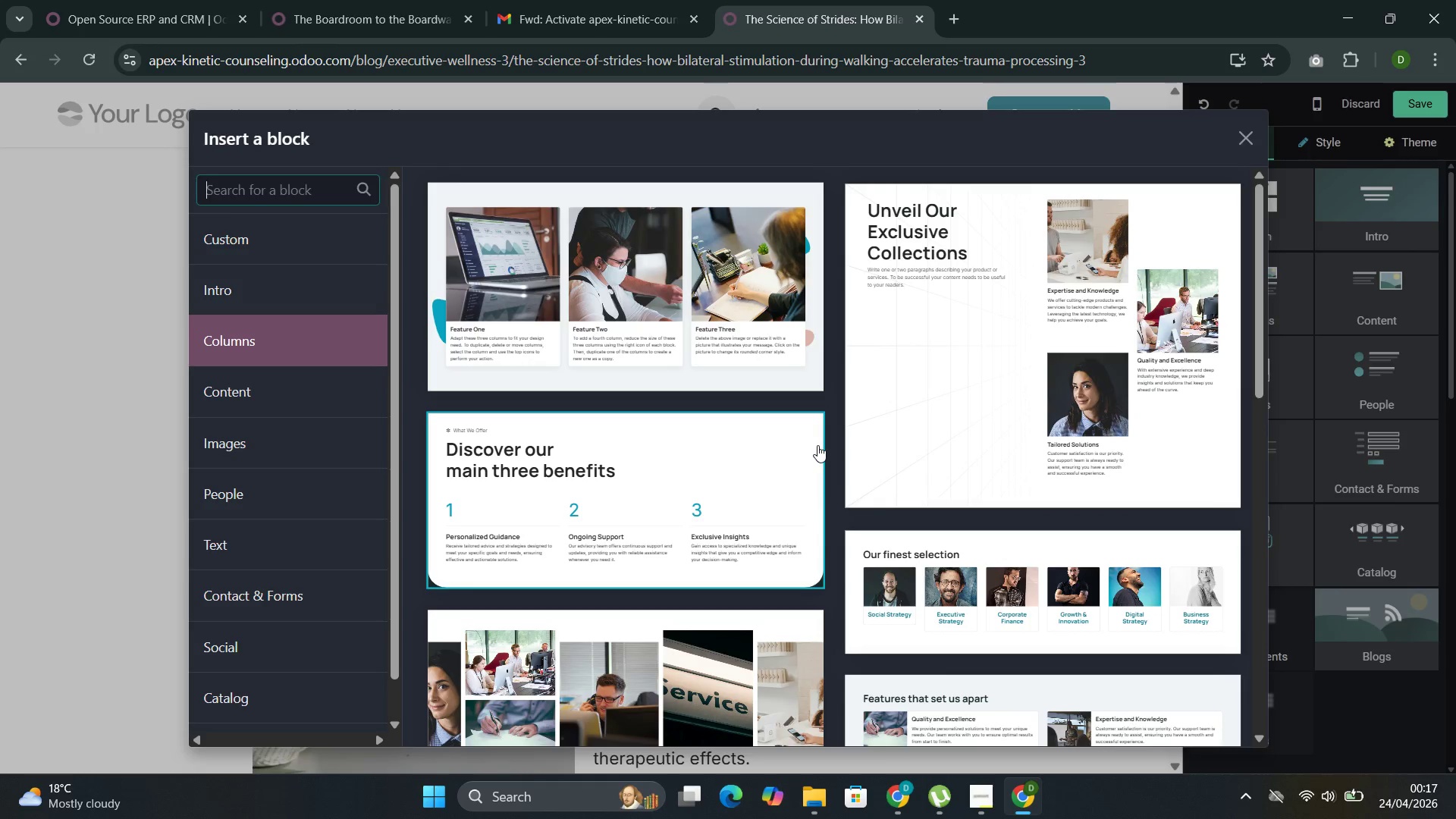 
wait(7.92)
 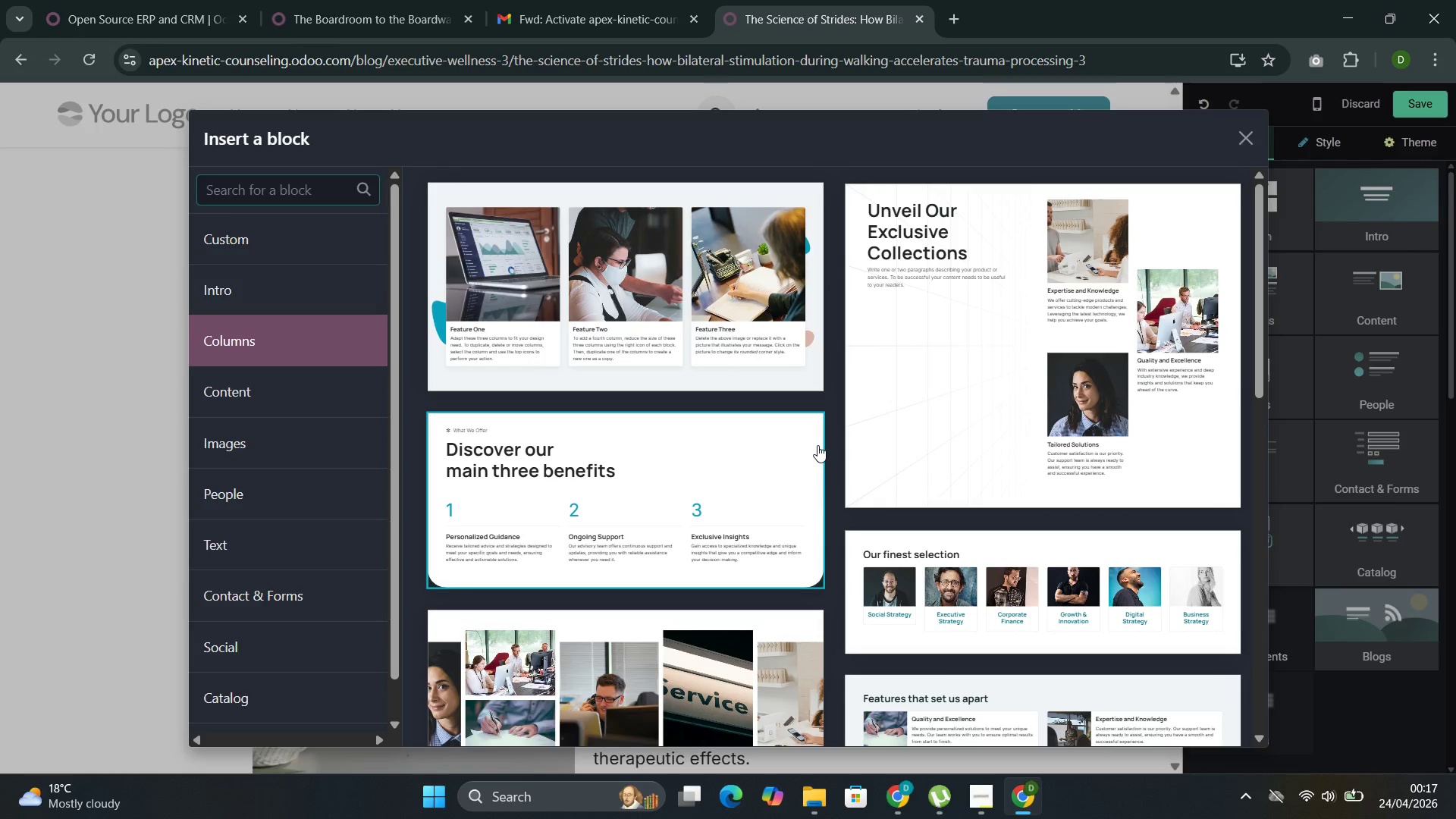 
left_click([226, 287])
 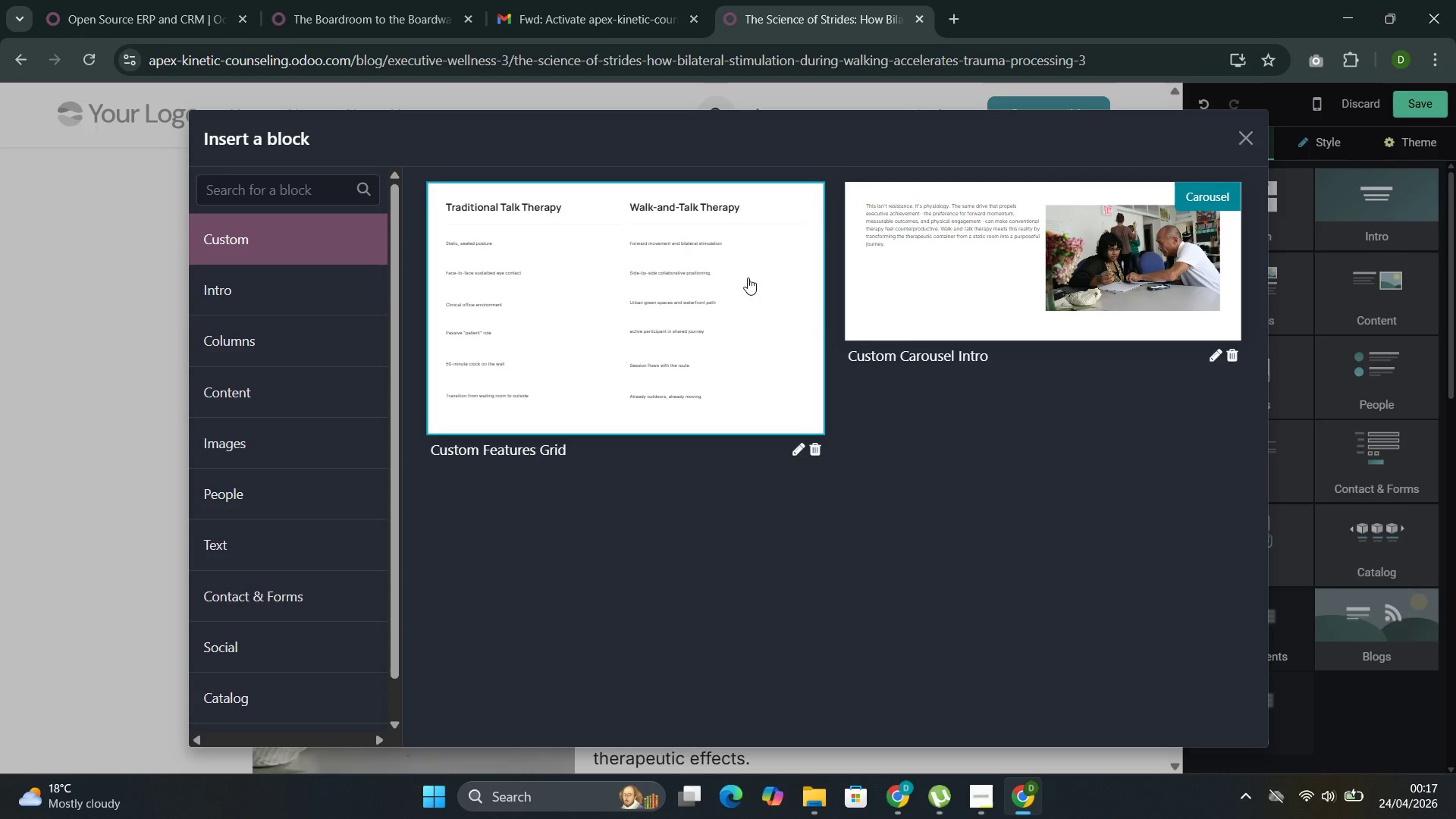 
left_click([284, 450])
 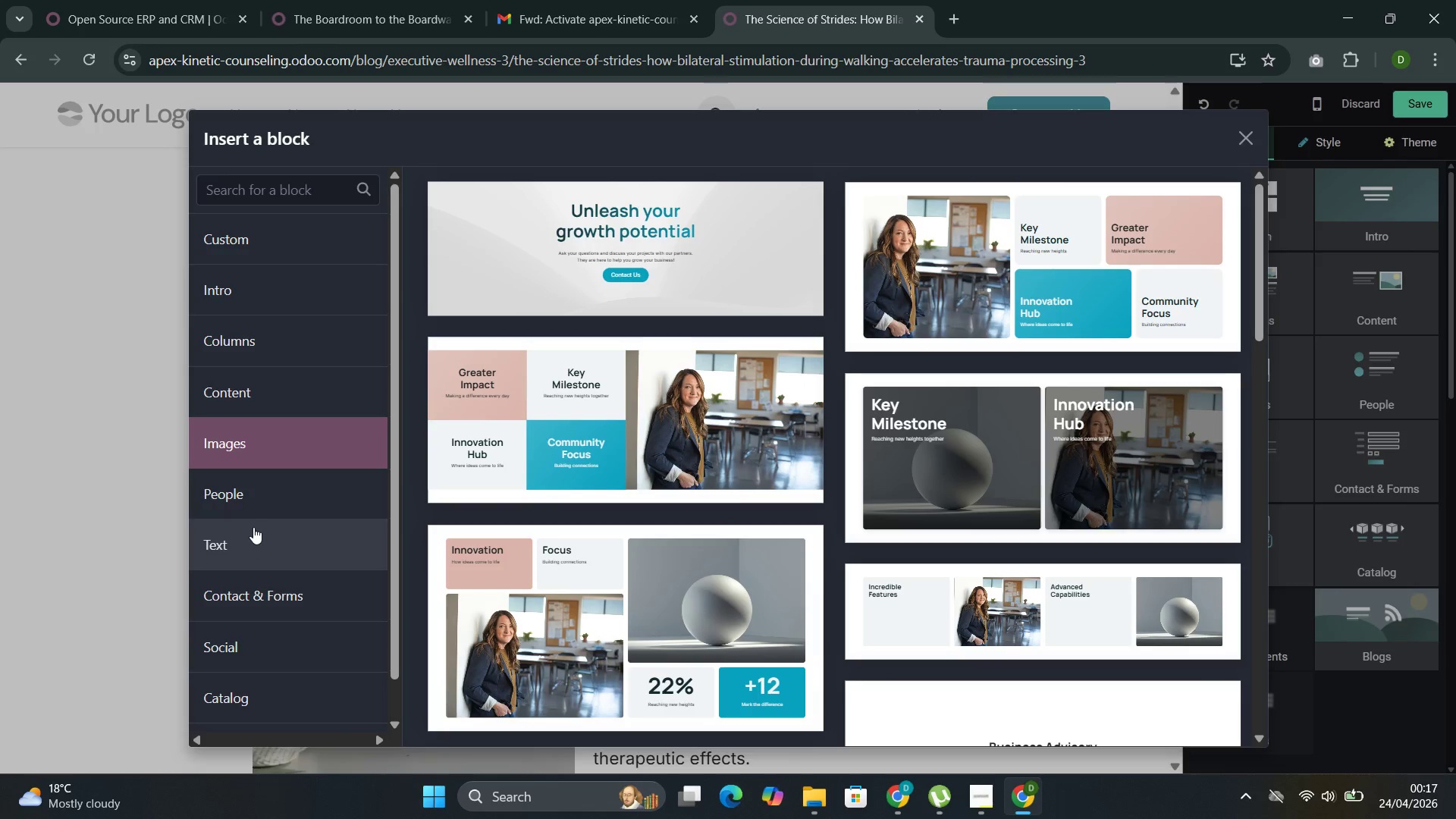 
left_click([256, 505])
 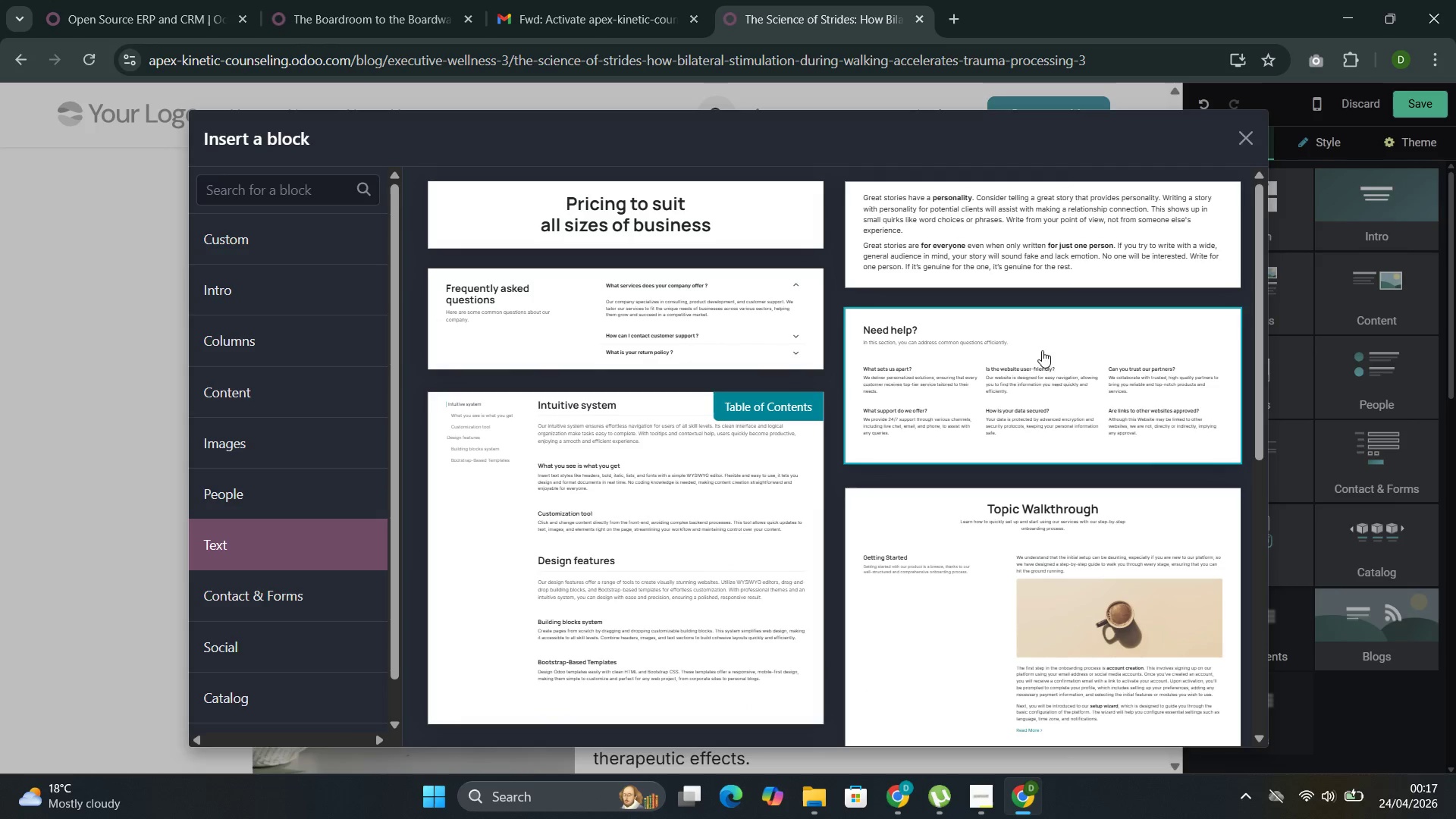 
left_click([1069, 255])
 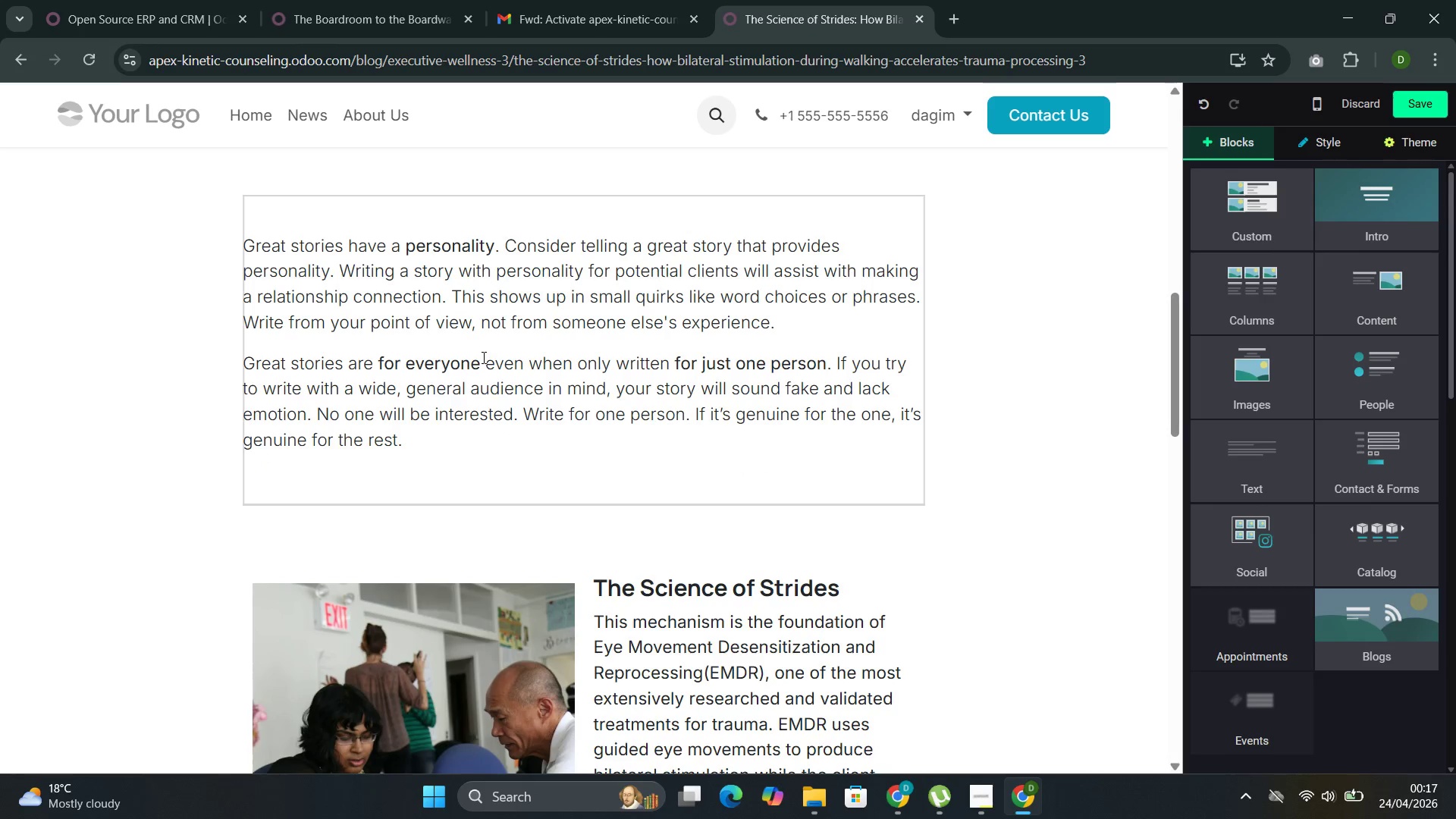 
double_click([485, 349])
 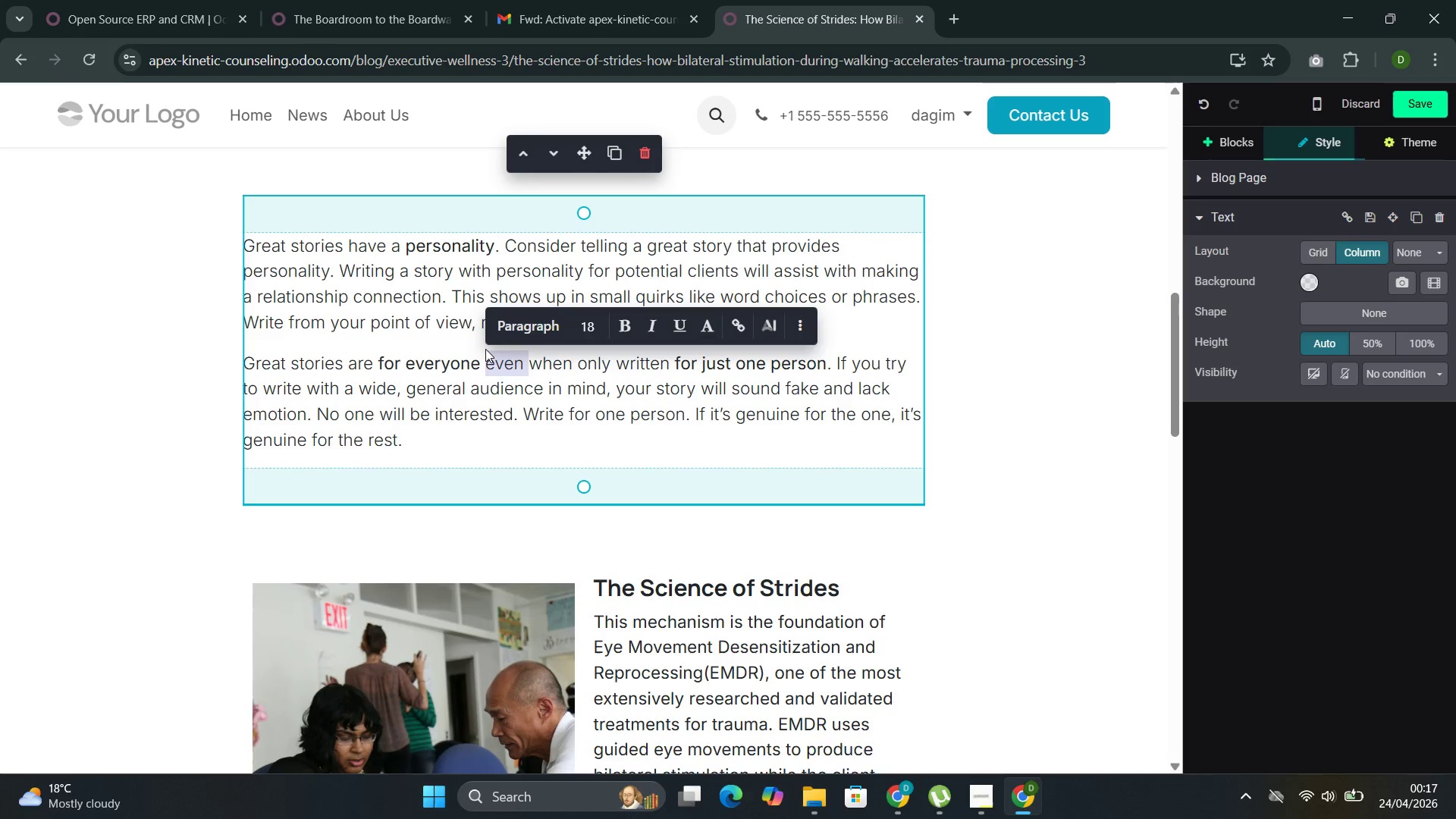 
triple_click([485, 349])
 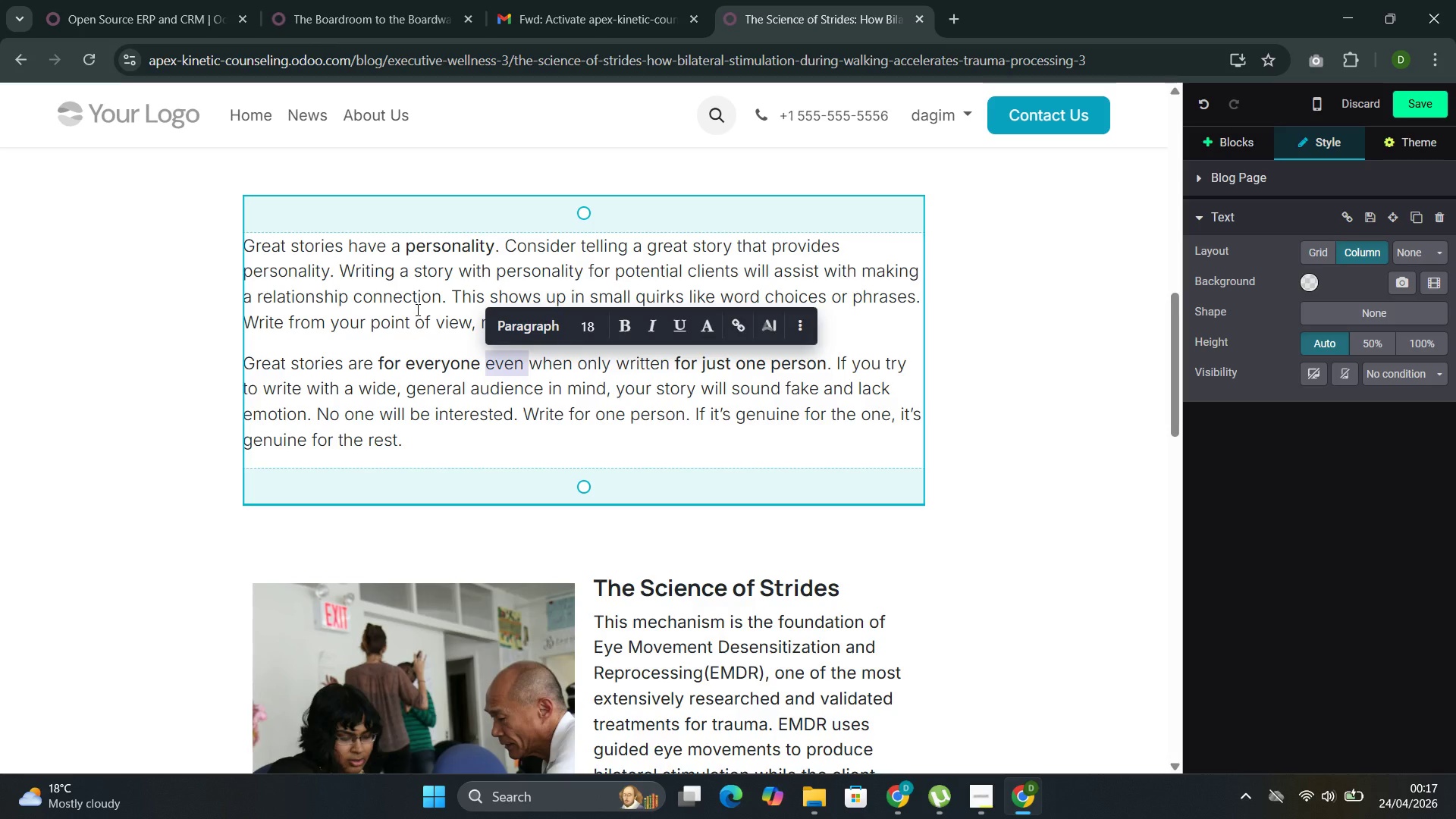 
double_click([416, 309])
 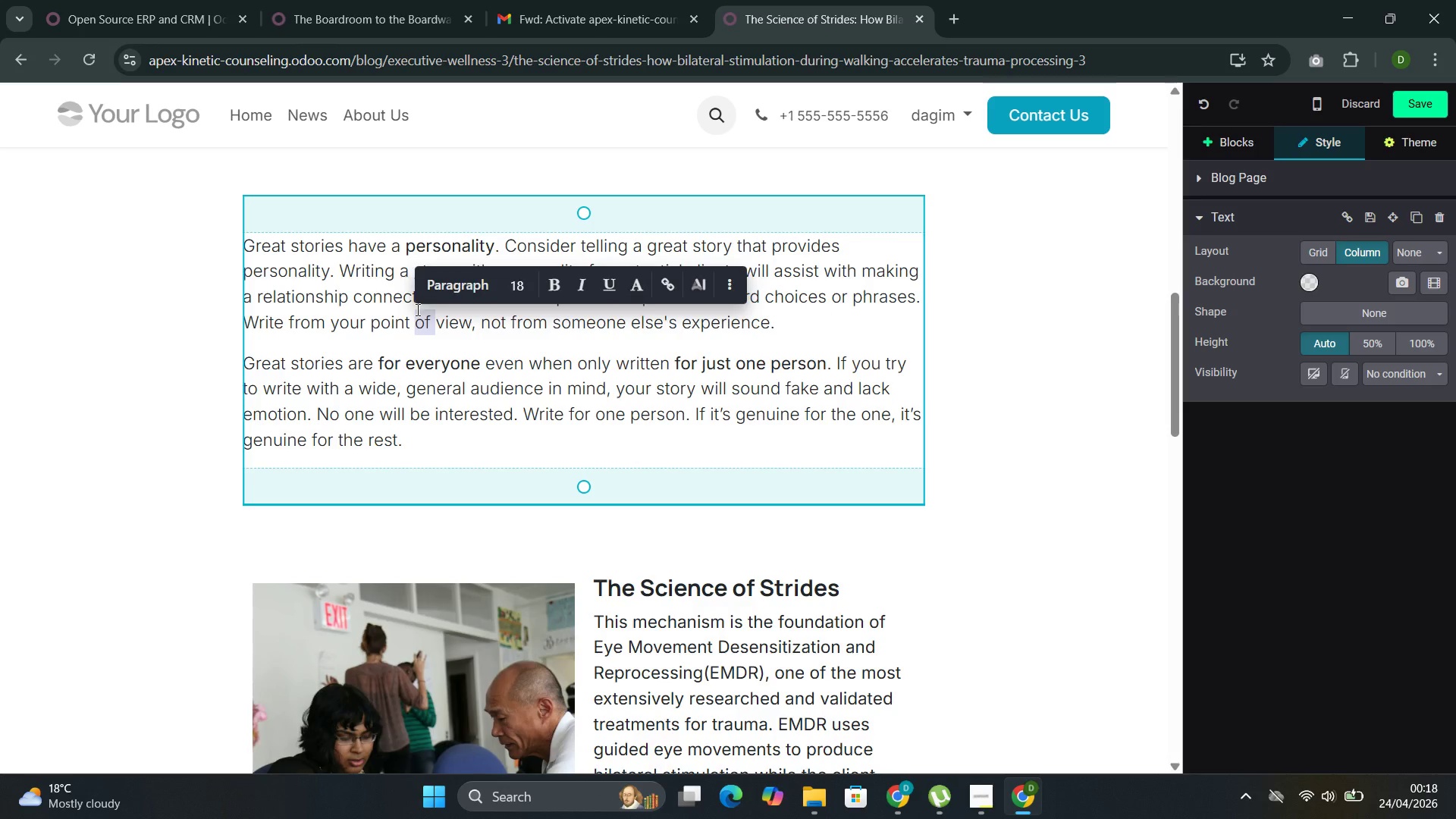 
triple_click([416, 309])
 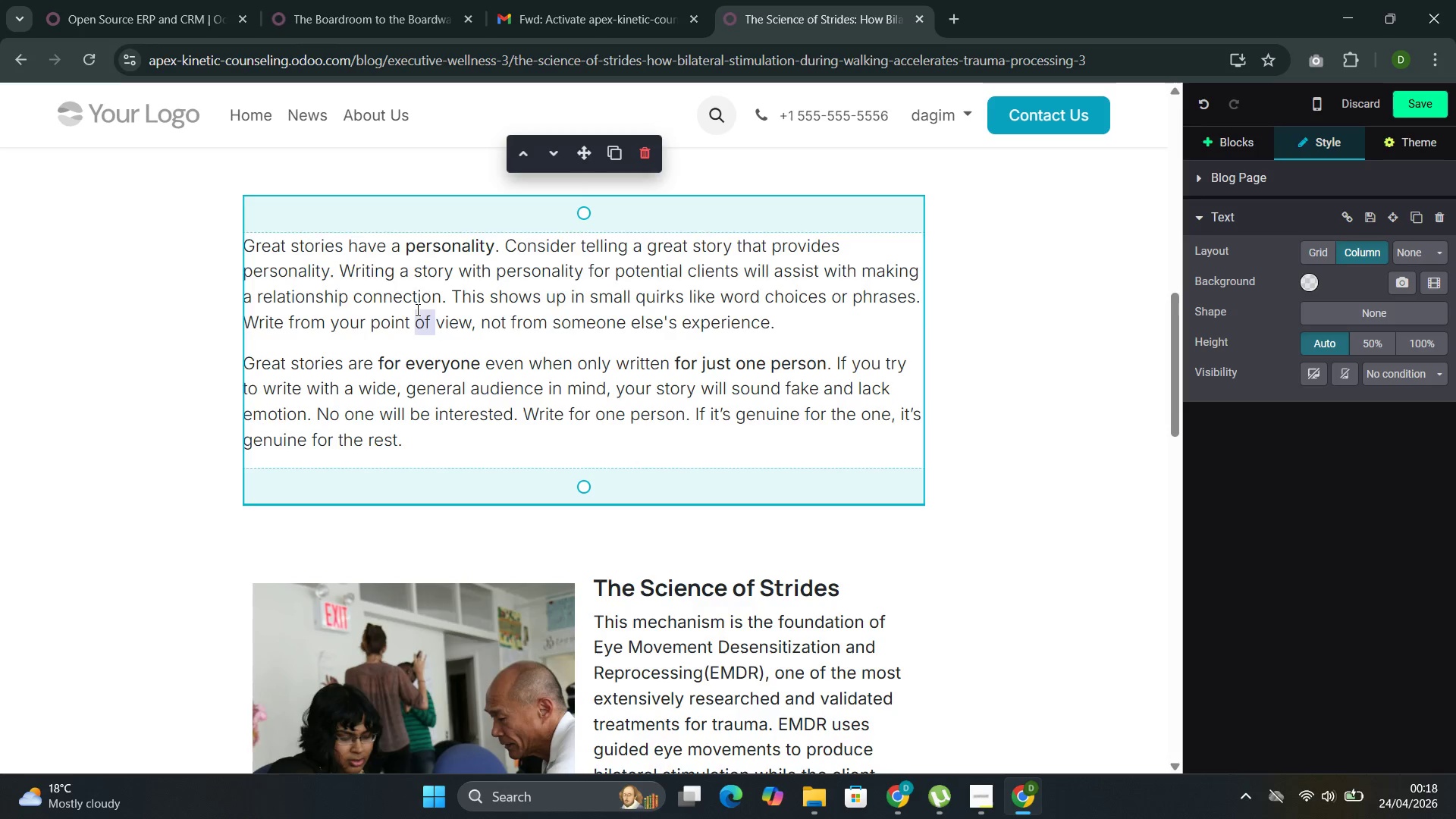 
triple_click([416, 309])
 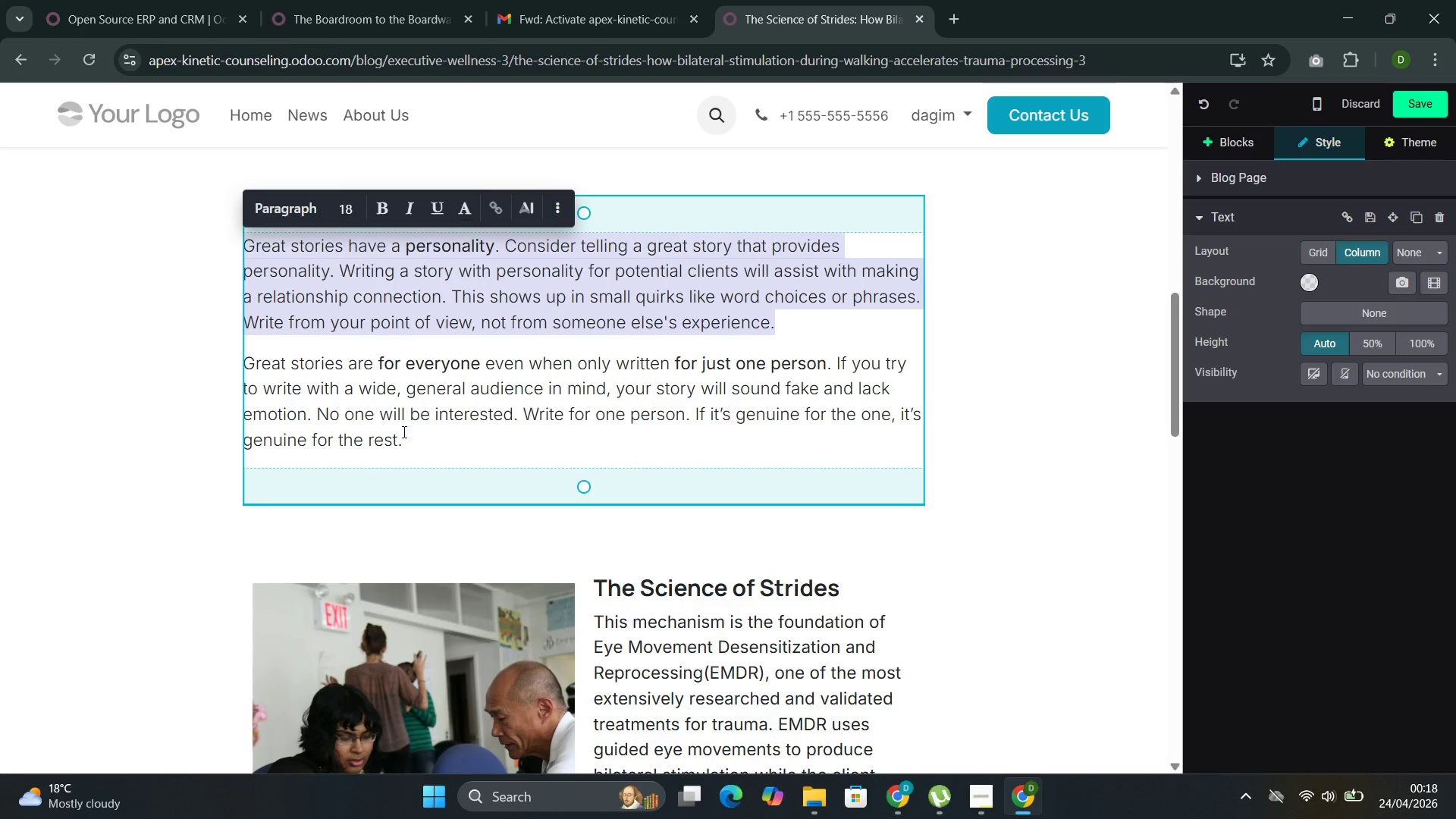 
left_click_drag(start_coordinate=[416, 435], to_coordinate=[225, 245])
 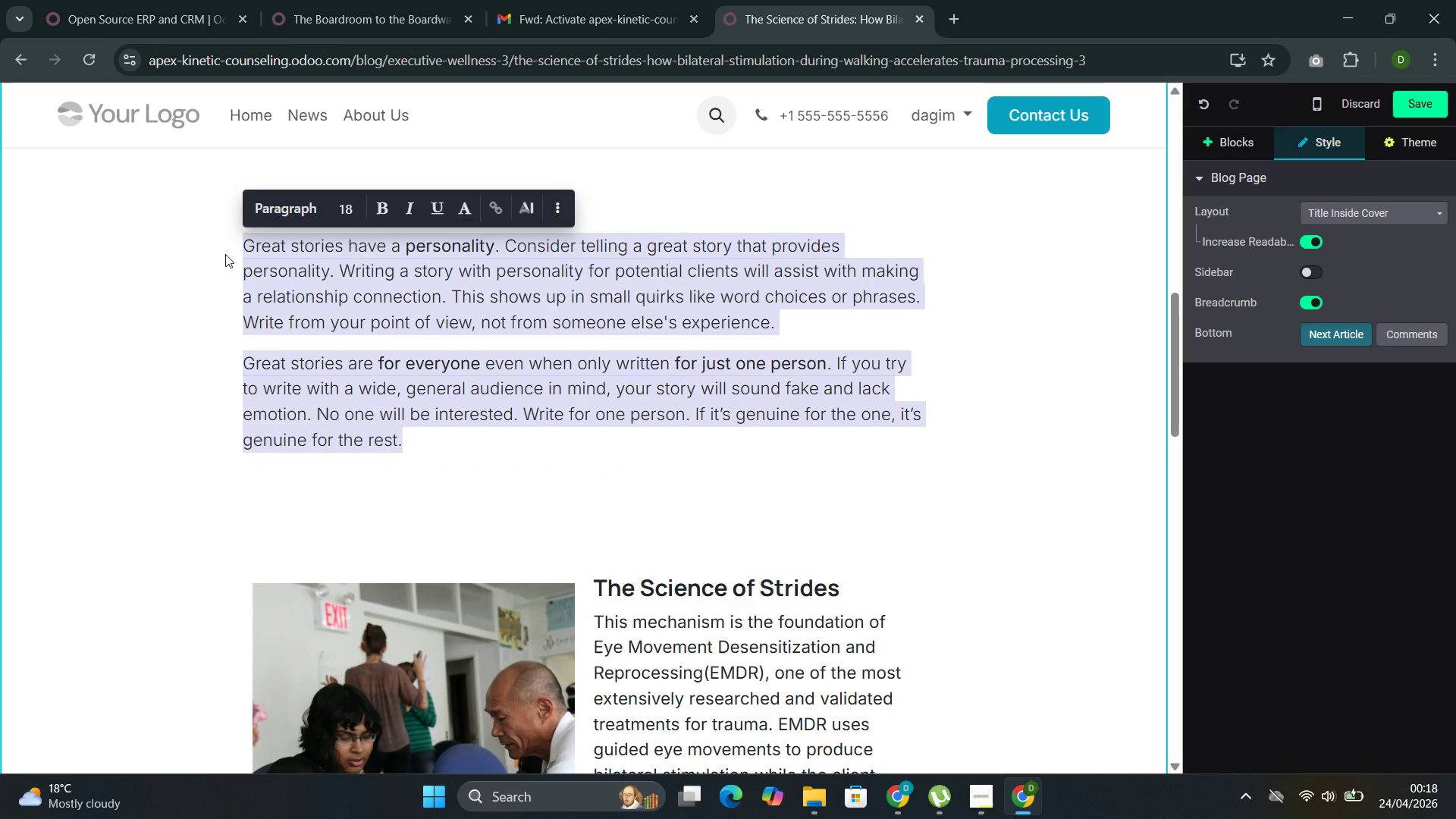 
key(Backspace)
 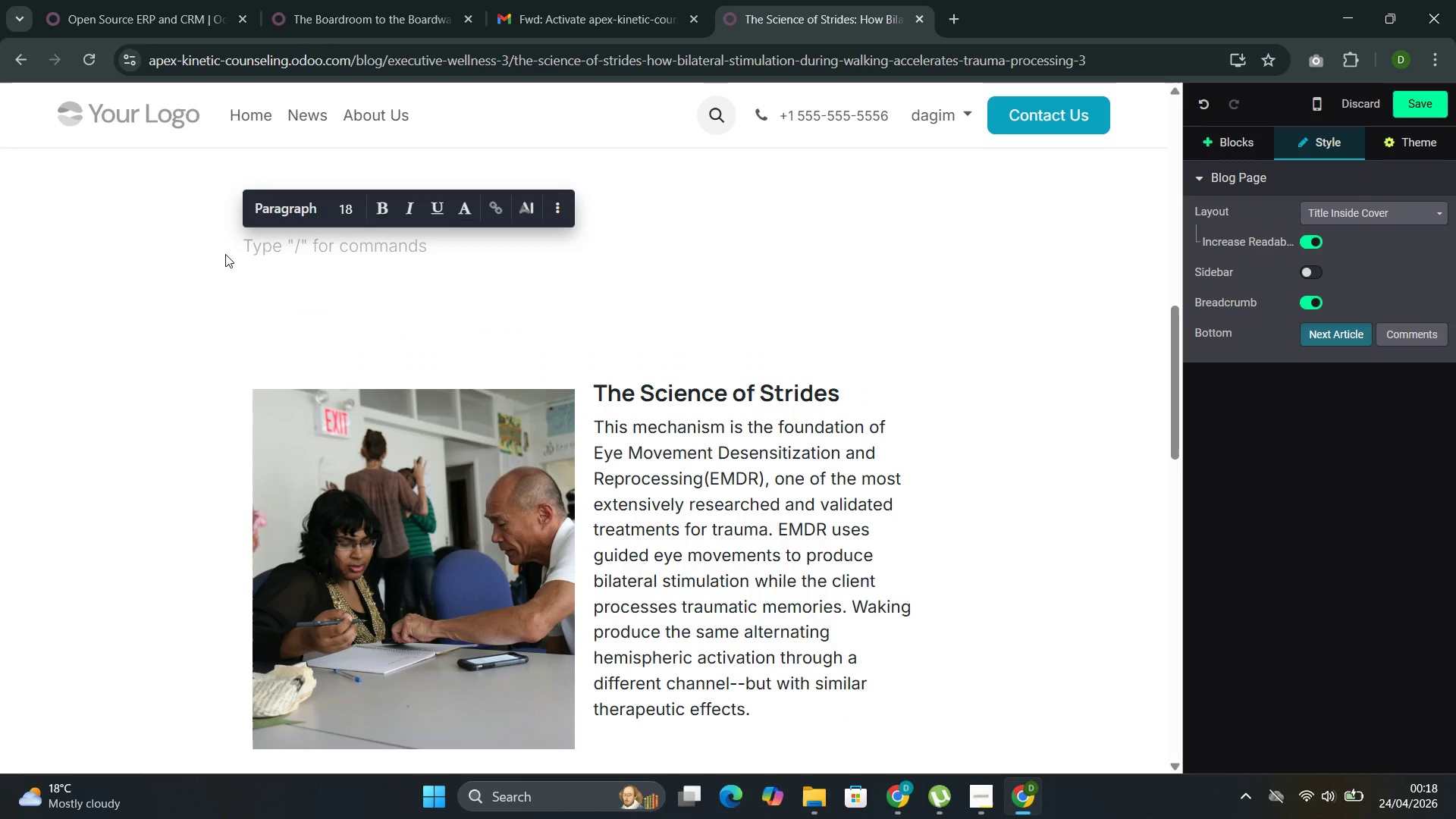 
type(The New)
key(Backspace)
type(uroscience of Alternating Activation)
 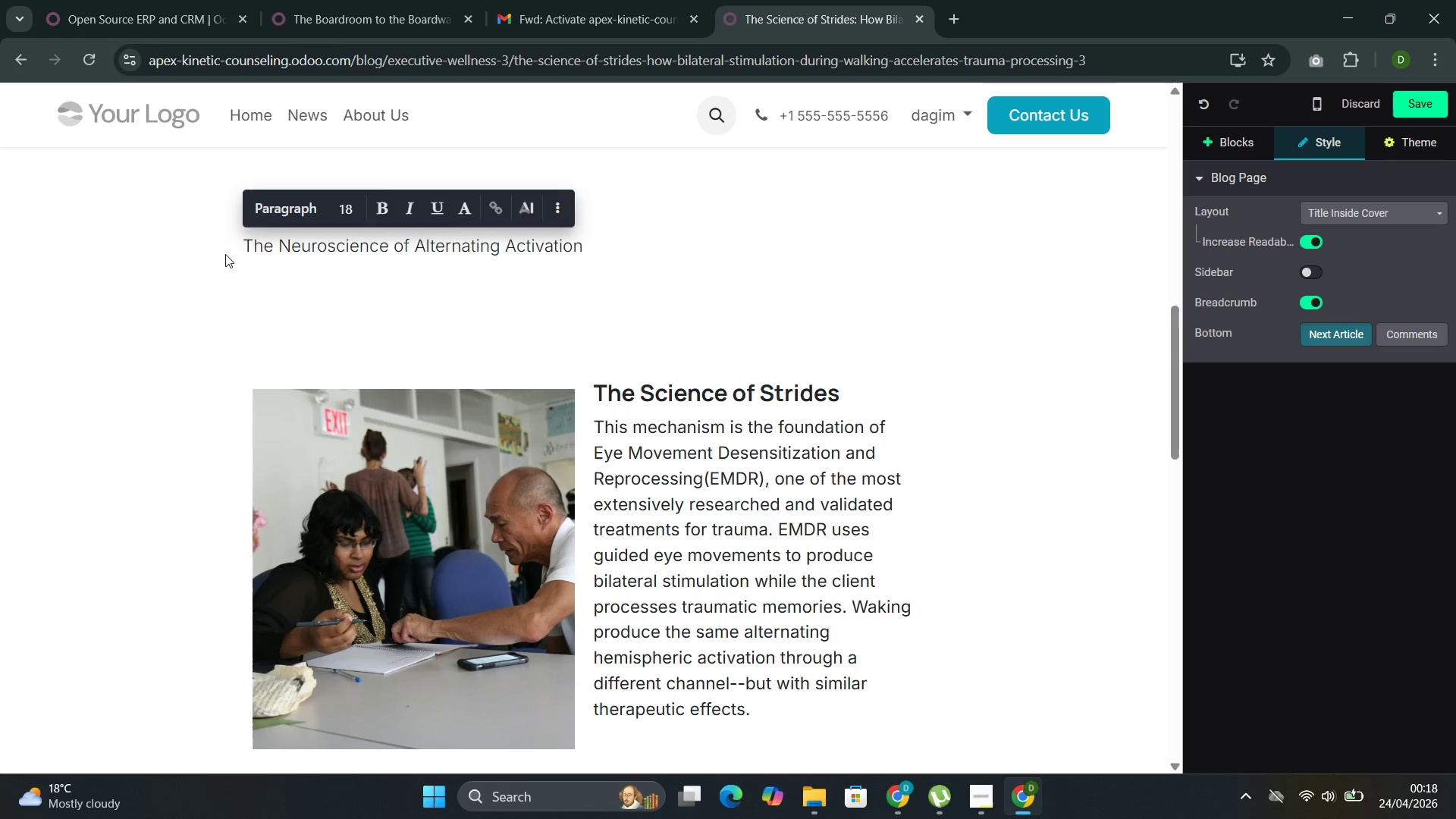 
key(Enter)
 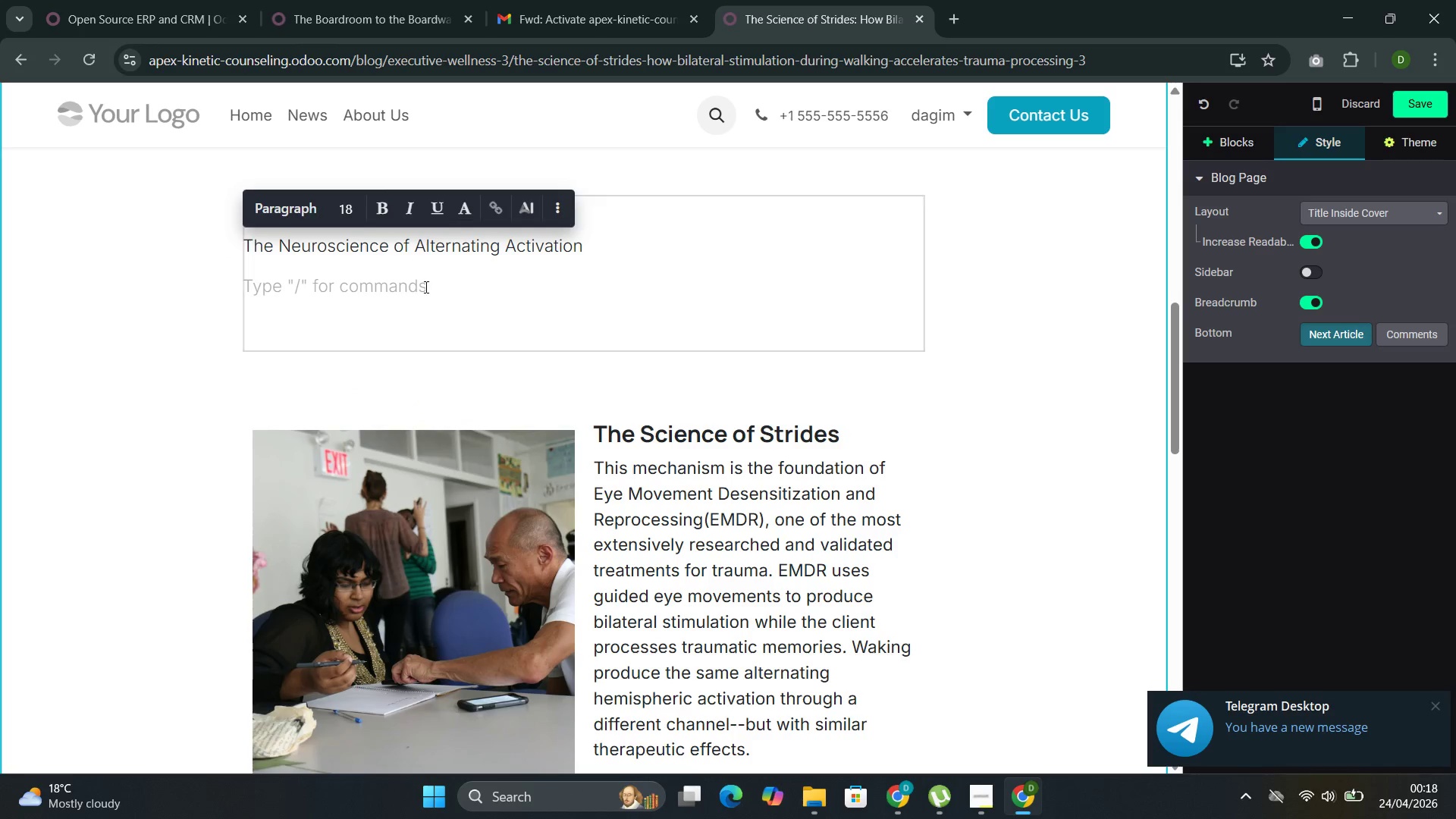 
double_click([330, 244])
 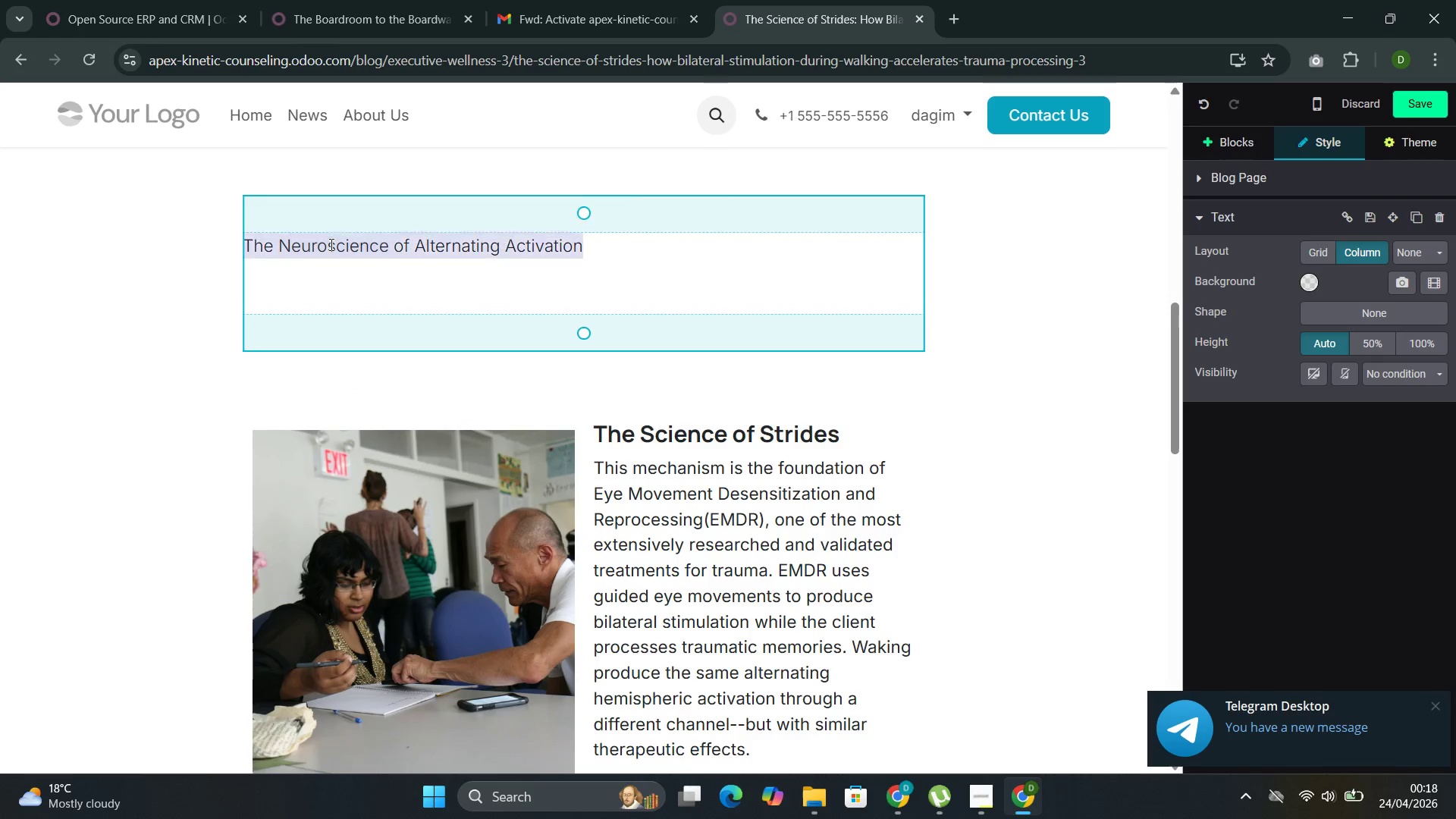 
triple_click([330, 244])
 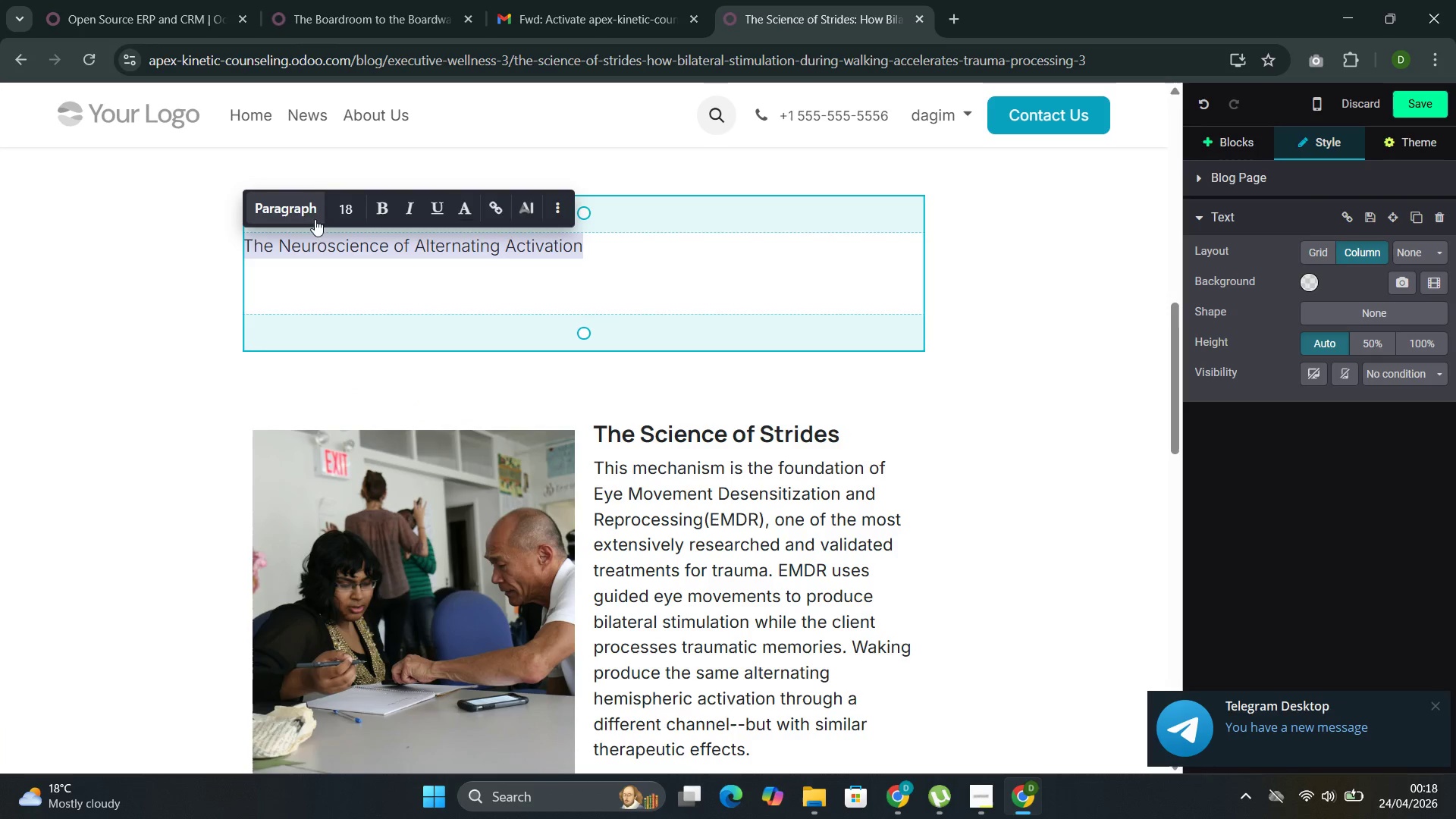 
left_click([312, 216])
 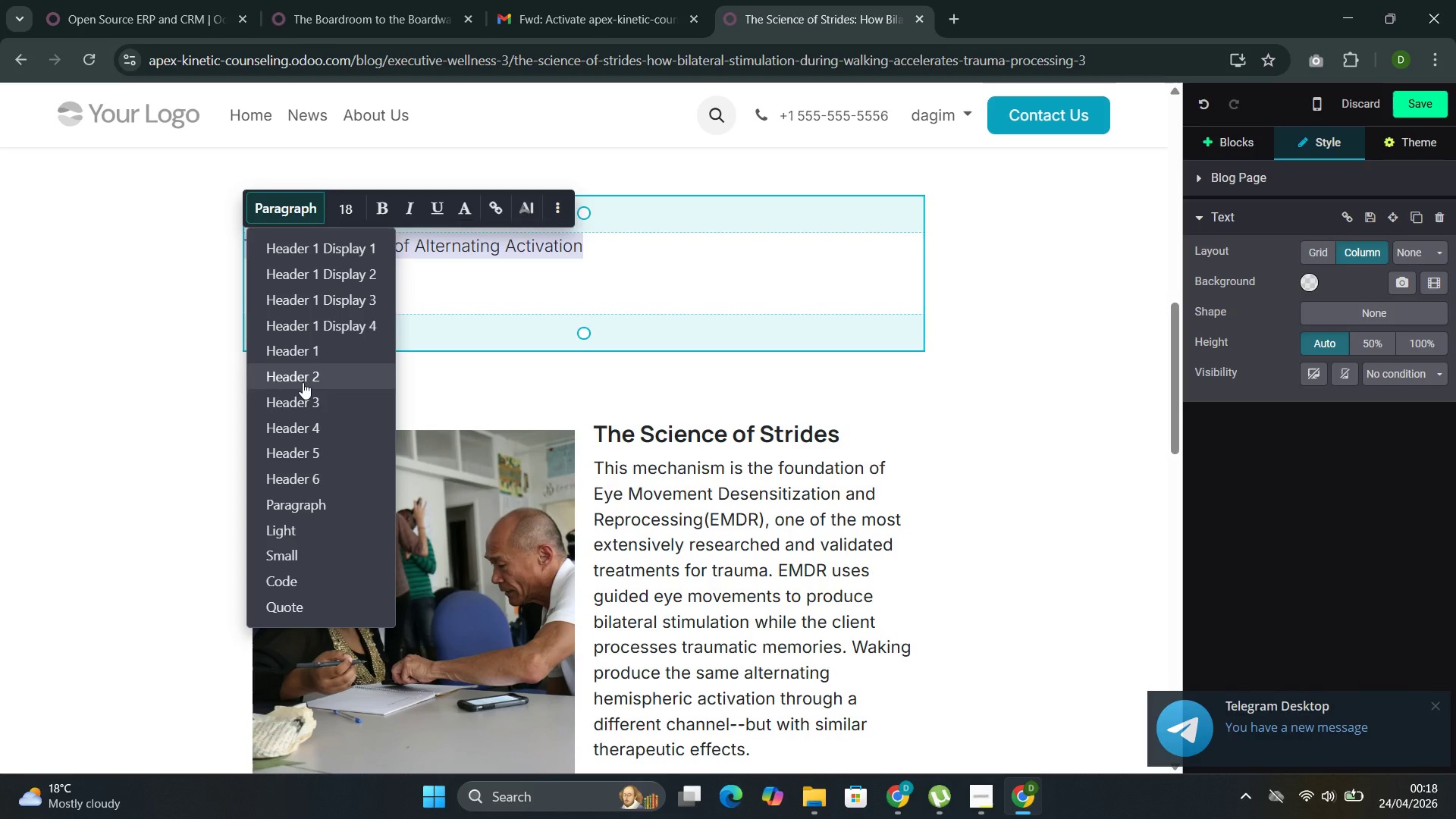 
left_click([303, 381])
 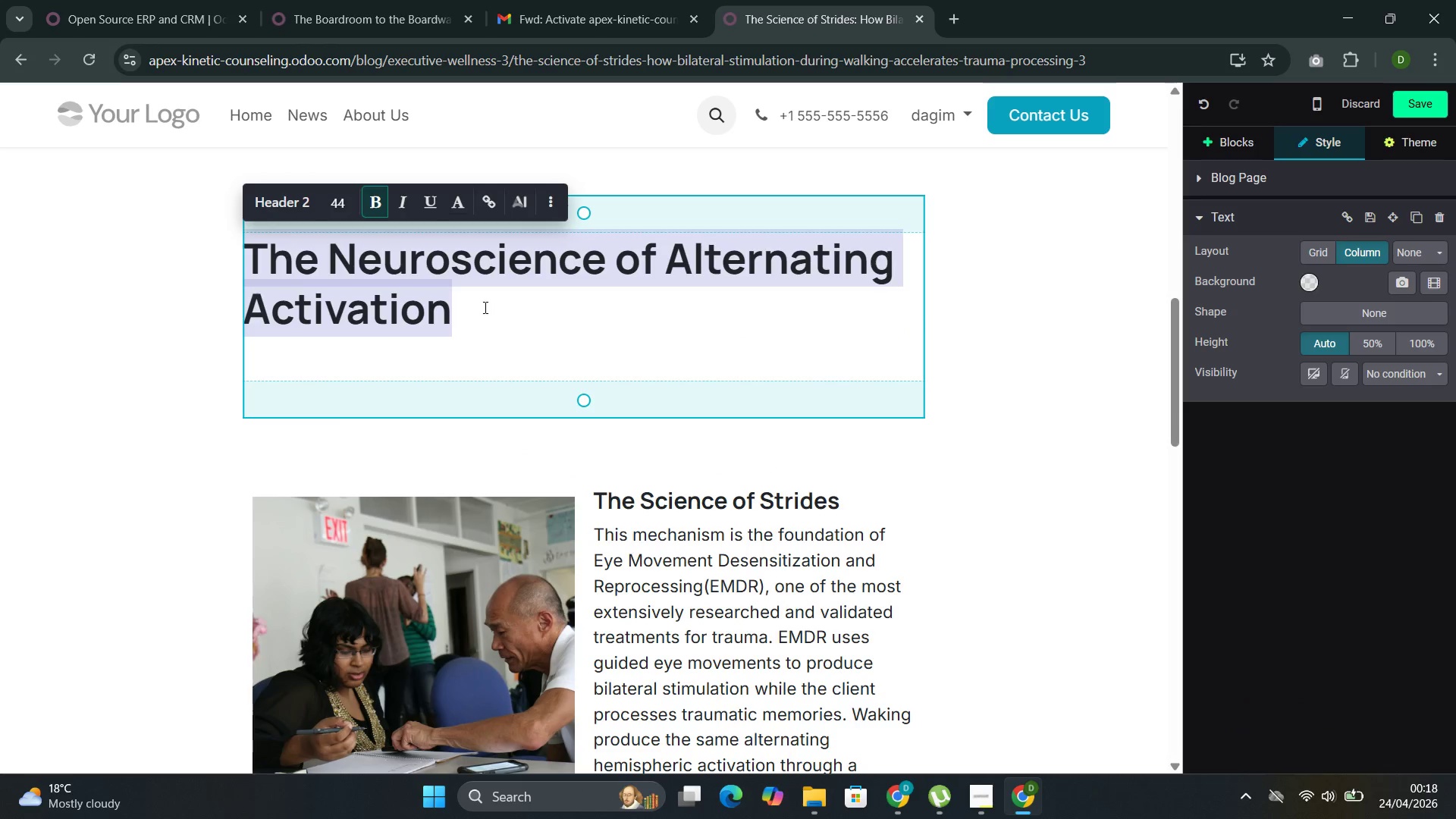 
double_click([468, 301])
 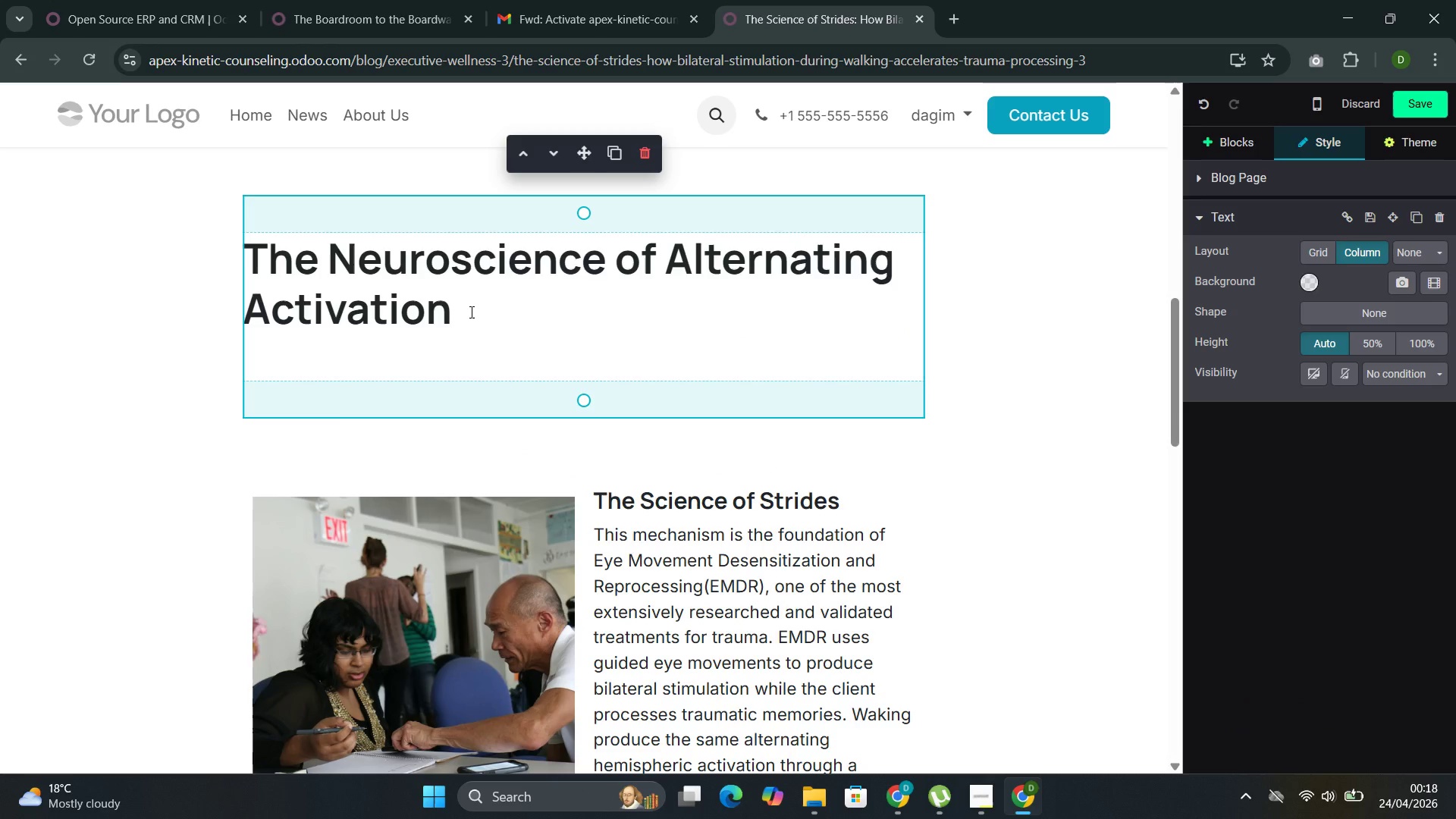 
double_click([468, 307])
 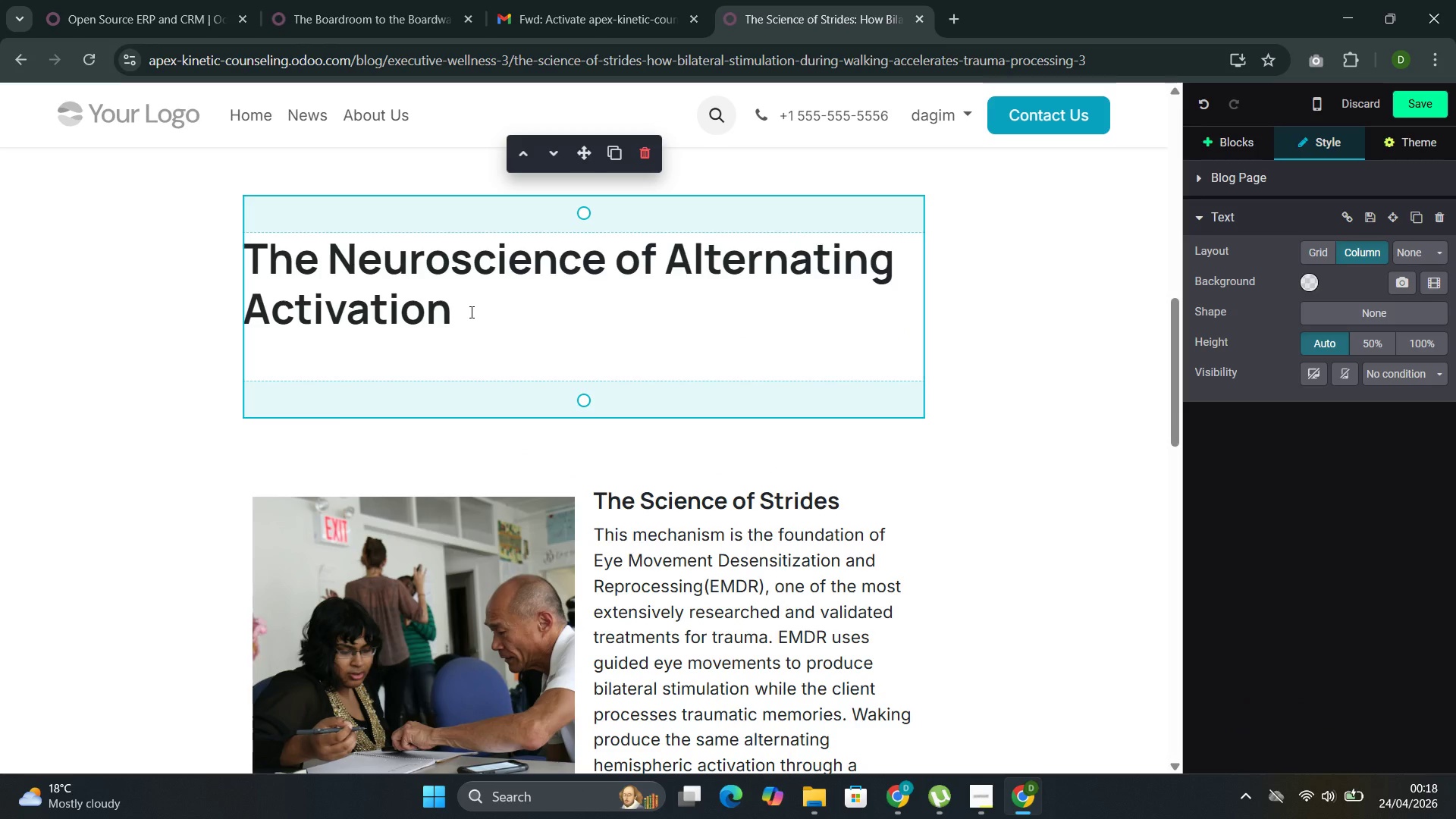 
key(Enter)
 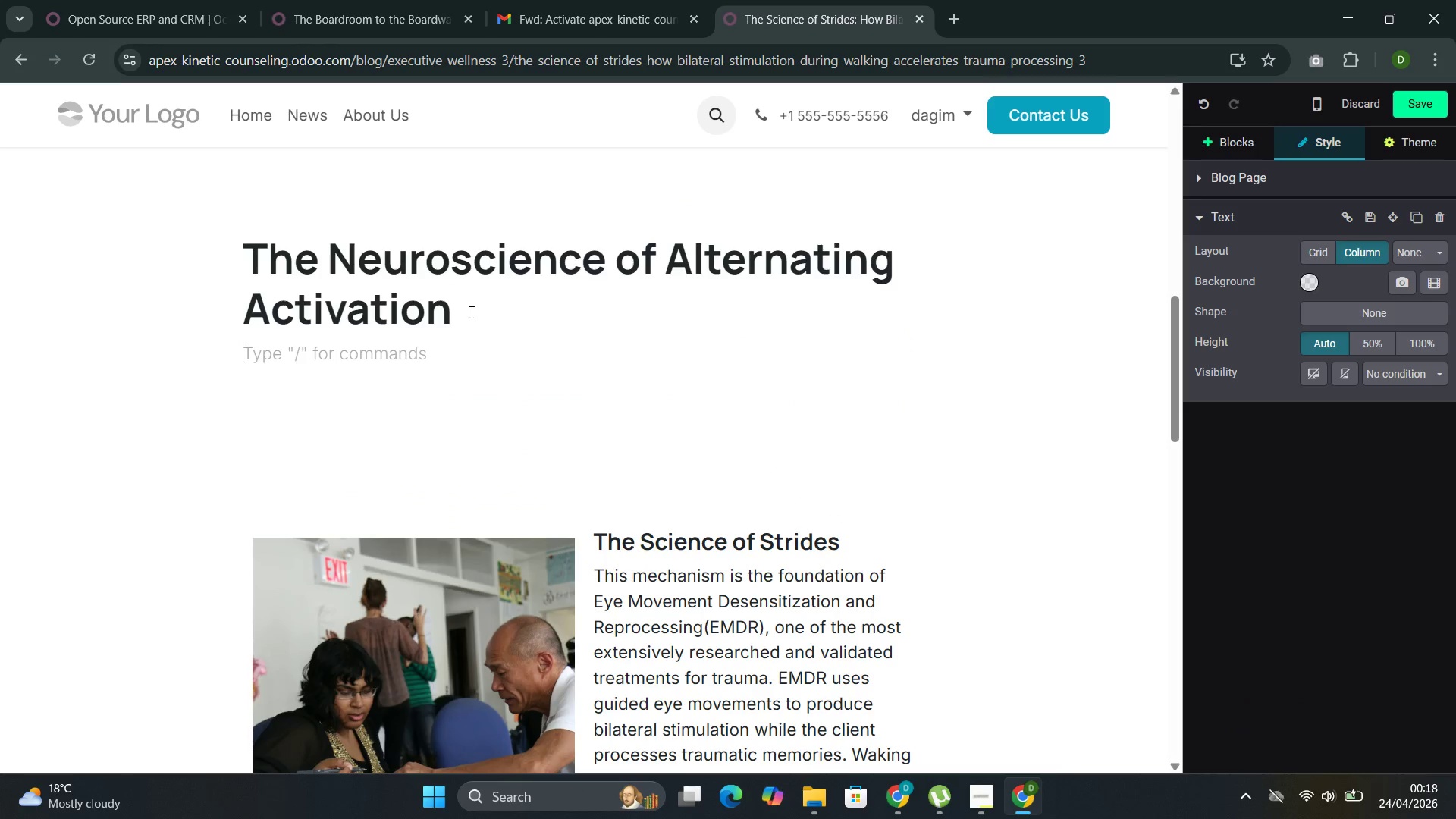 
type(Bilatera;)
key(Backspace)
type(l si)
key(Backspace)
type(timulation refers to any rhythmic )
key(Backspace)
type(, ale)
key(Backspace)
type(ternating active)
key(Backspace)
type(ating of the left and right hemispheres of the brain )
key(Backspace)
type(, This can be achie)
 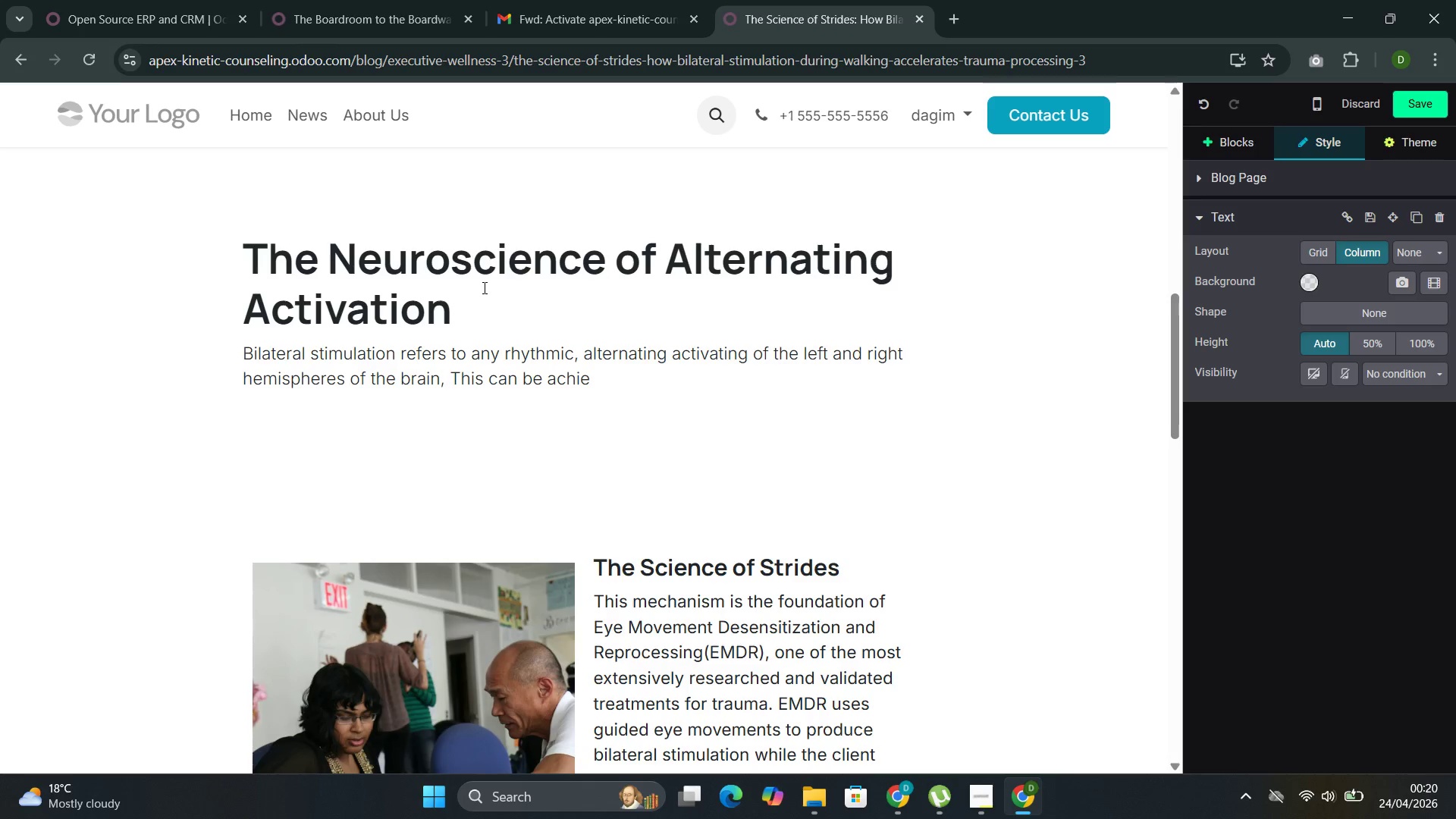 
type(ved through eye movements ())
 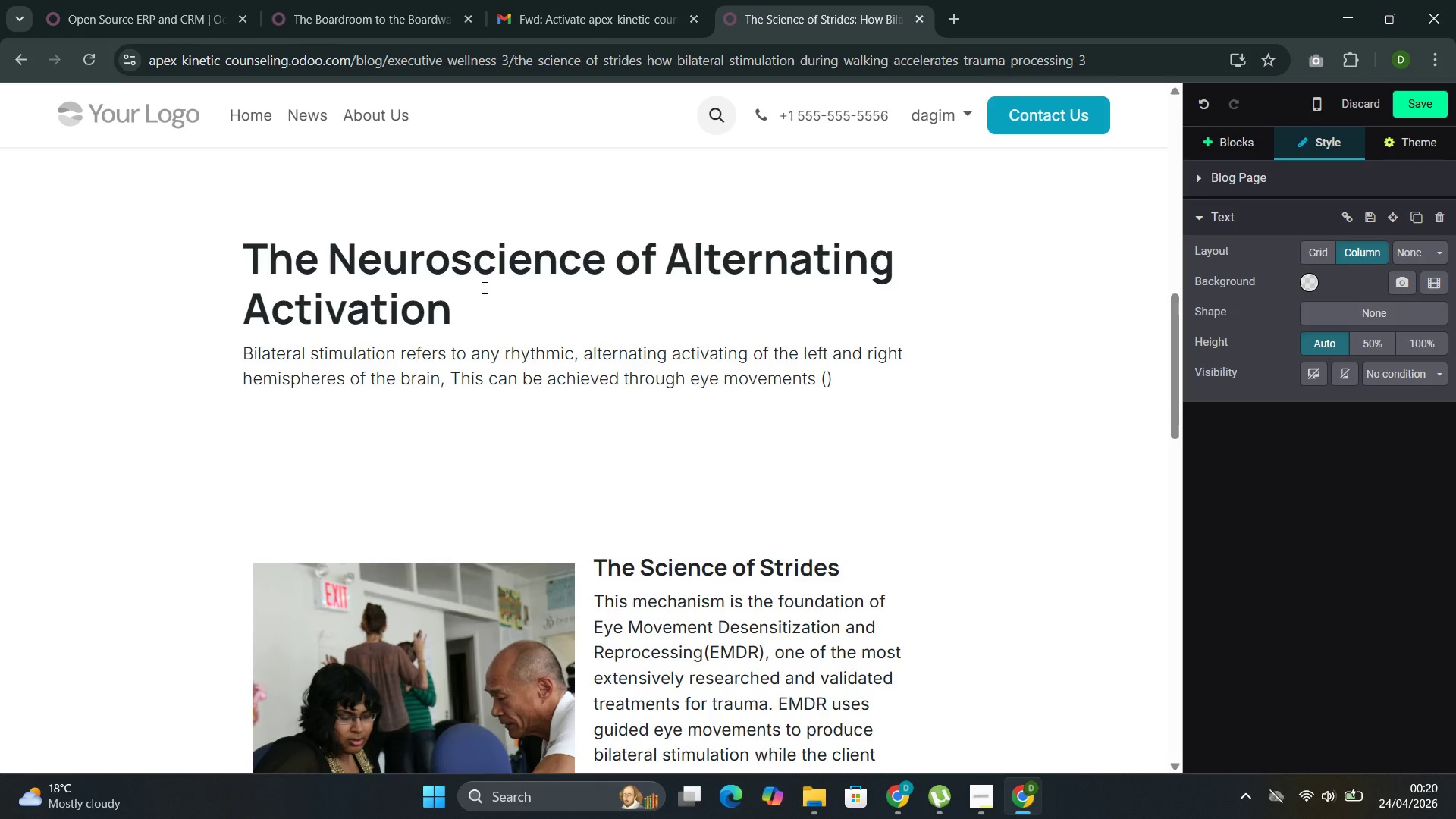 
key(ArrowLeft)
 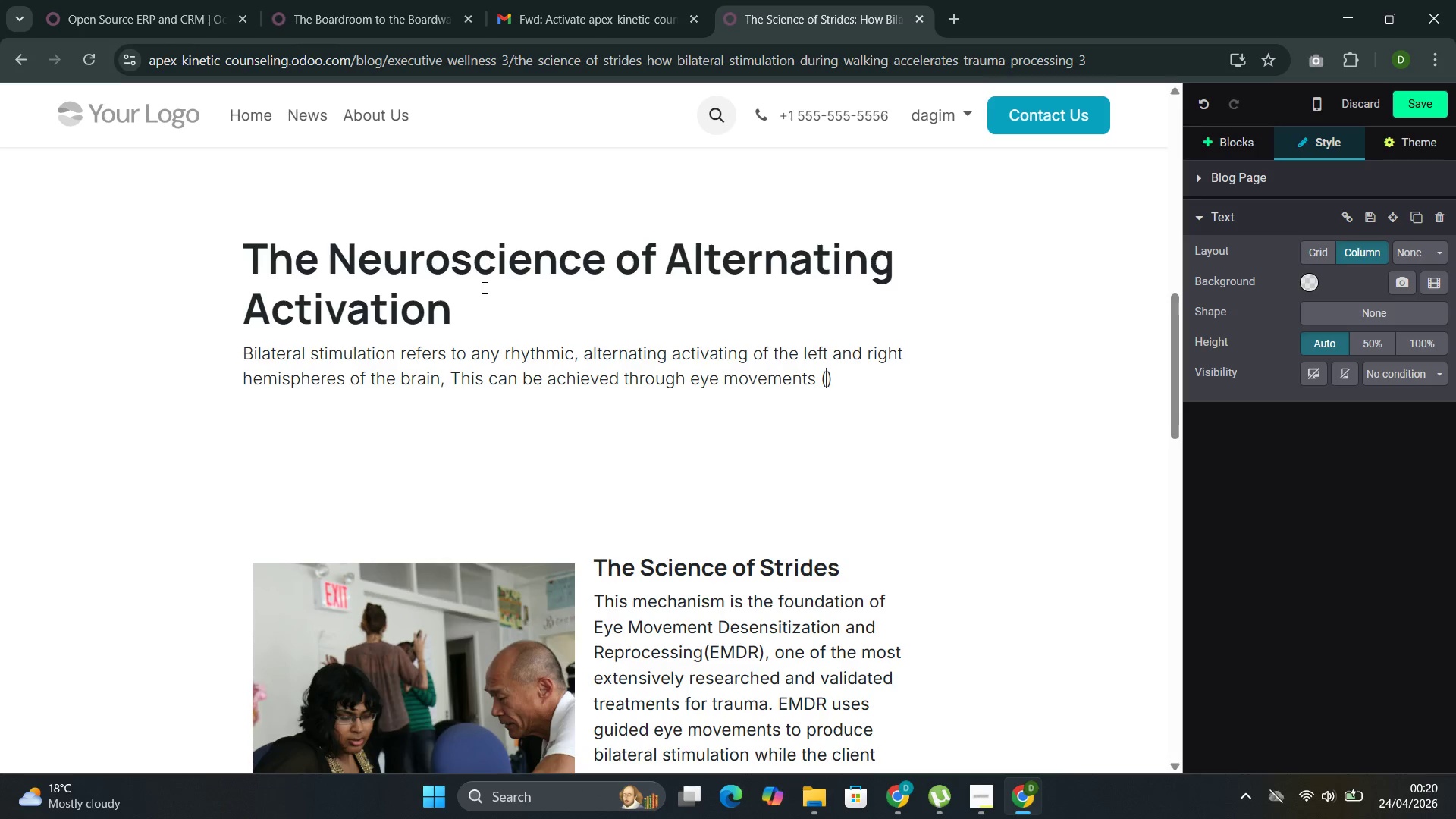 
type(as in EMDR)
 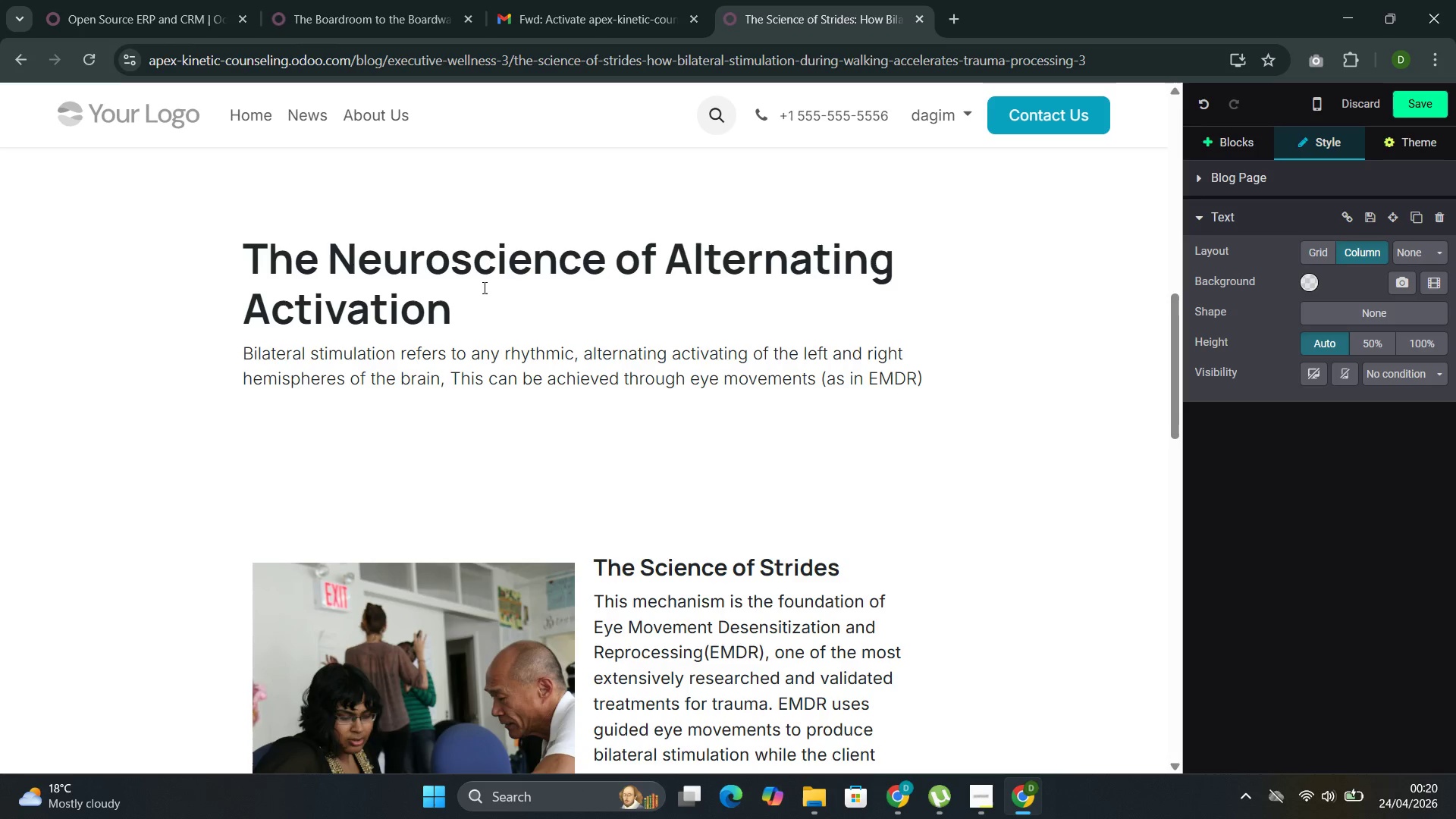 
key(ArrowRight)
 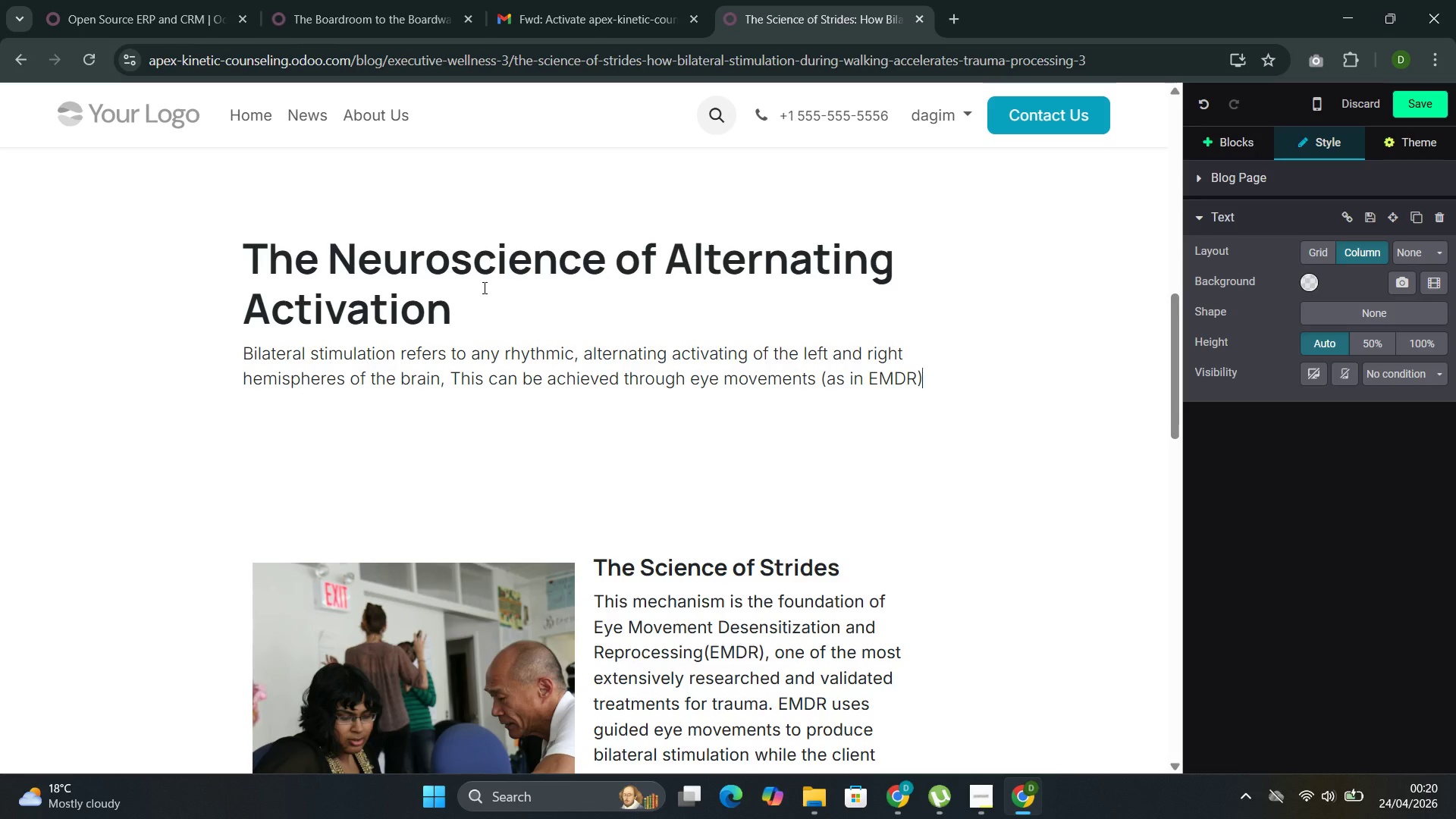 
type(, auditory ti)
key(Backspace)
type(ones that alternate b)
key(Backspace)
type(between left and right ears, or physical sena)
 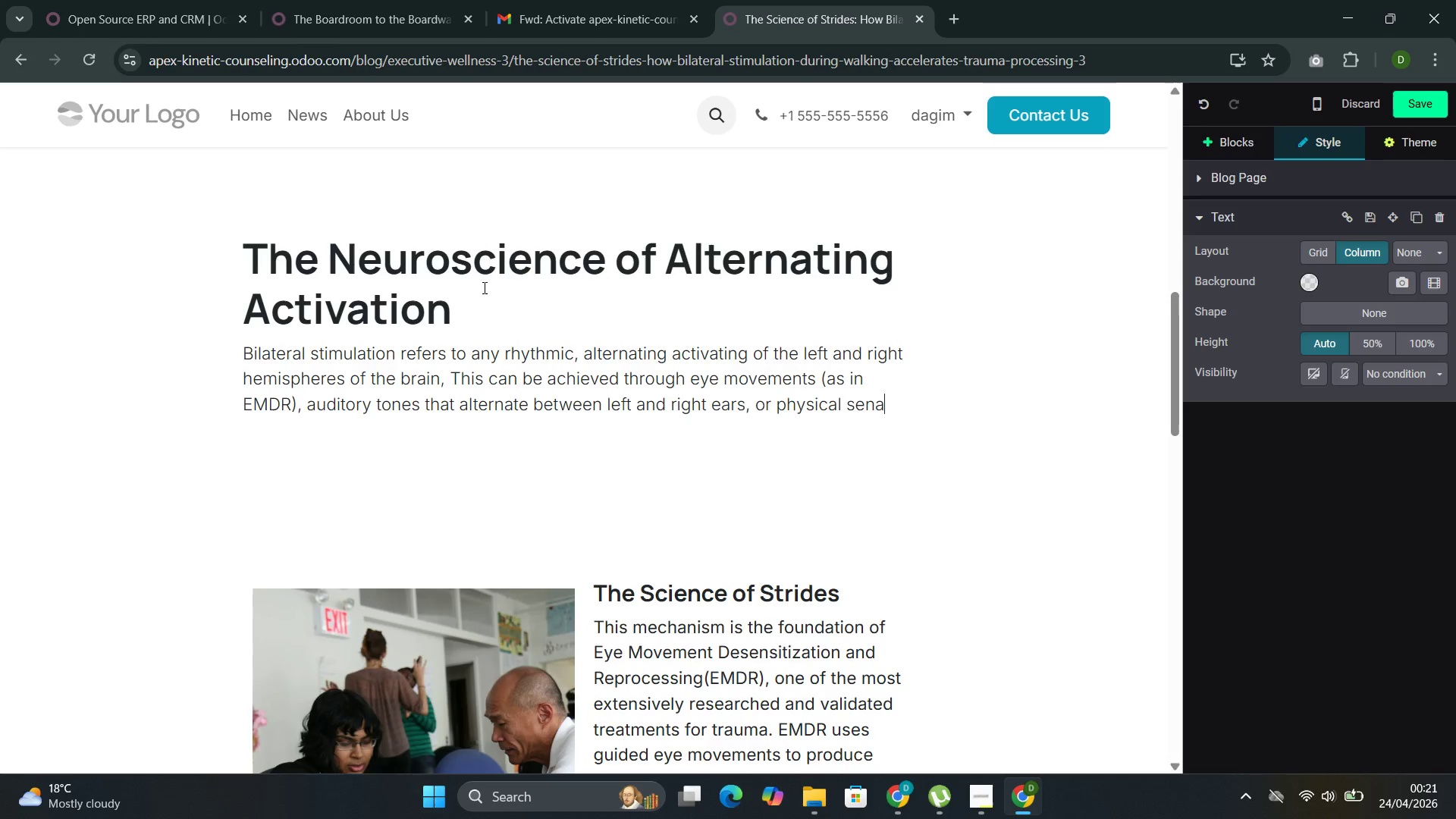 
key(ArrowLeft)
 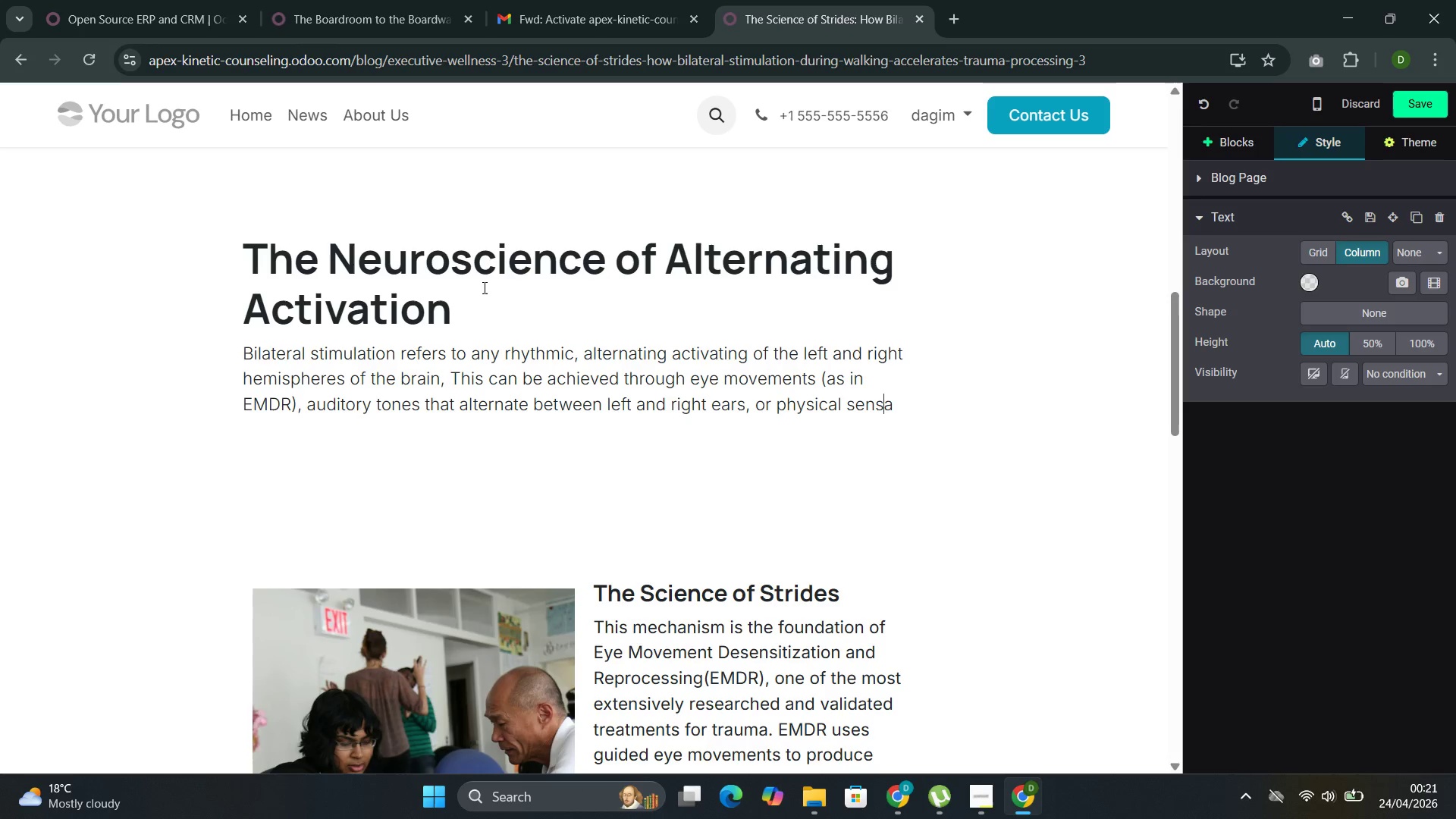 
key(S)
 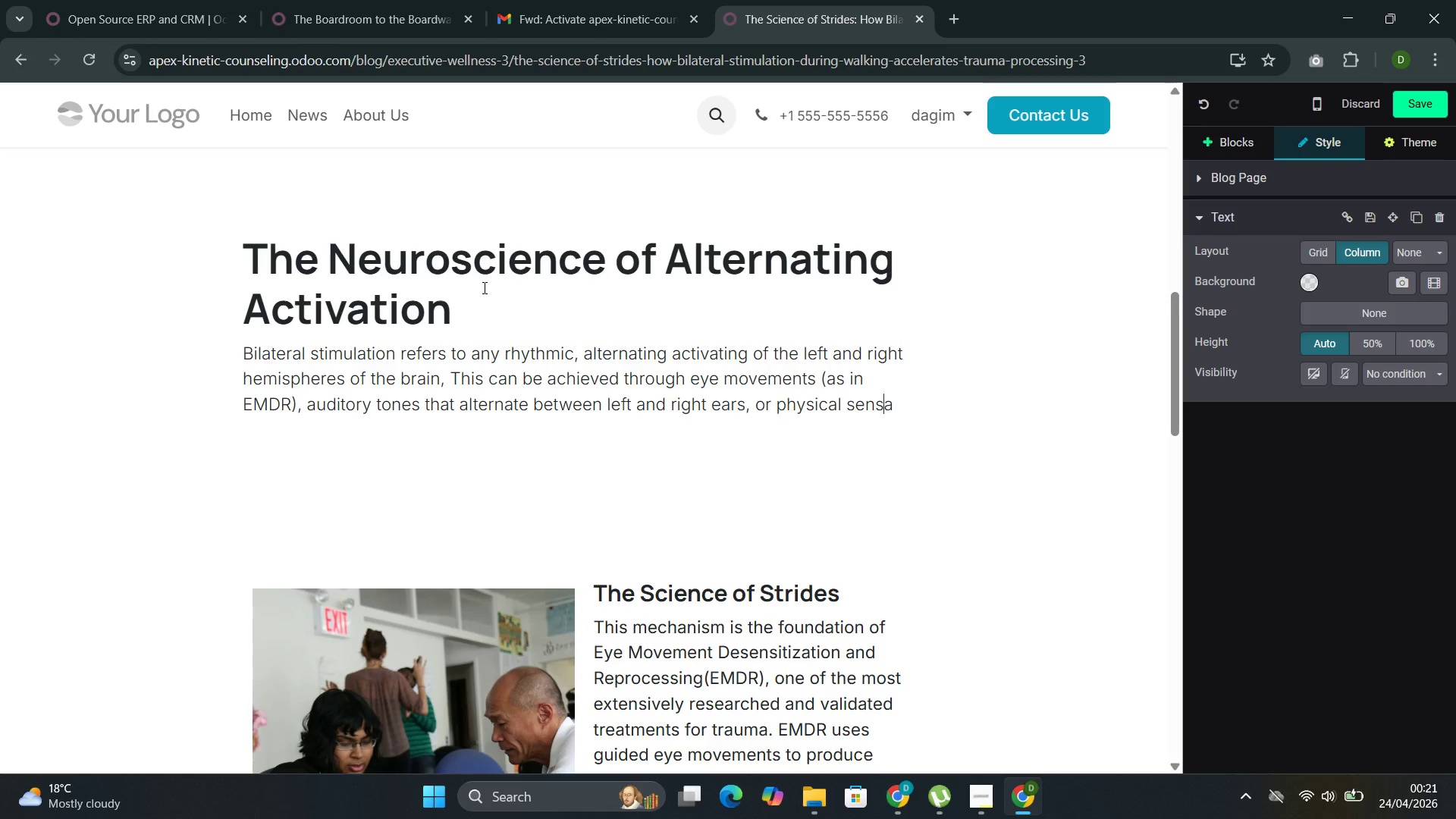 
key(ArrowRight)
 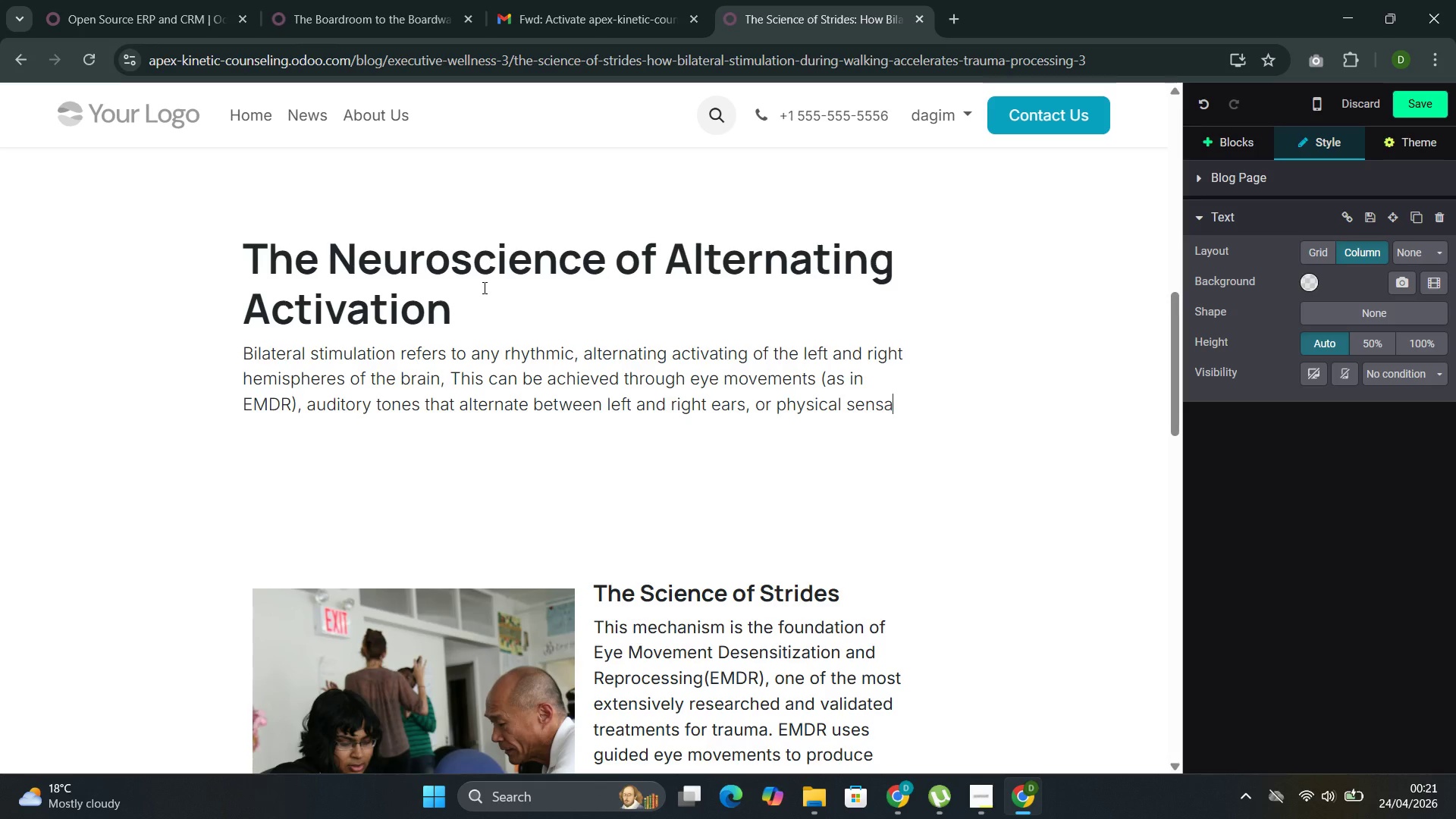 
type(tions thta)
key(Backspace)
key(Backspace)
type(at alternate between left and right sides of the body )
key(Backspace)
type(--include)
key(Backspace)
type(ing walking.)
 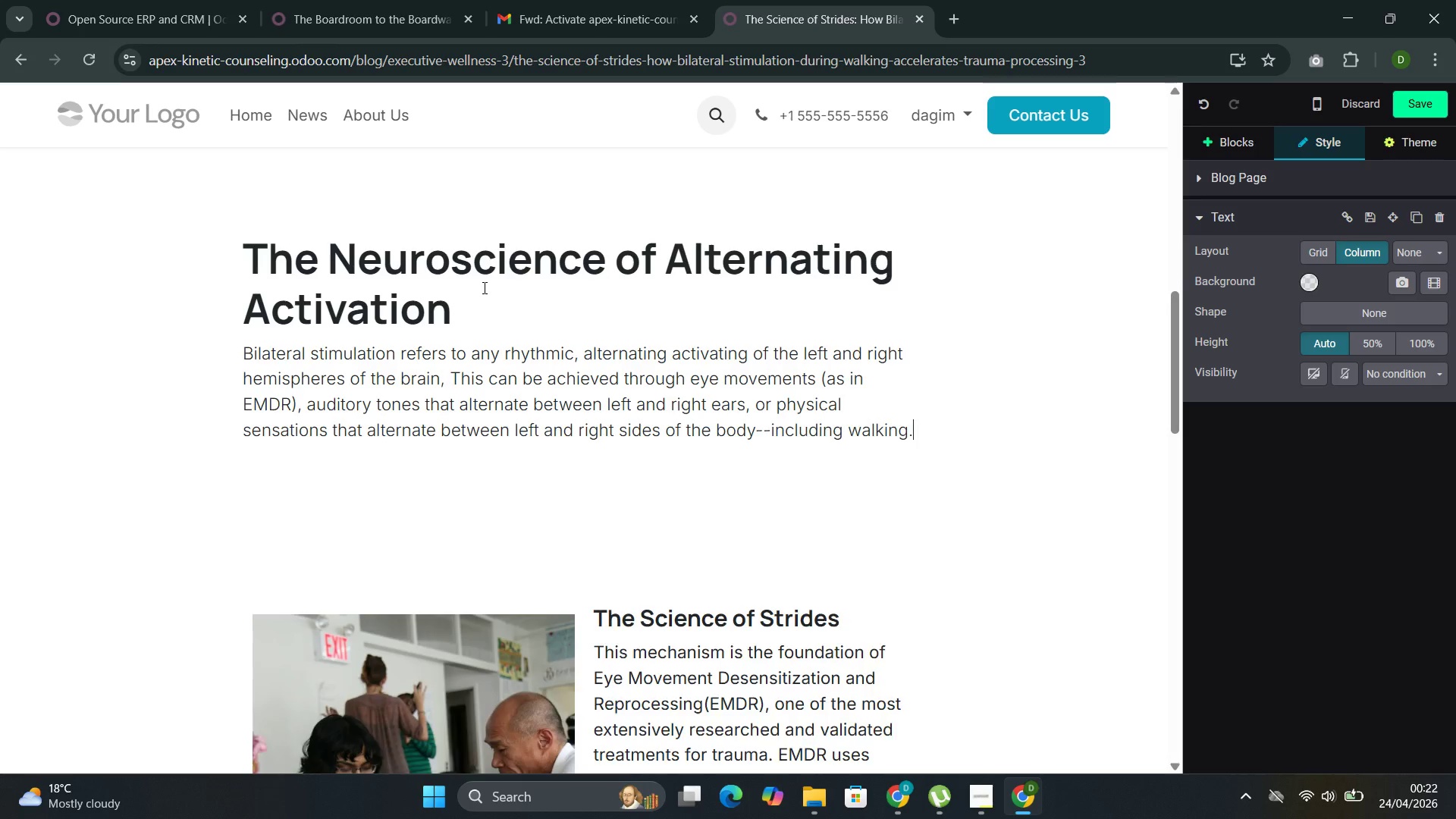 
key(Enter)
 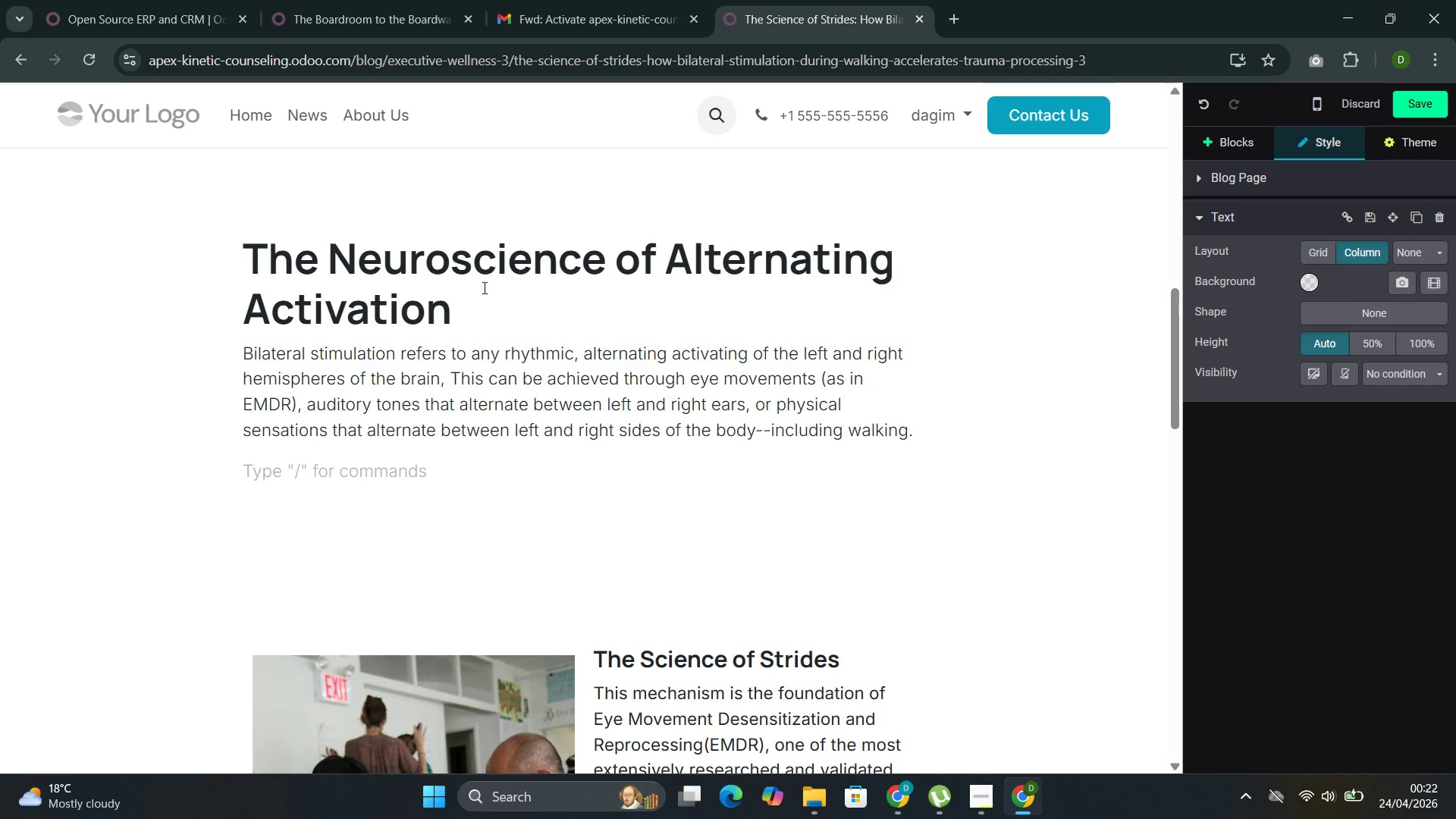 
type(REa)
key(Backspace)
key(Backspace)
type(e)
 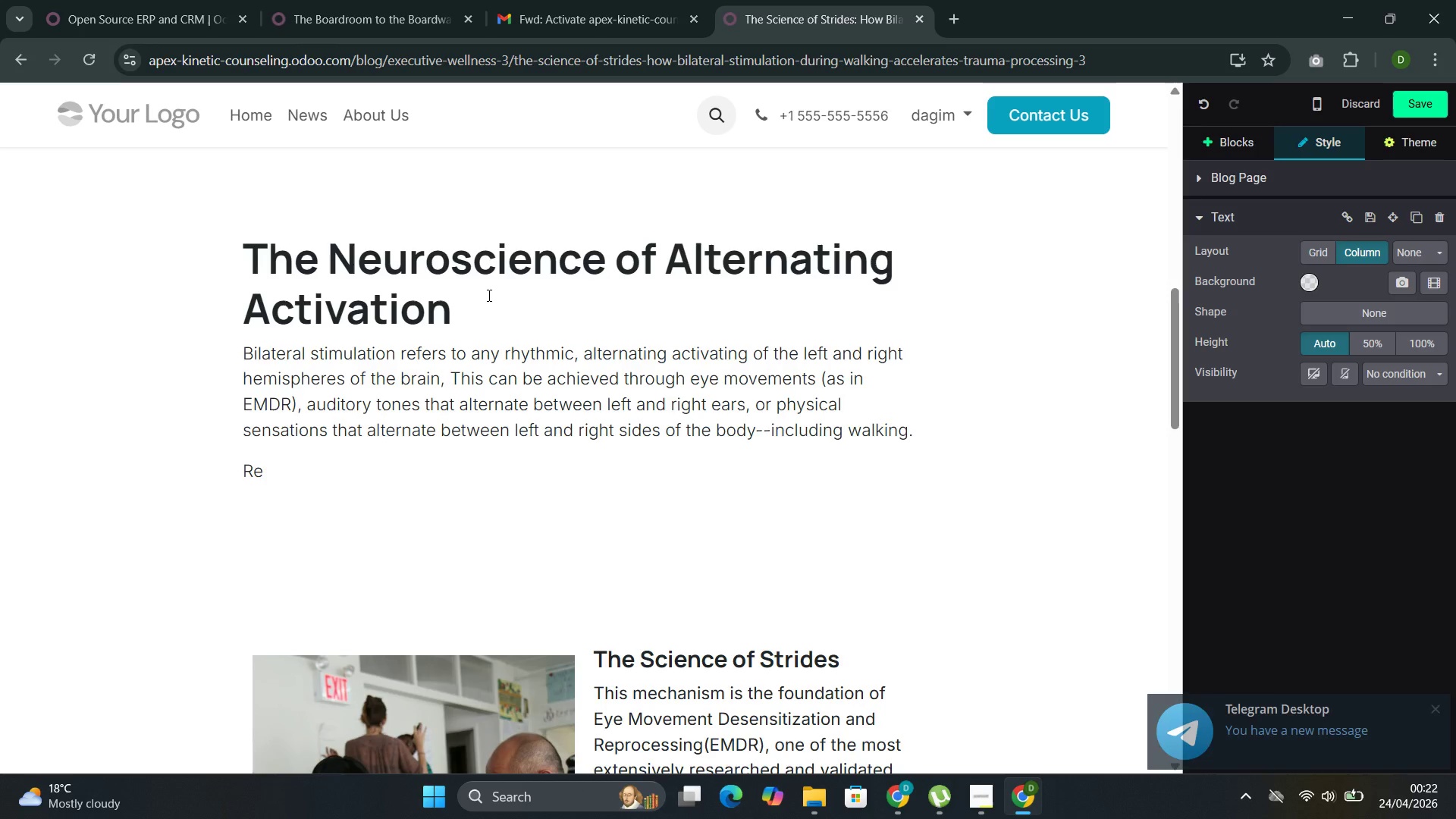 
key(Backspace)
 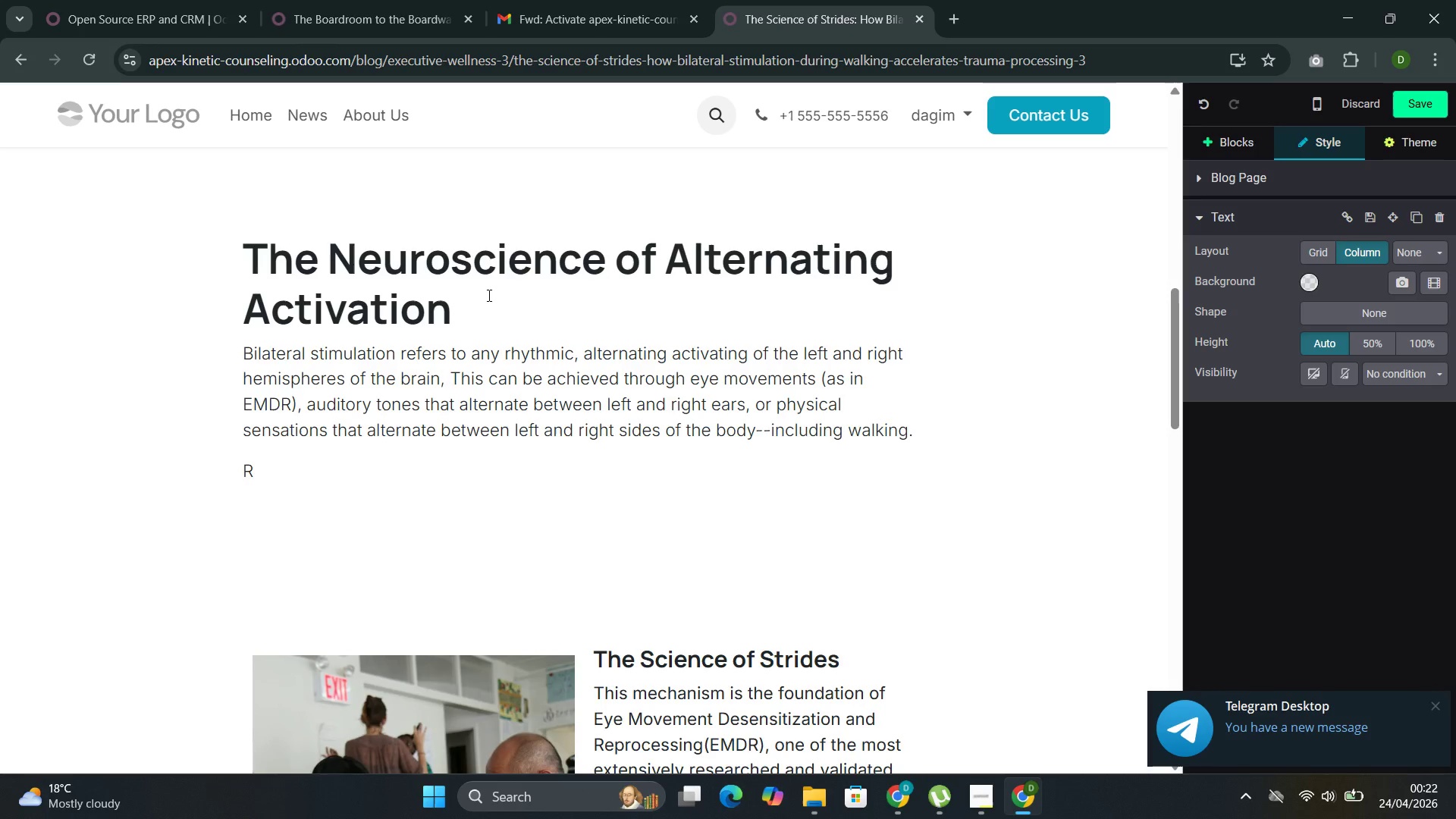 
key(Backspace)
 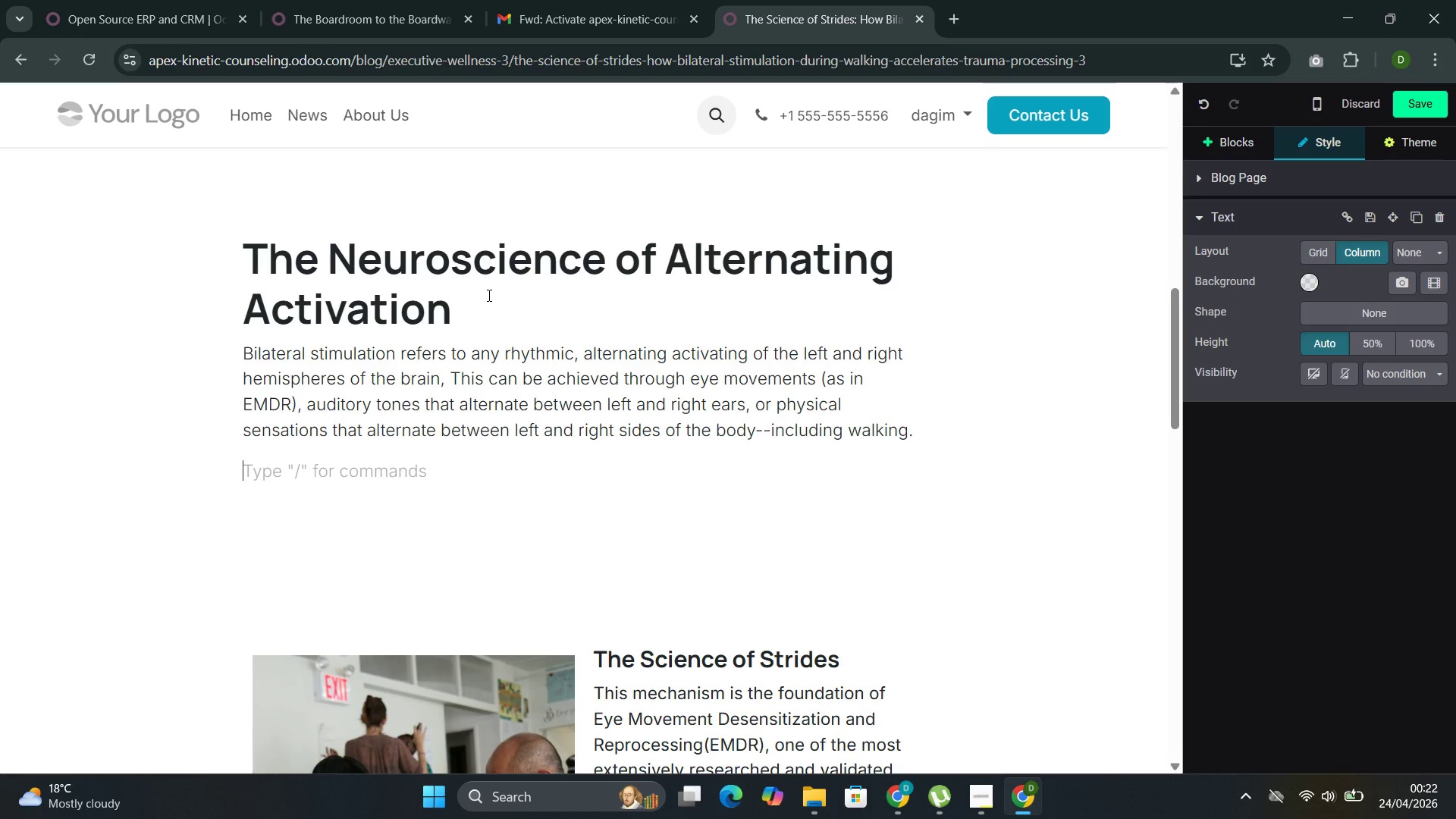 
wait(10.56)
 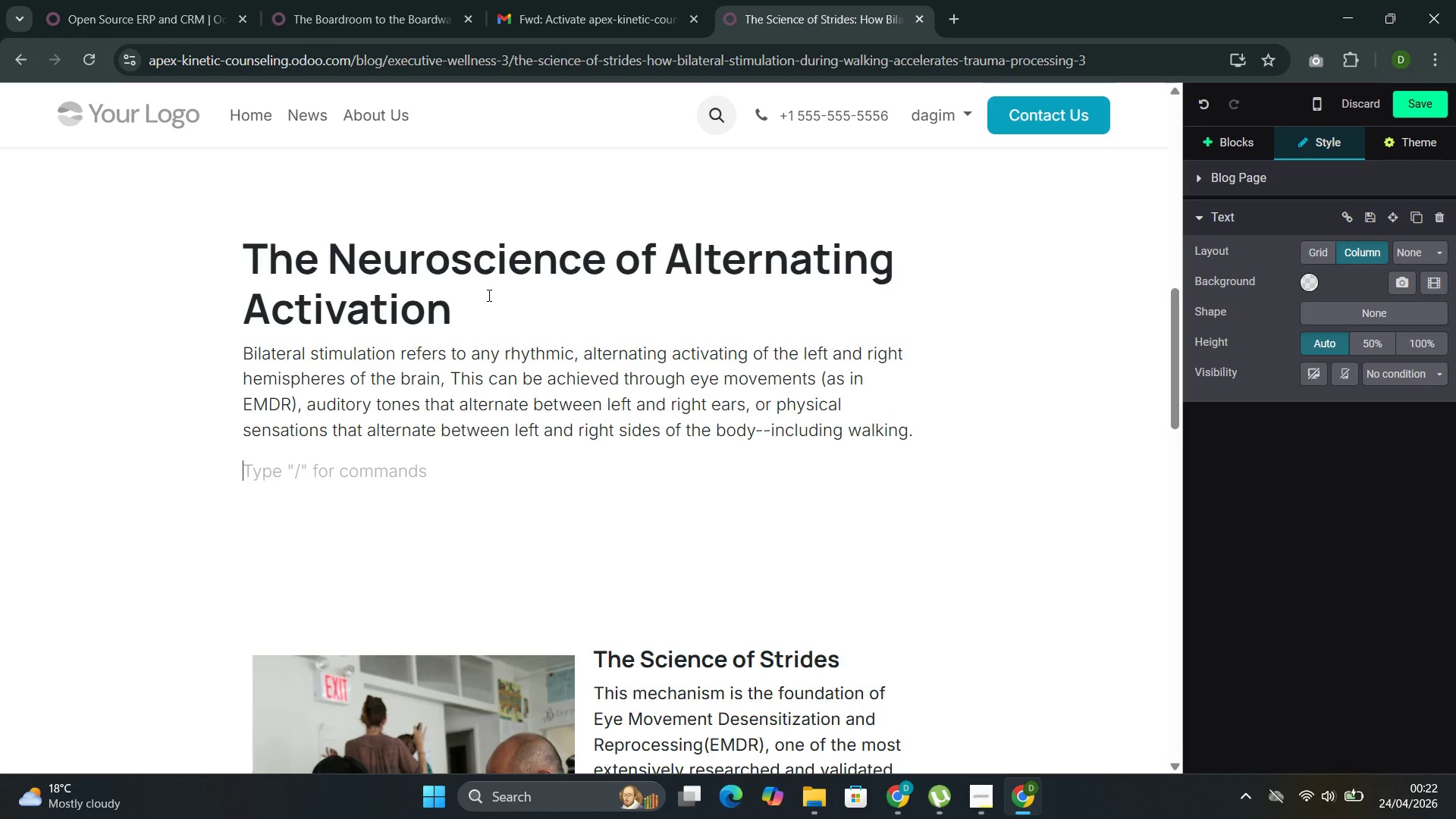 
left_click([1232, 152])
 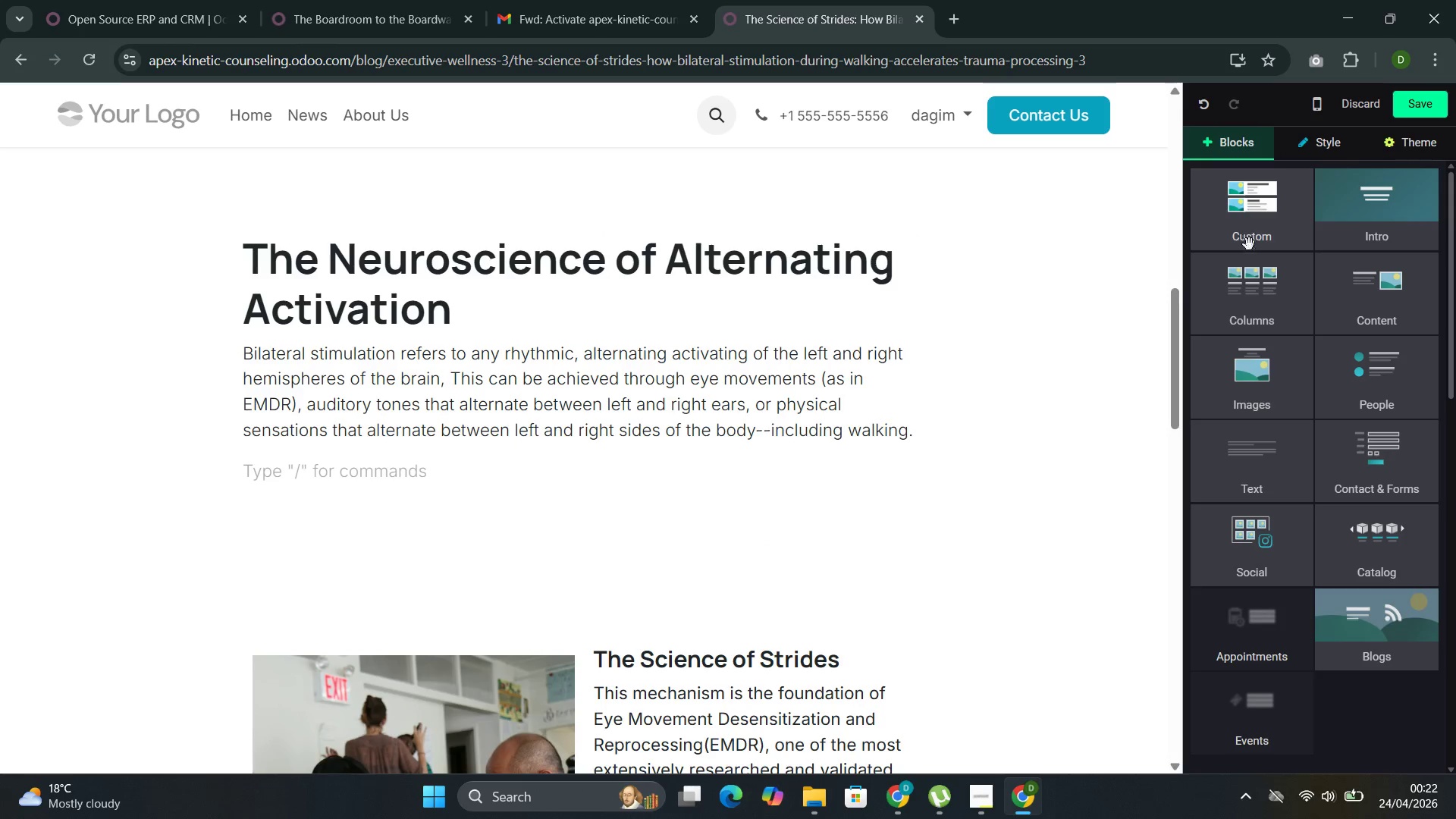 
left_click([1249, 272])
 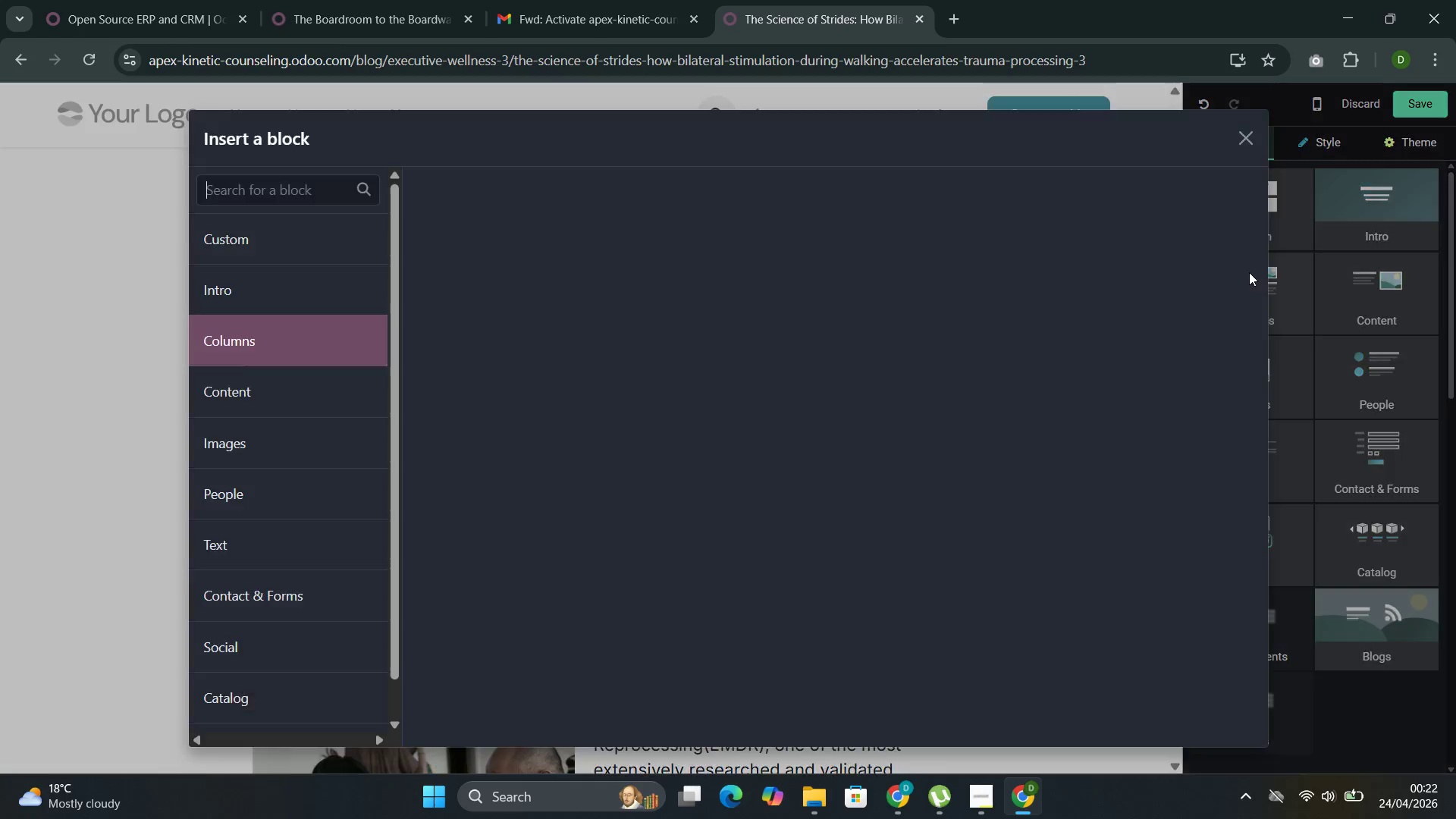 
mouse_move([1232, 288])
 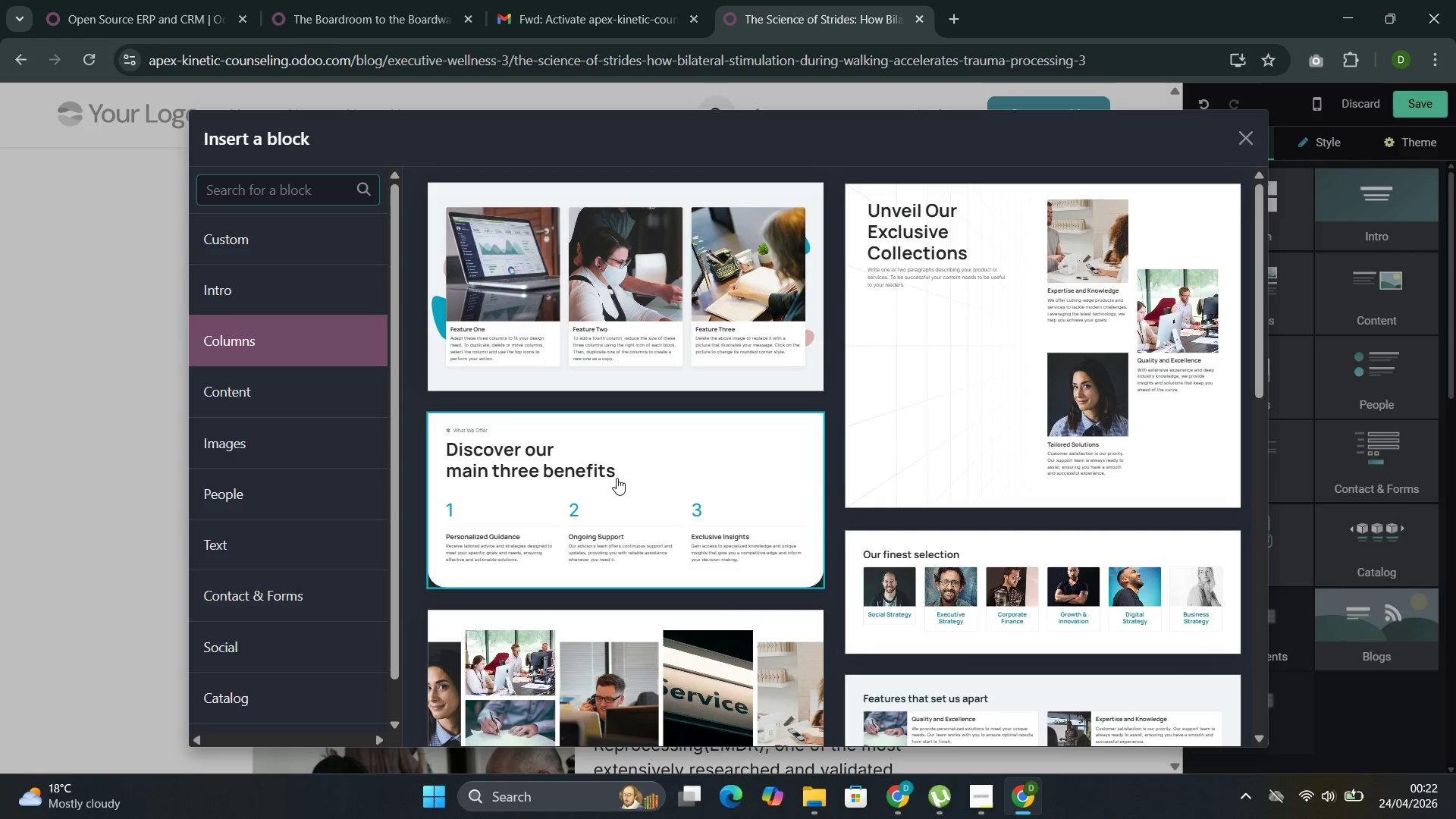 
left_click([617, 479])
 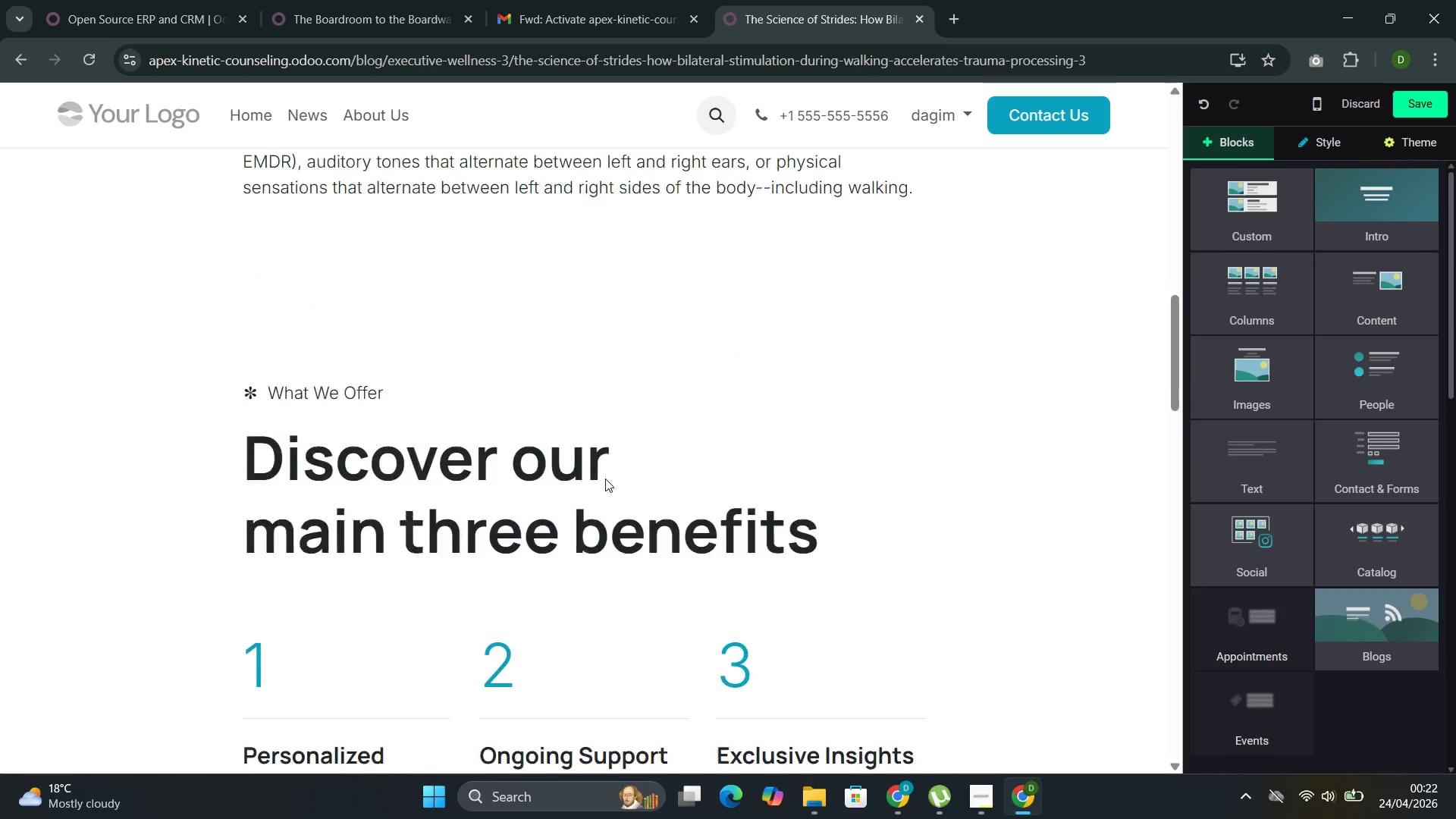 
scroll: coordinate [604, 479], scroll_direction: up, amount: 2.0
 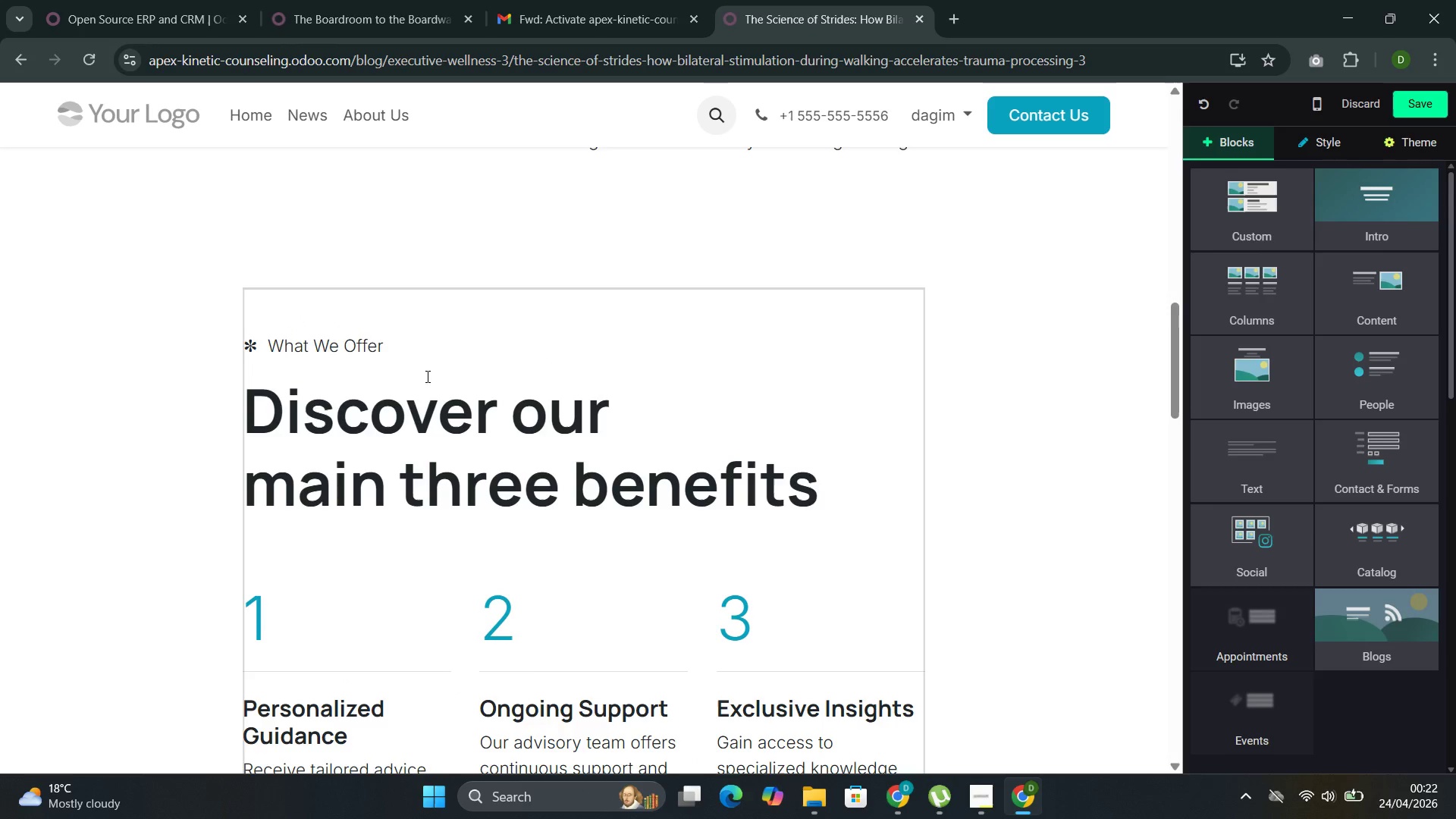 
left_click([431, 364])
 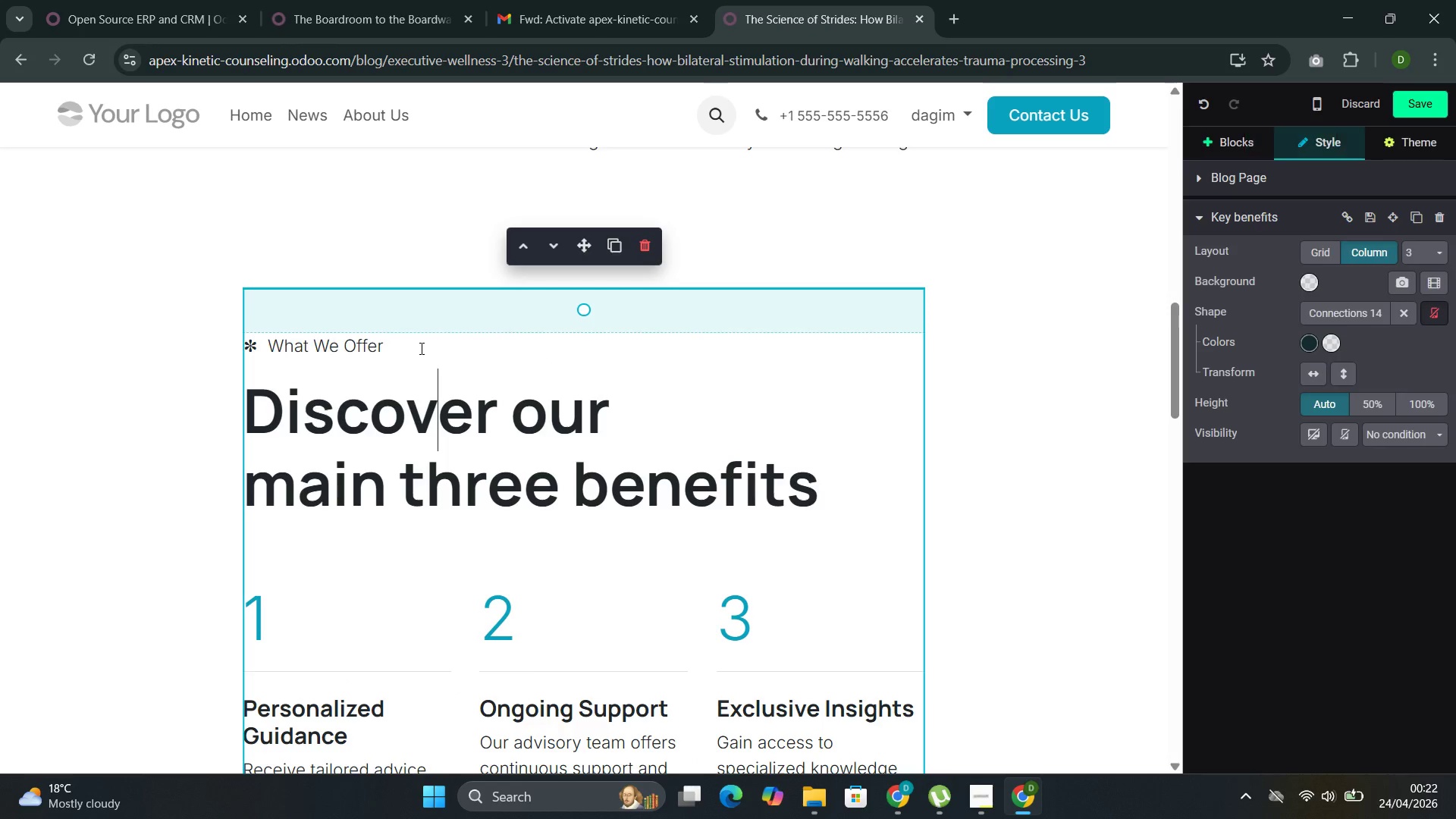 
left_click_drag(start_coordinate=[418, 347], to_coordinate=[253, 353])
 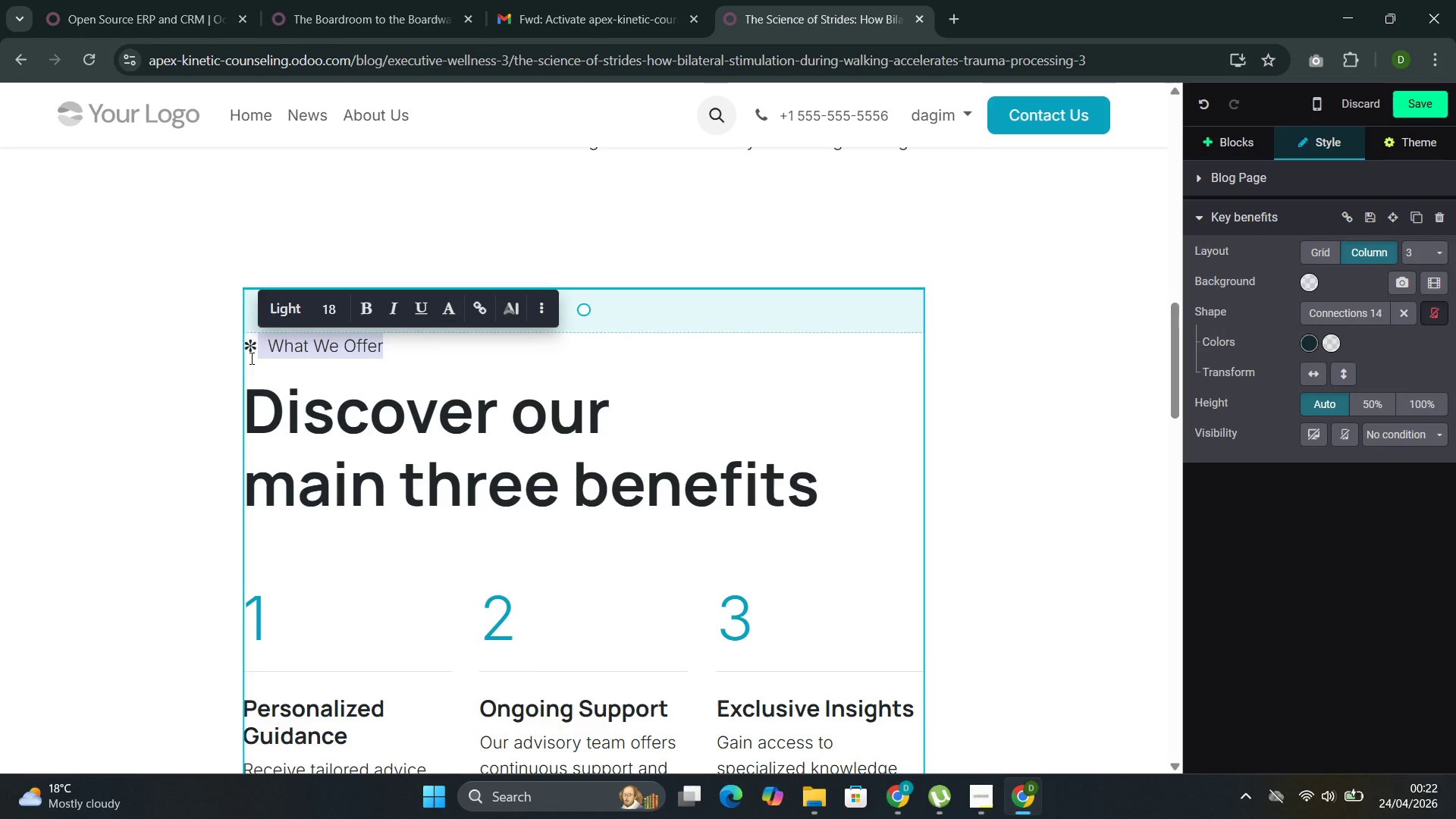 
key(Backspace)
 